 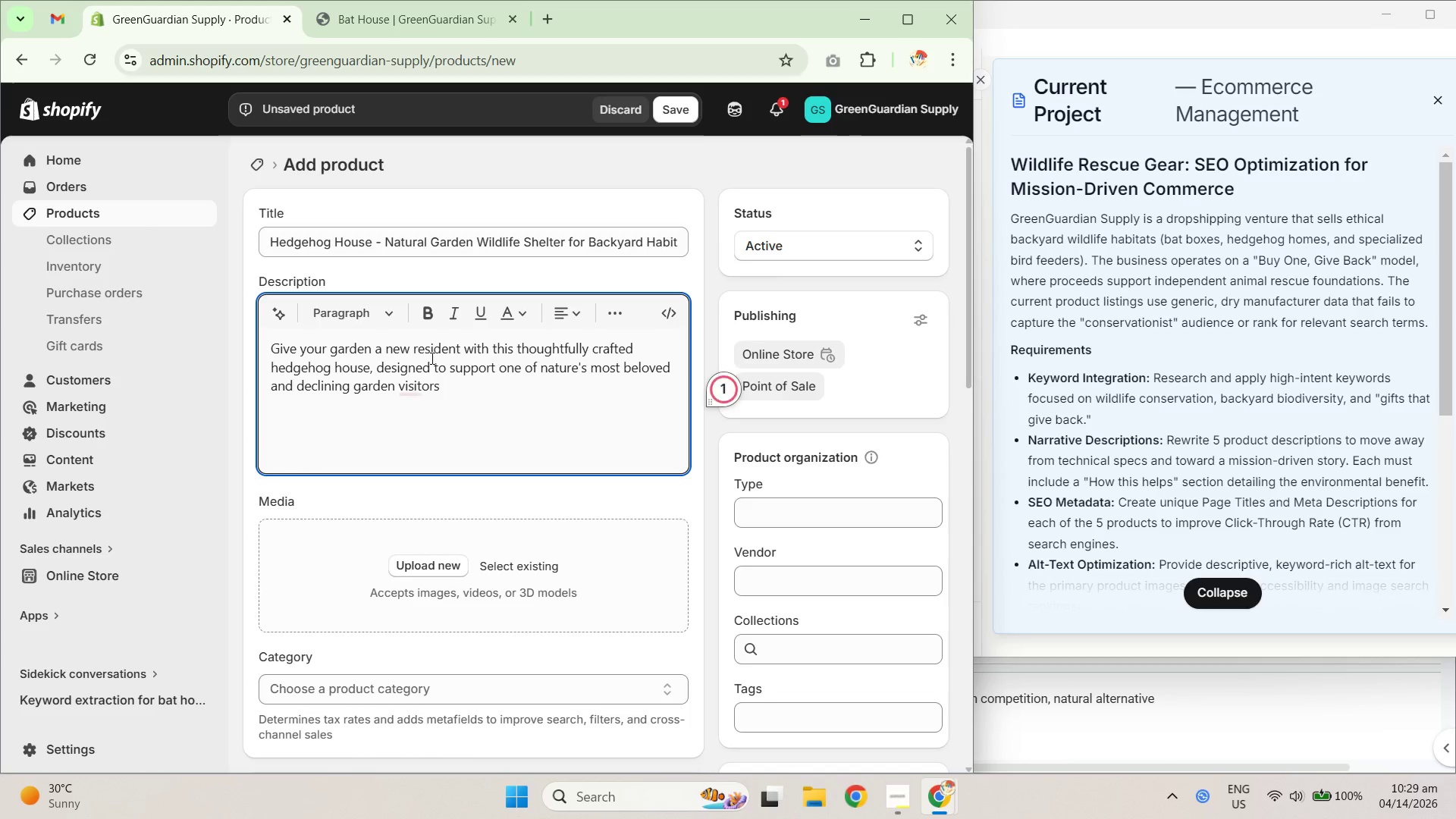 
type(. In the wikld)
key(Backspace)
key(Backspace)
key(Backspace)
type(ld, hedgehogs build)
 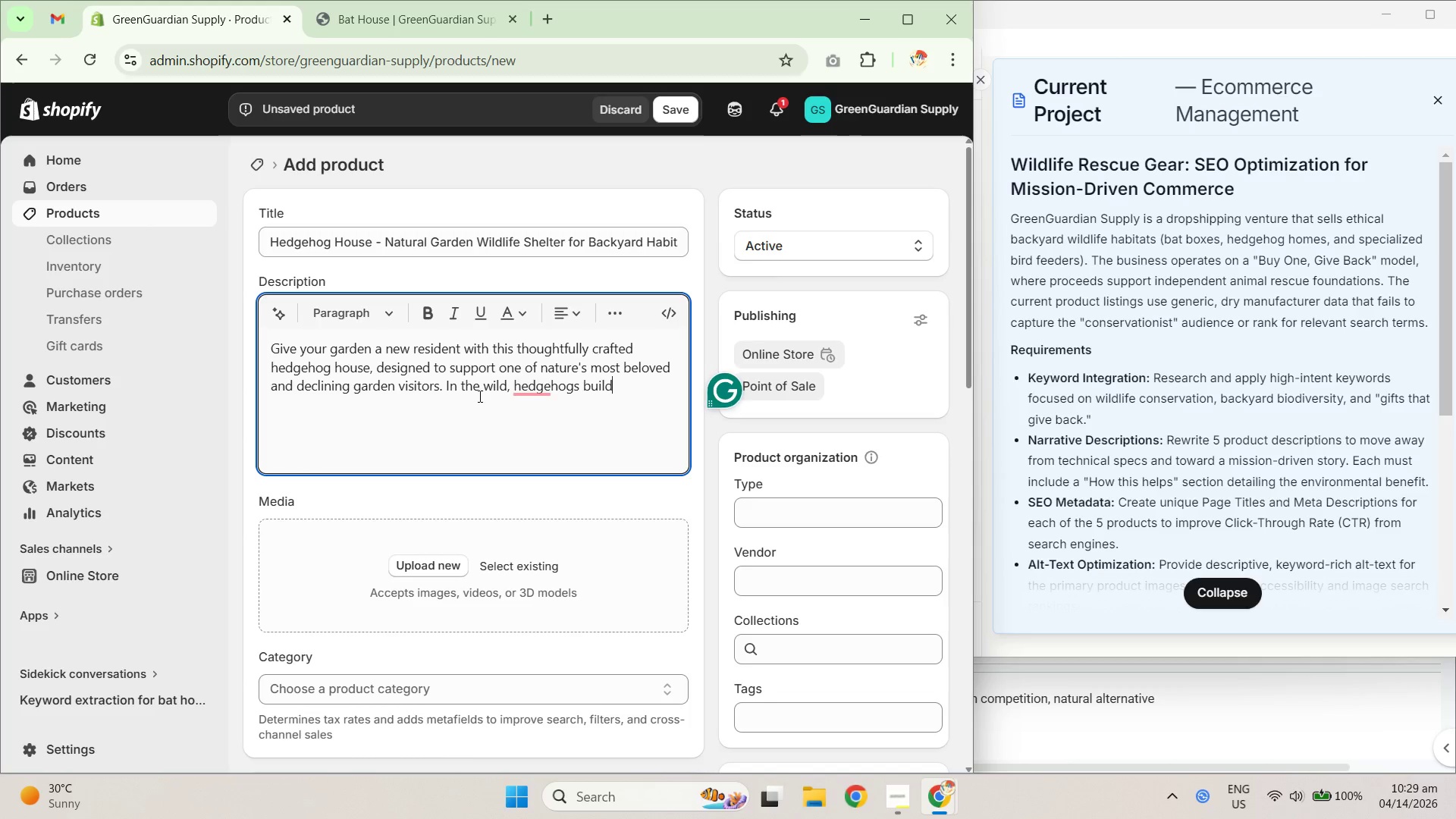 
type( their nests from dry leaves )
key(Backspace)
type(, grassm)
key(Backspace)
type(, )
 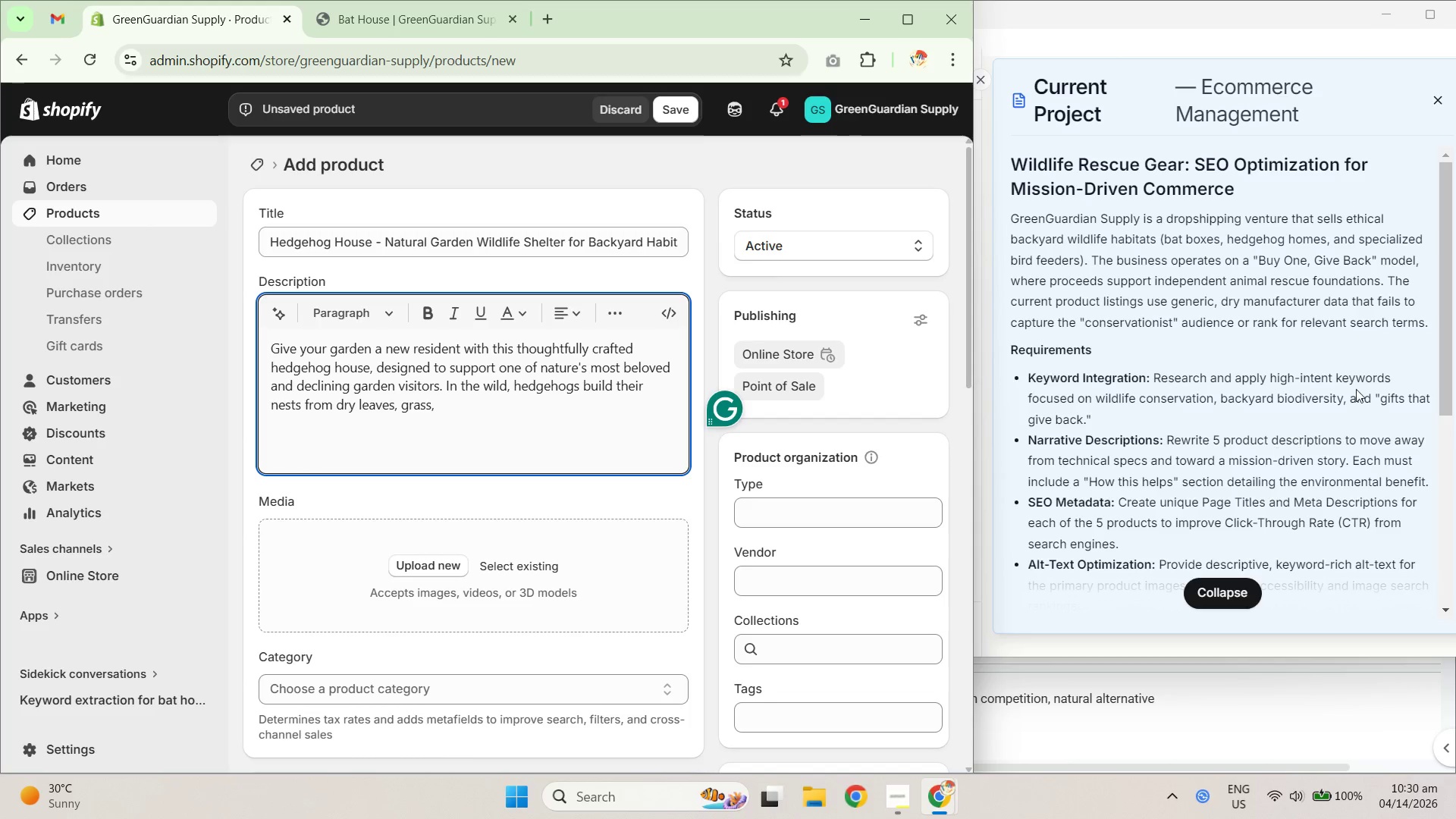 
left_click([1142, 714])
 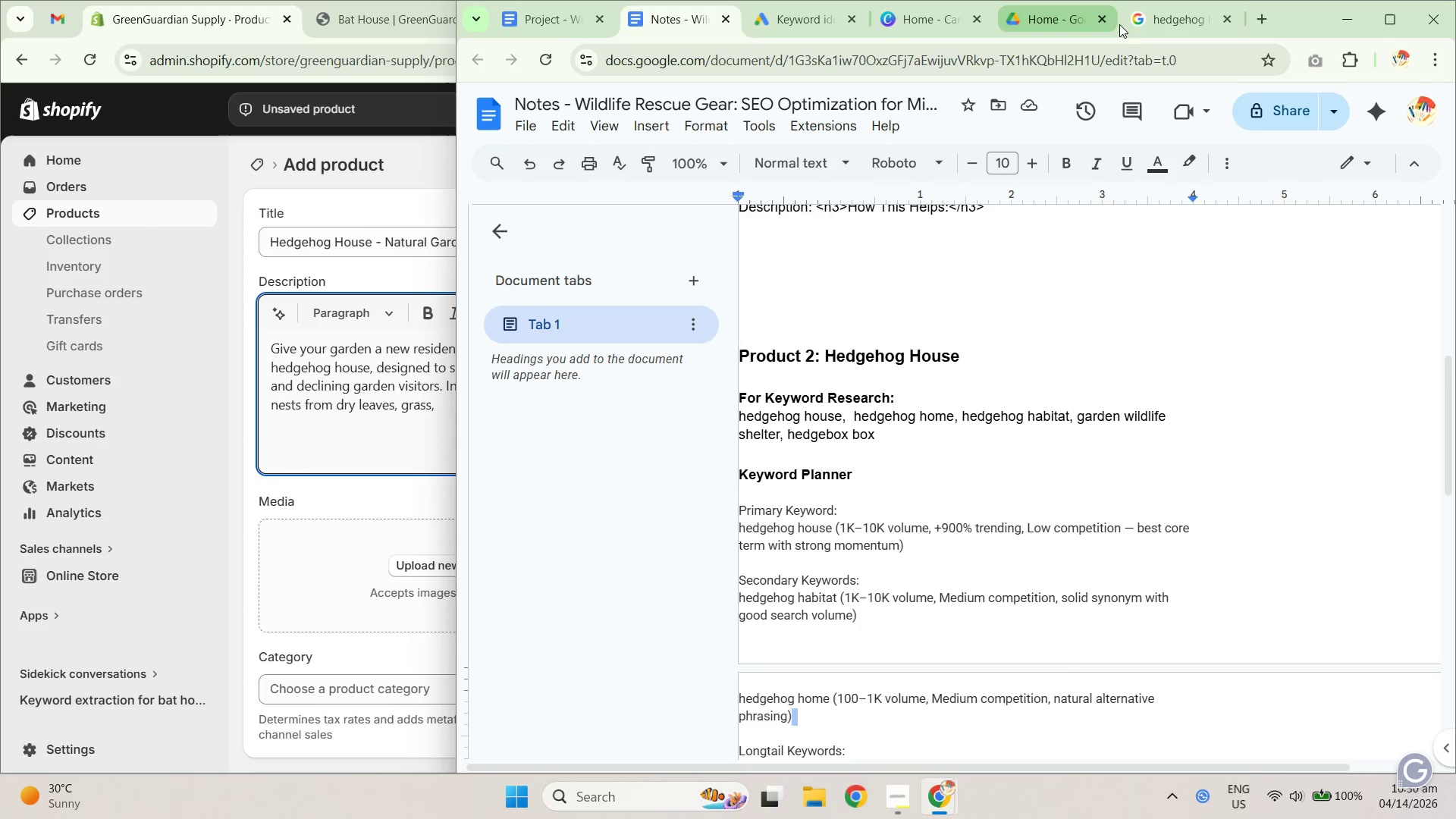 
left_click([1180, 21])
 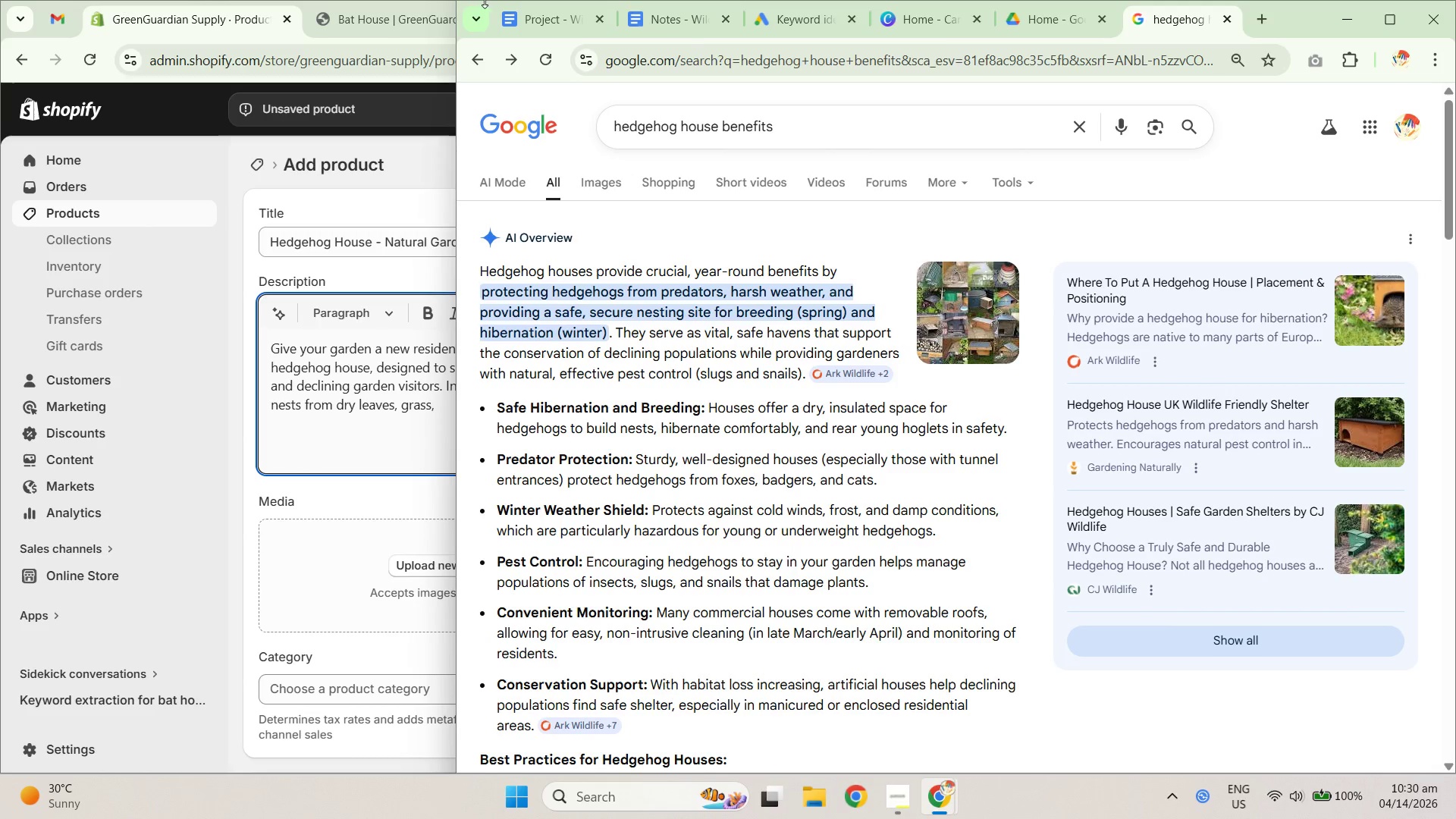 
left_click([476, 61])
 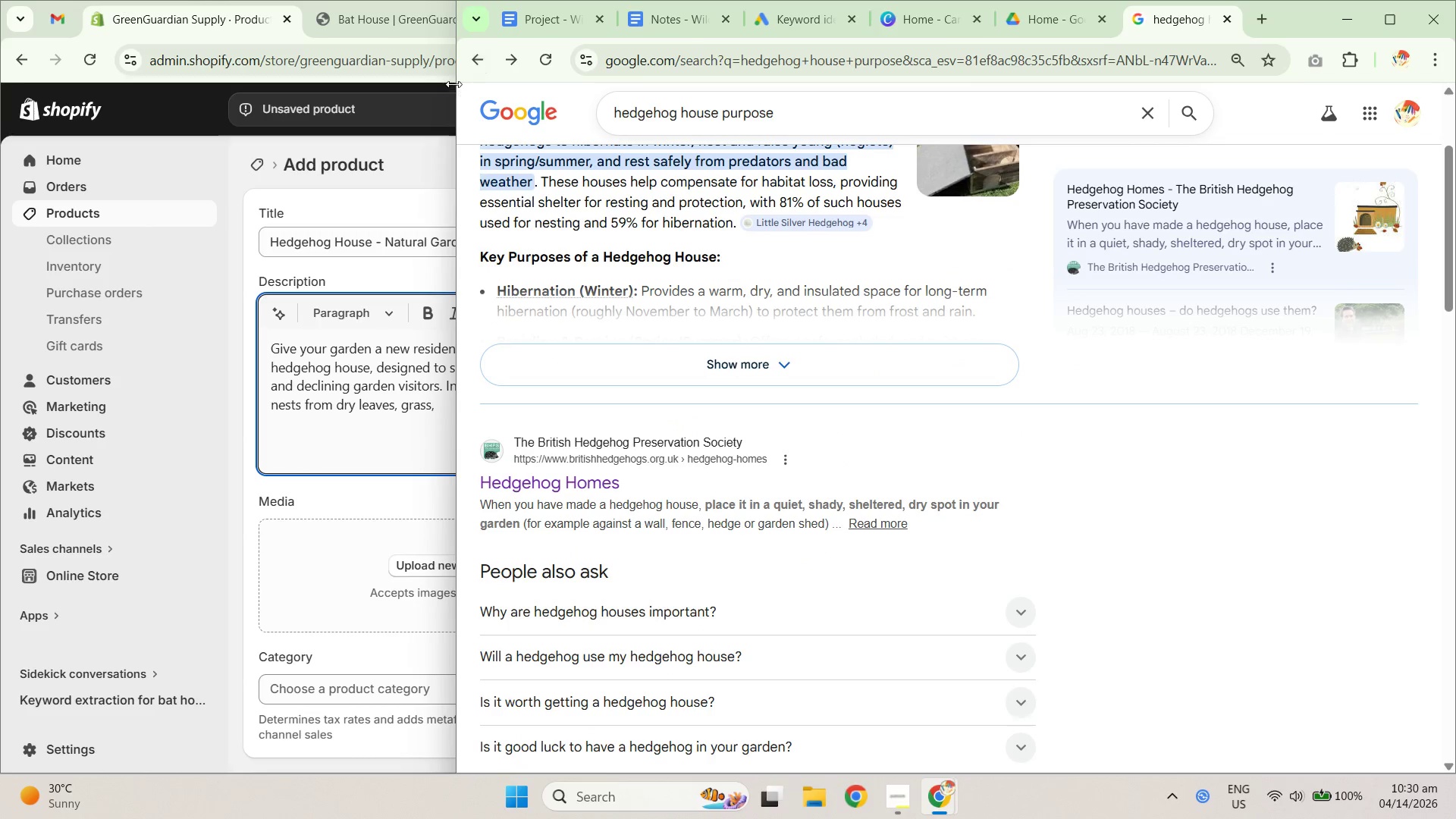 
left_click_drag(start_coordinate=[453, 84], to_coordinate=[728, 139])
 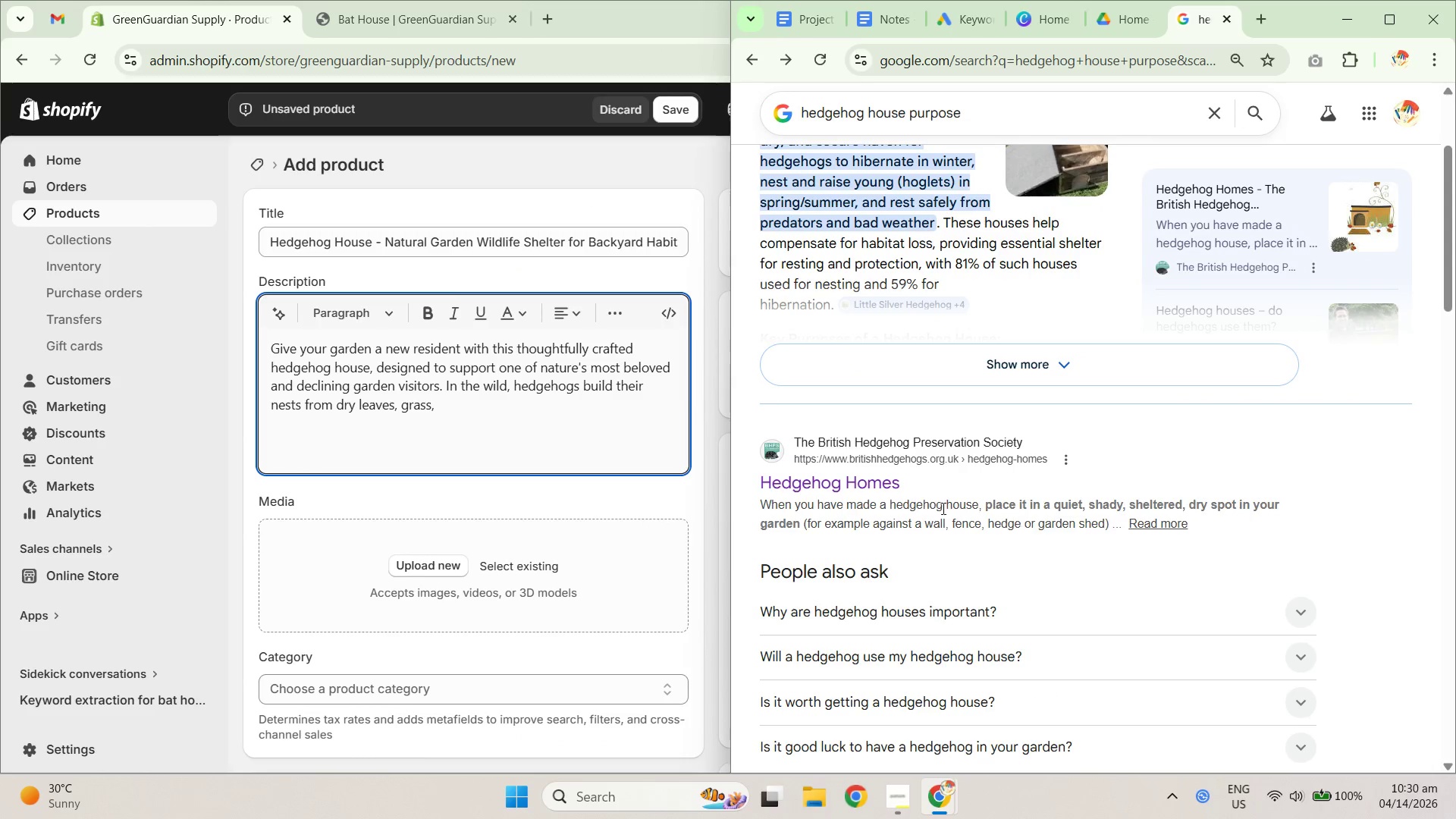 
left_click([841, 483])
 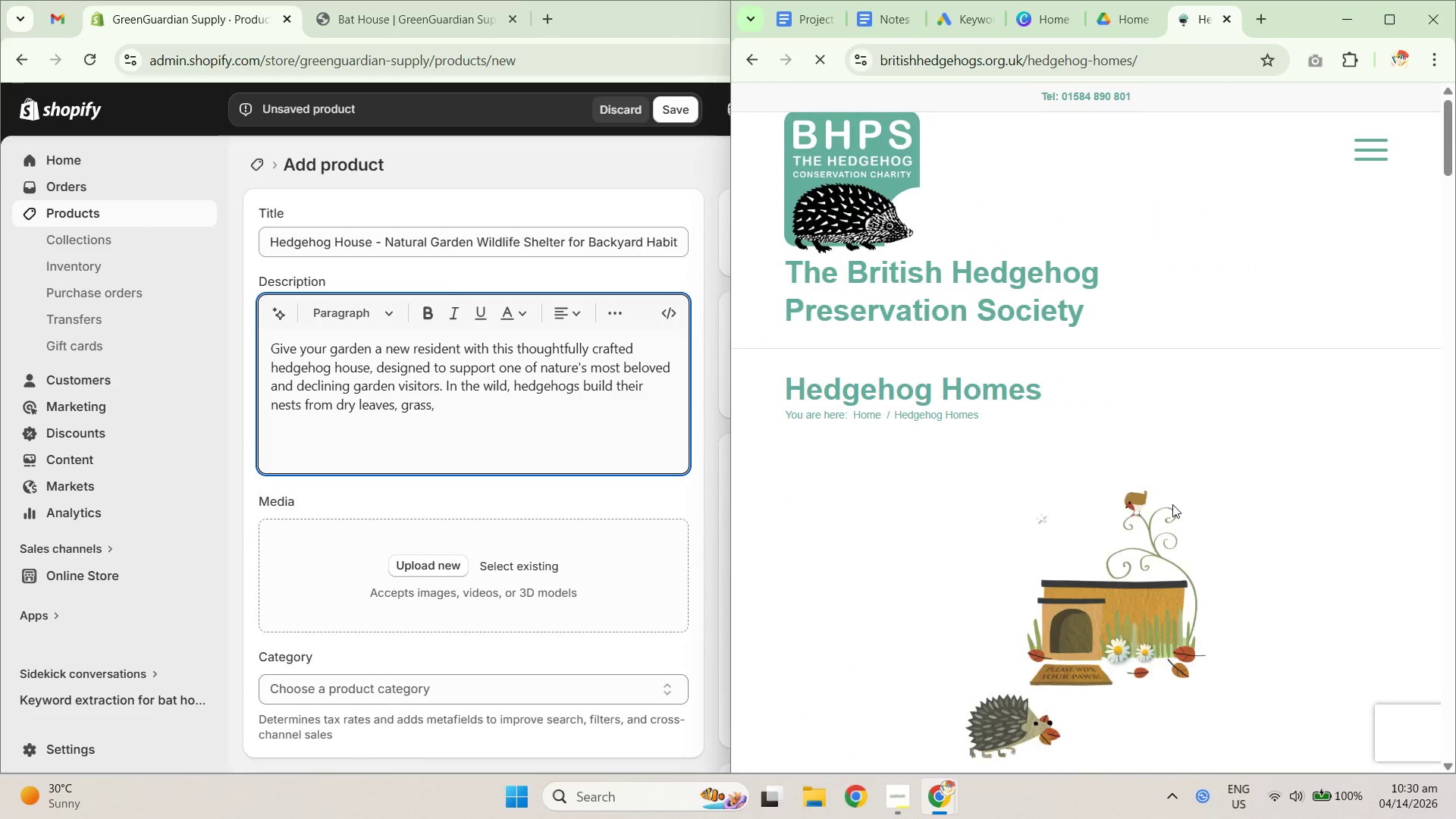 
scroll: coordinate [1191, 551], scroll_direction: down, amount: 11.0
 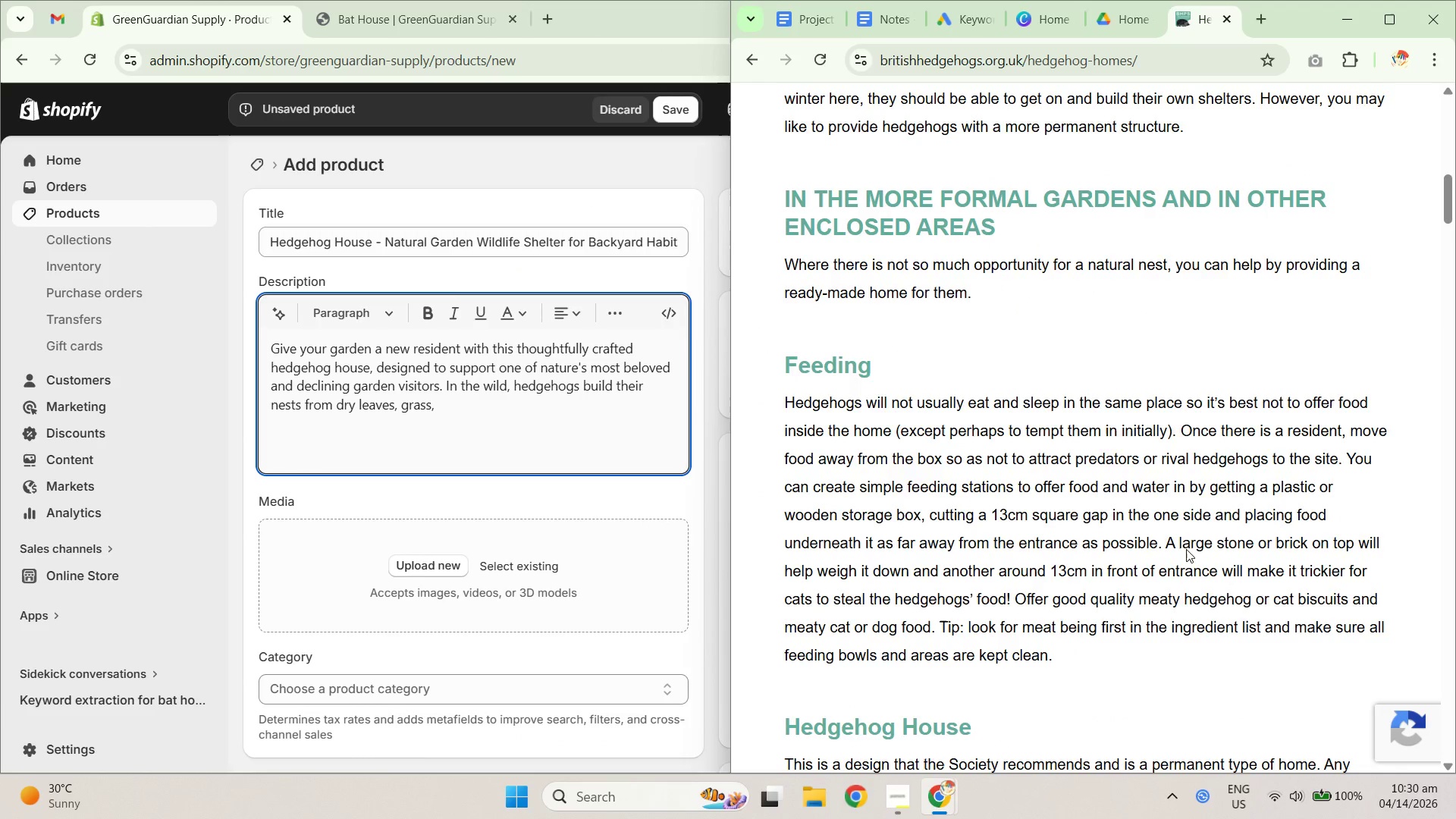 
scroll: coordinate [1186, 532], scroll_direction: up, amount: 4.0
 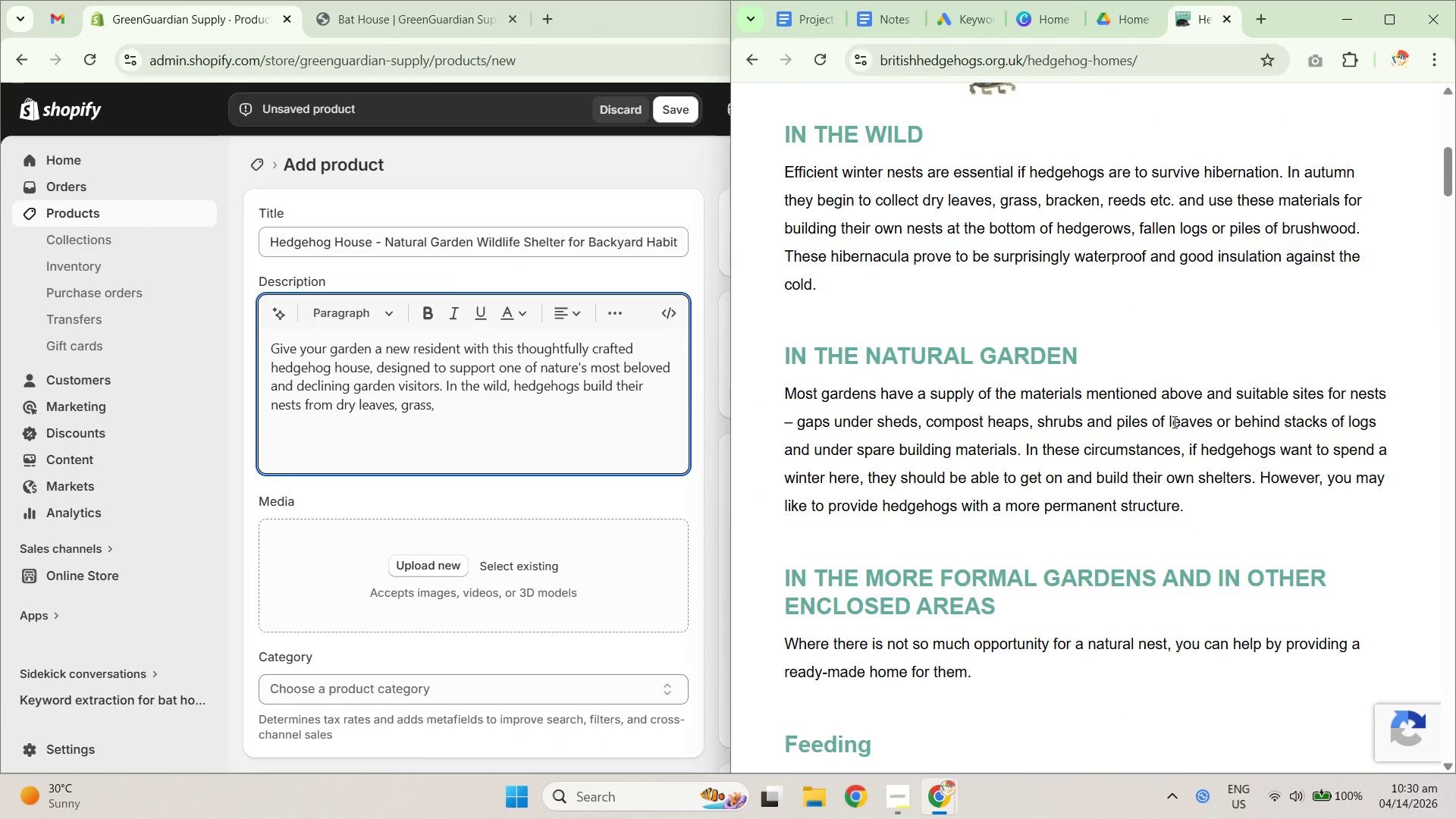 
left_click_drag(start_coordinate=[1185, 422], to_coordinate=[1347, 419])
 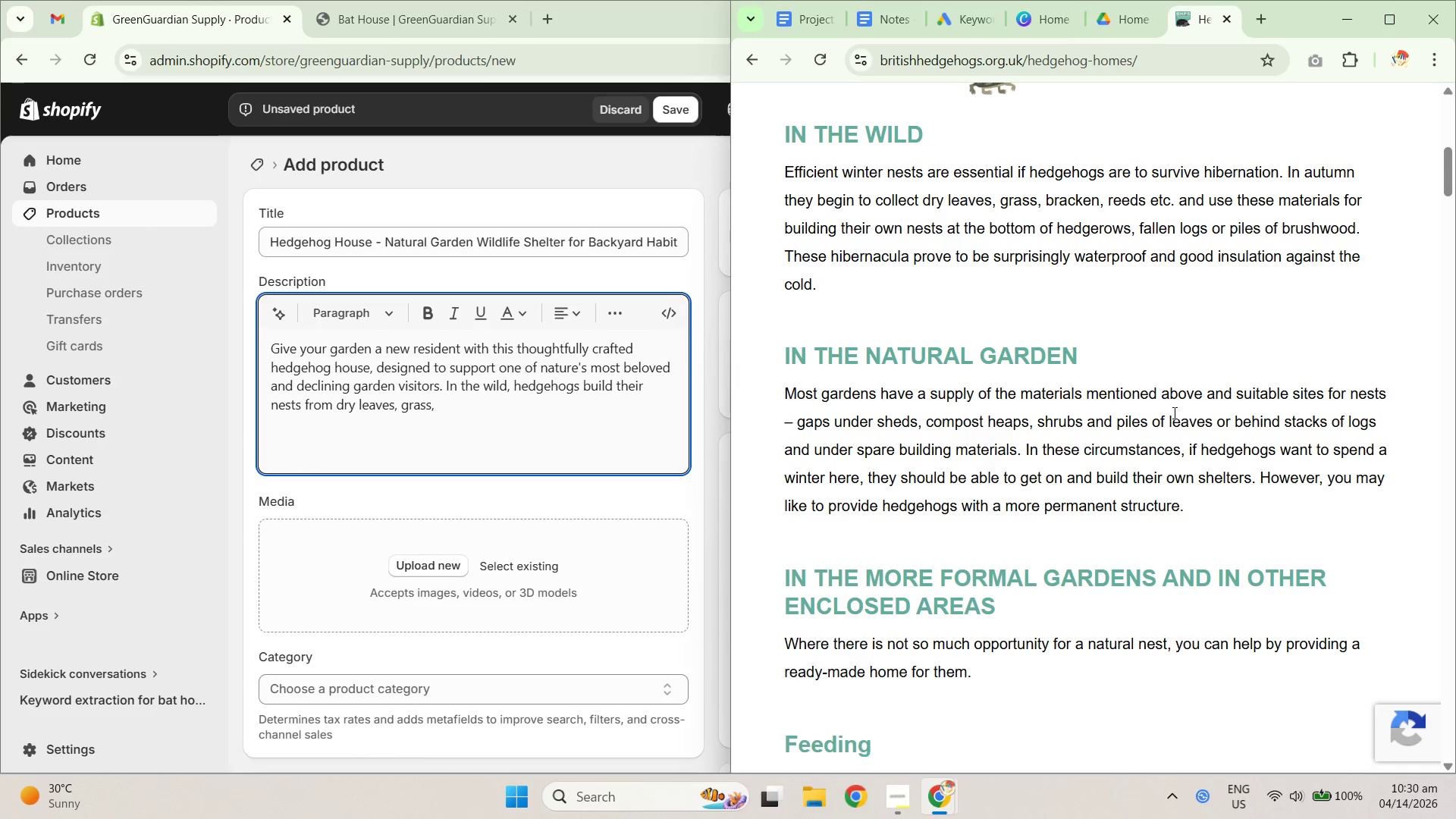 
double_click([1152, 413])
 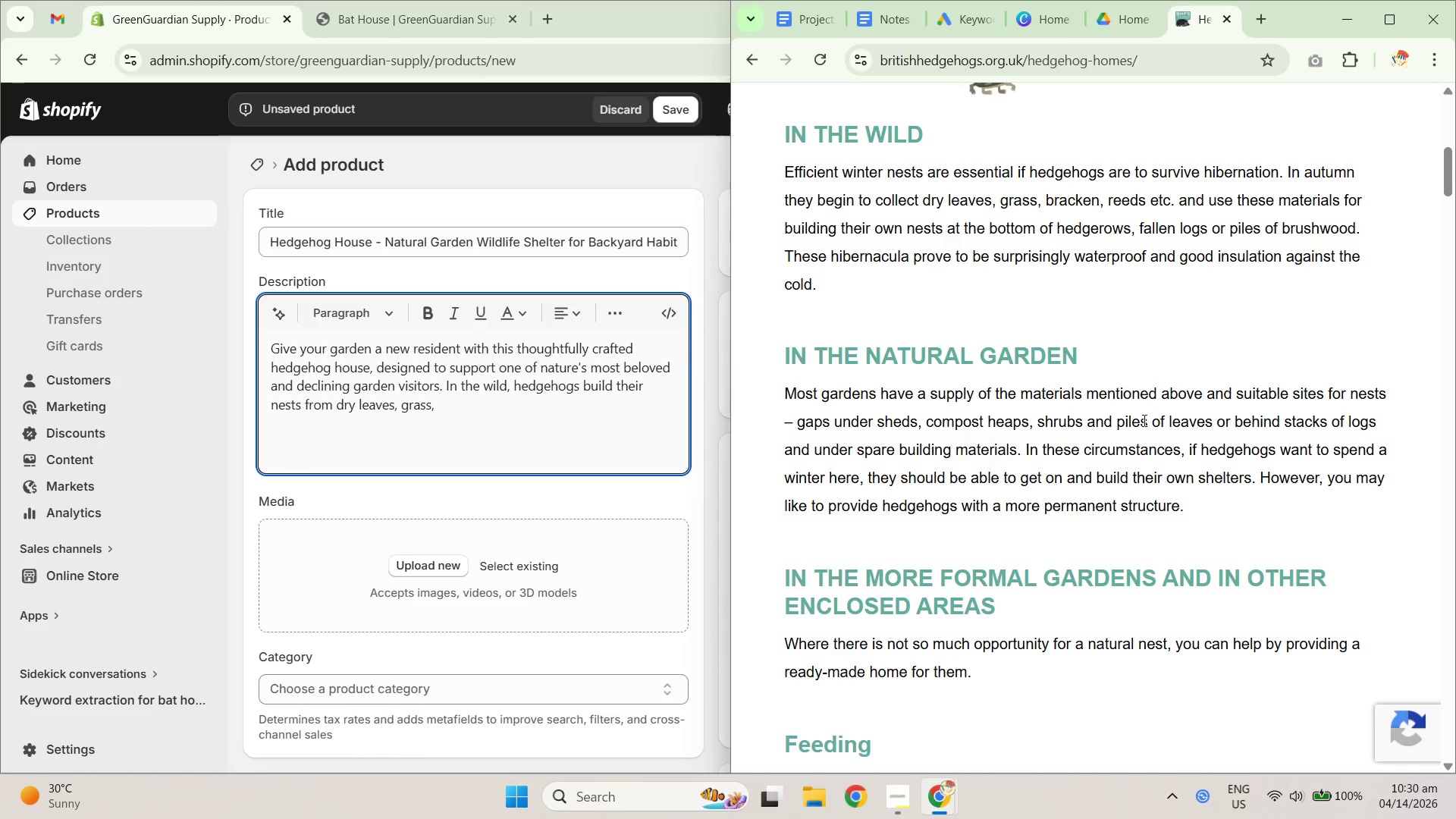 
left_click_drag(start_coordinate=[1141, 420], to_coordinate=[1109, 415])
 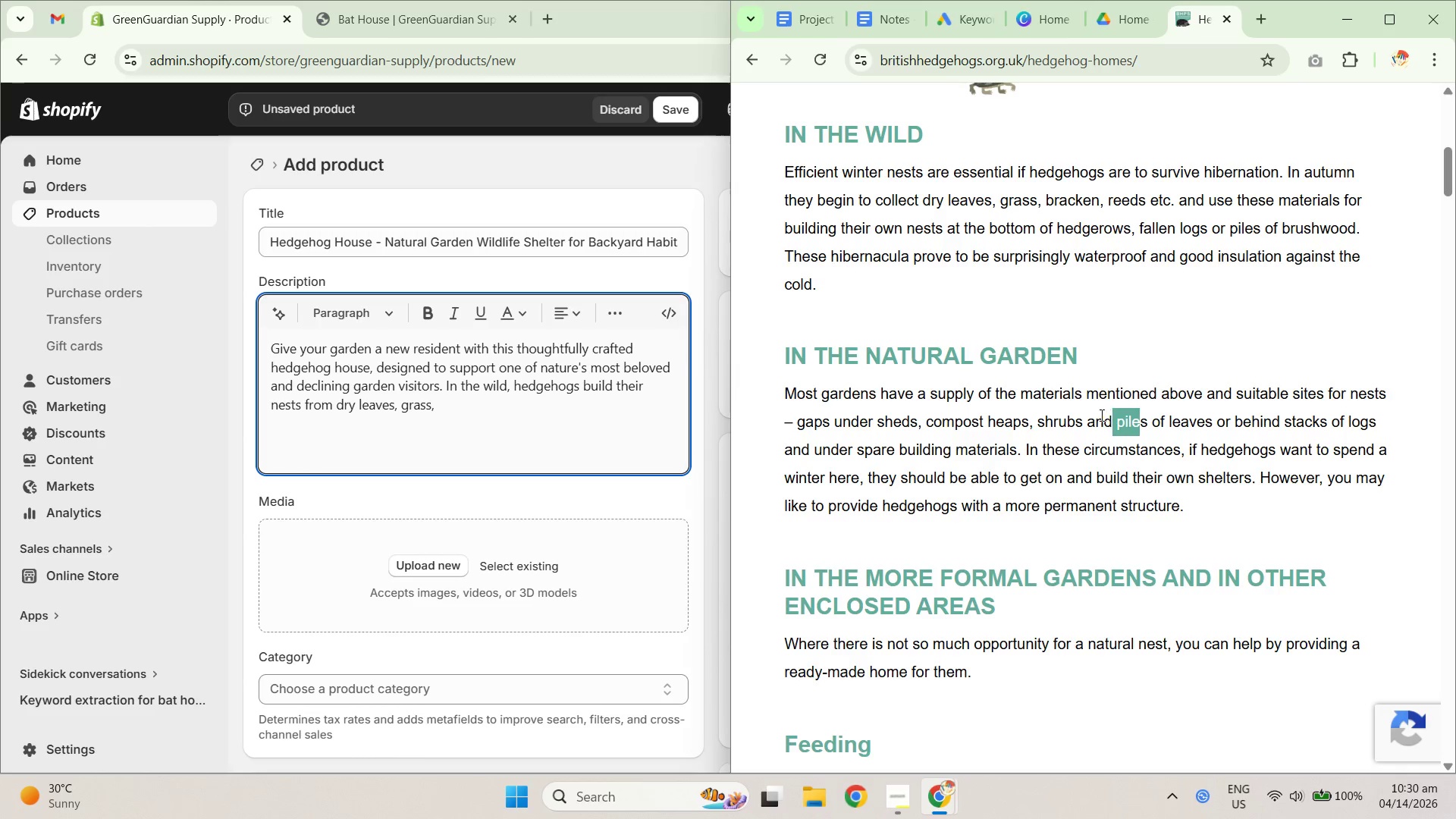 
left_click_drag(start_coordinate=[1092, 417], to_coordinate=[1196, 426])
 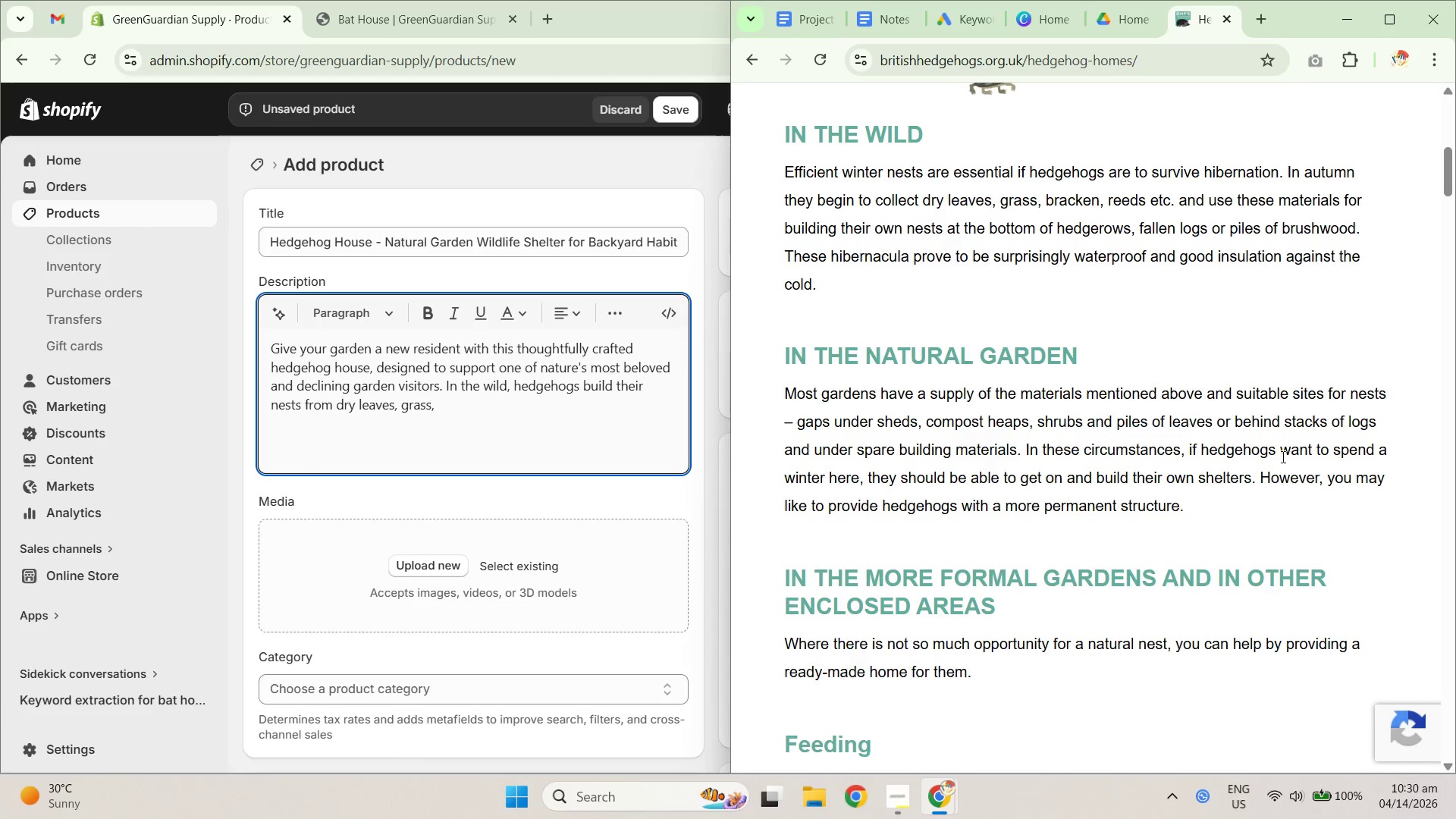 
left_click_drag(start_coordinate=[1284, 458], to_coordinate=[1034, 445])
 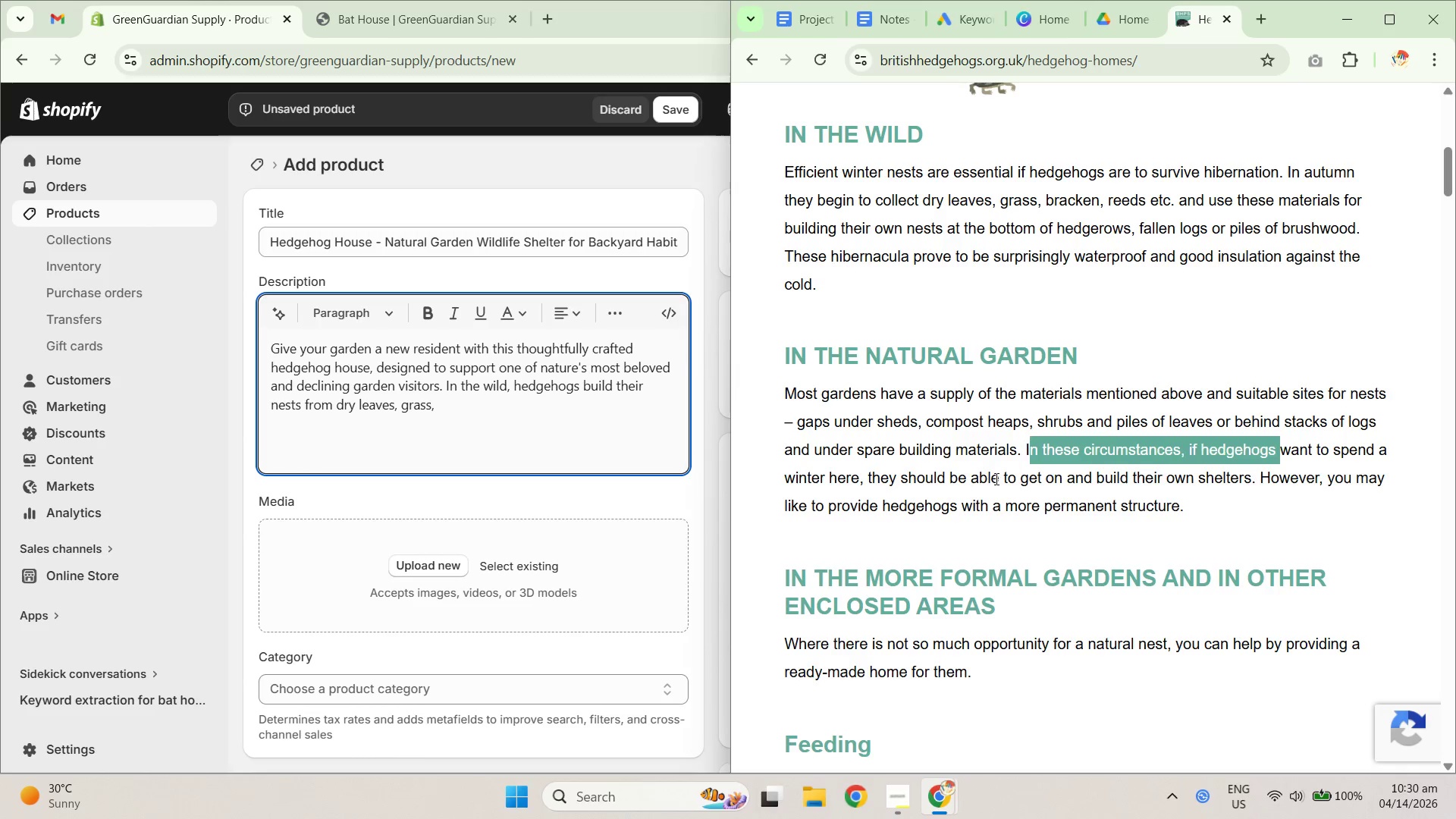 
left_click([977, 502])
 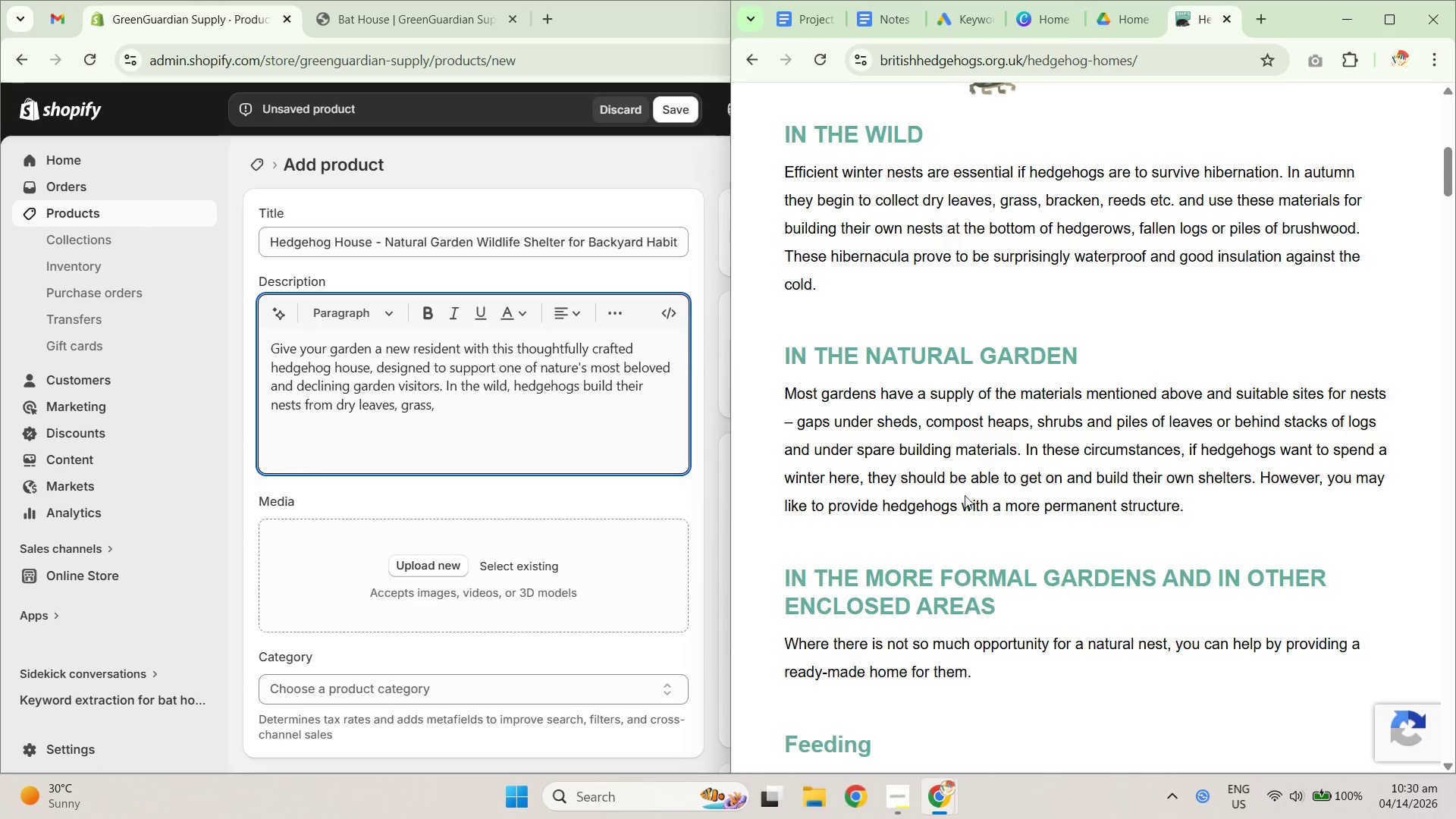 
left_click_drag(start_coordinate=[949, 479], to_coordinate=[1072, 485])
 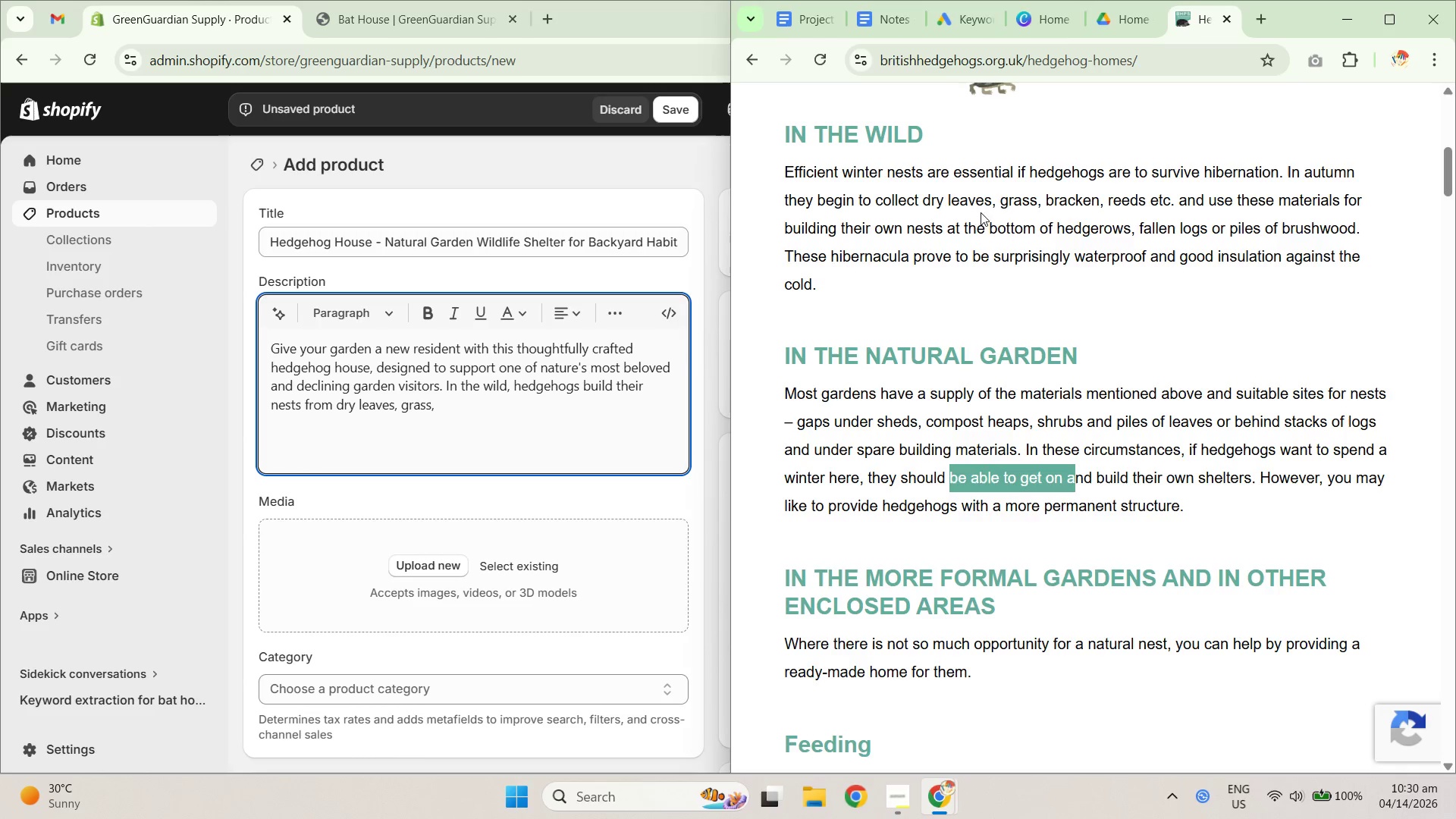 
left_click_drag(start_coordinate=[938, 206], to_coordinate=[1177, 218])
 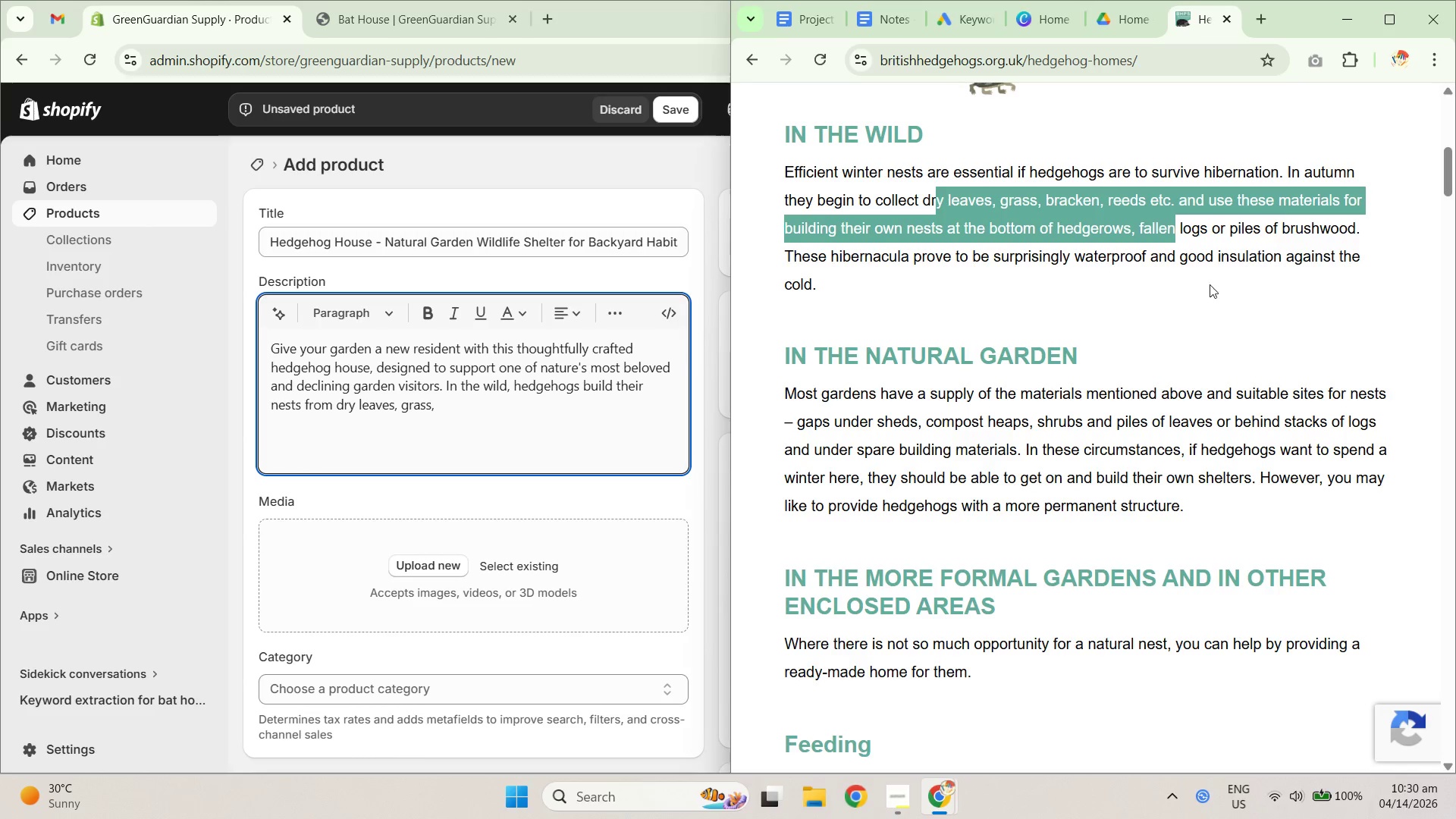 
scroll: coordinate [1258, 575], scroll_direction: down, amount: 6.0
 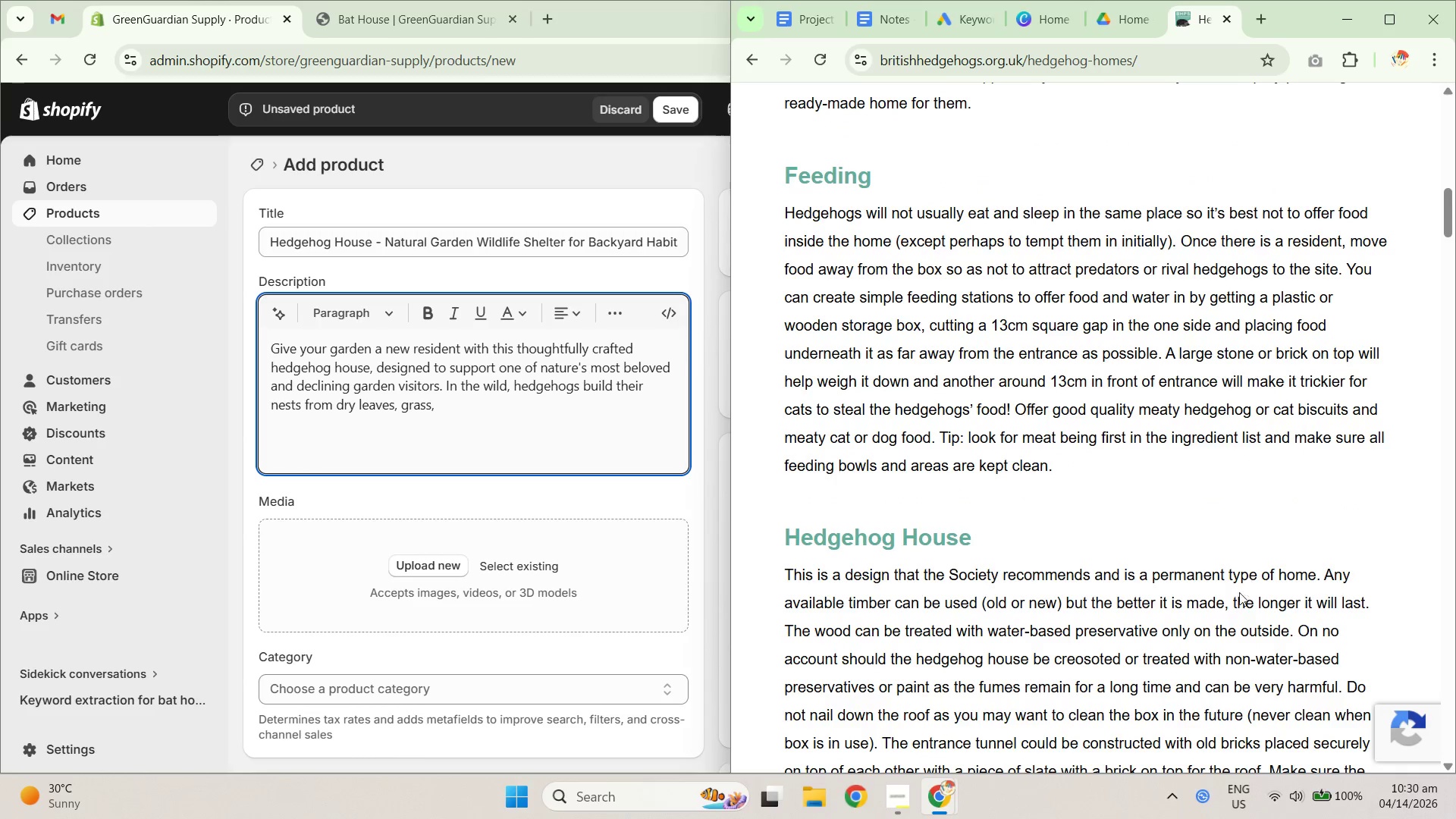 
scroll: coordinate [1222, 582], scroll_direction: up, amount: 7.0
 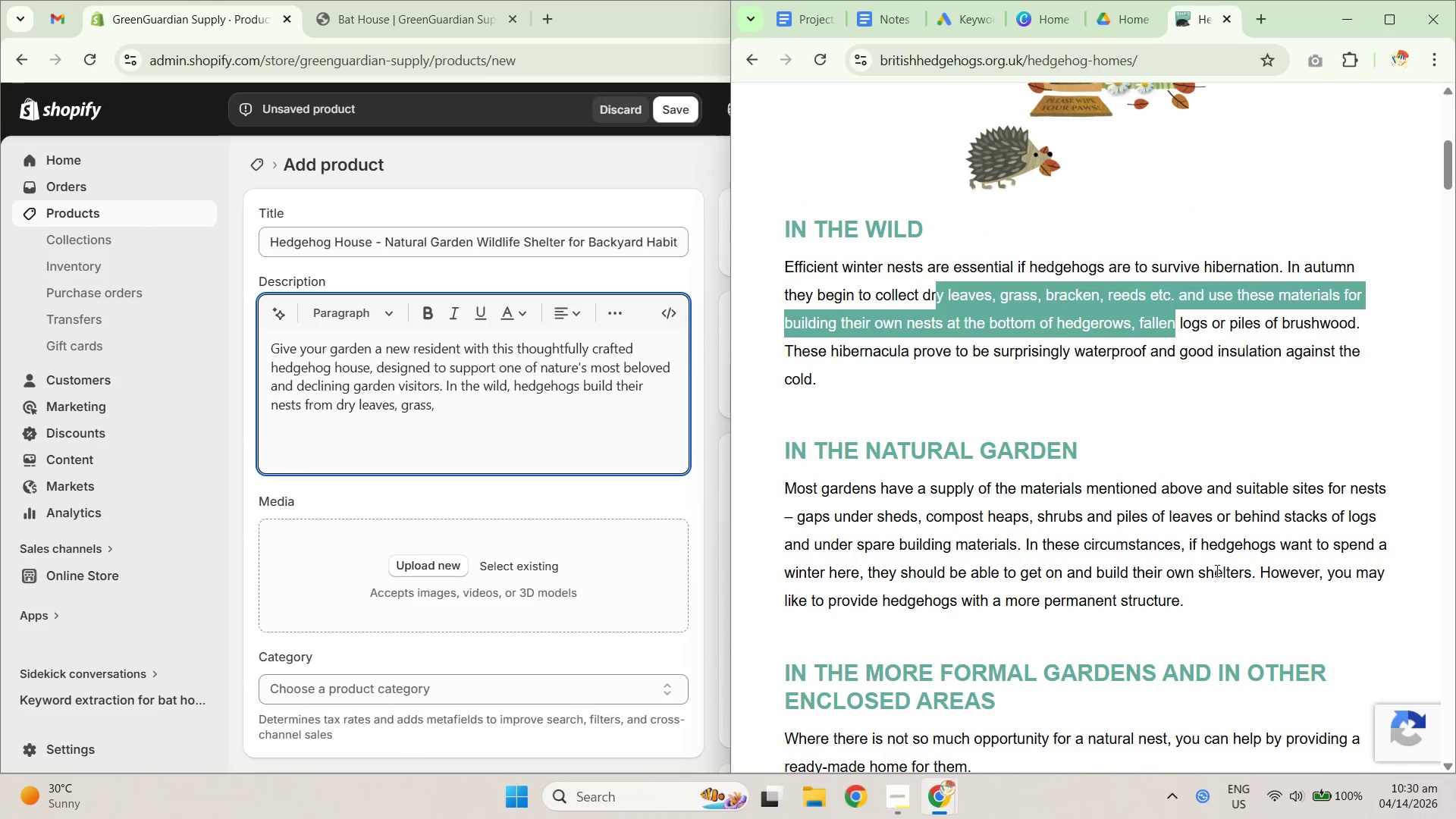 
scroll: coordinate [1219, 554], scroll_direction: down, amount: 2.0
 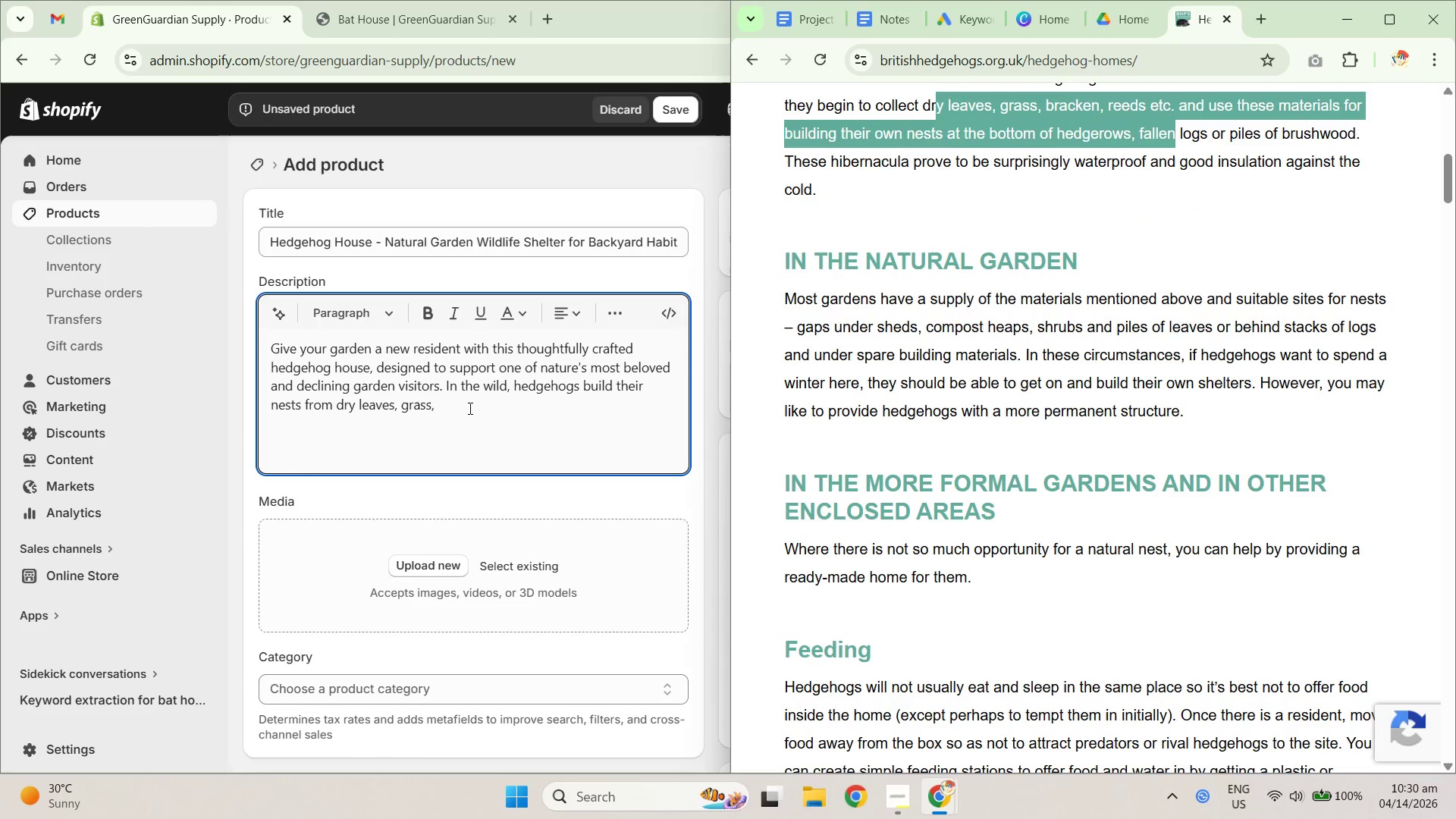 
left_click([469, 408])
 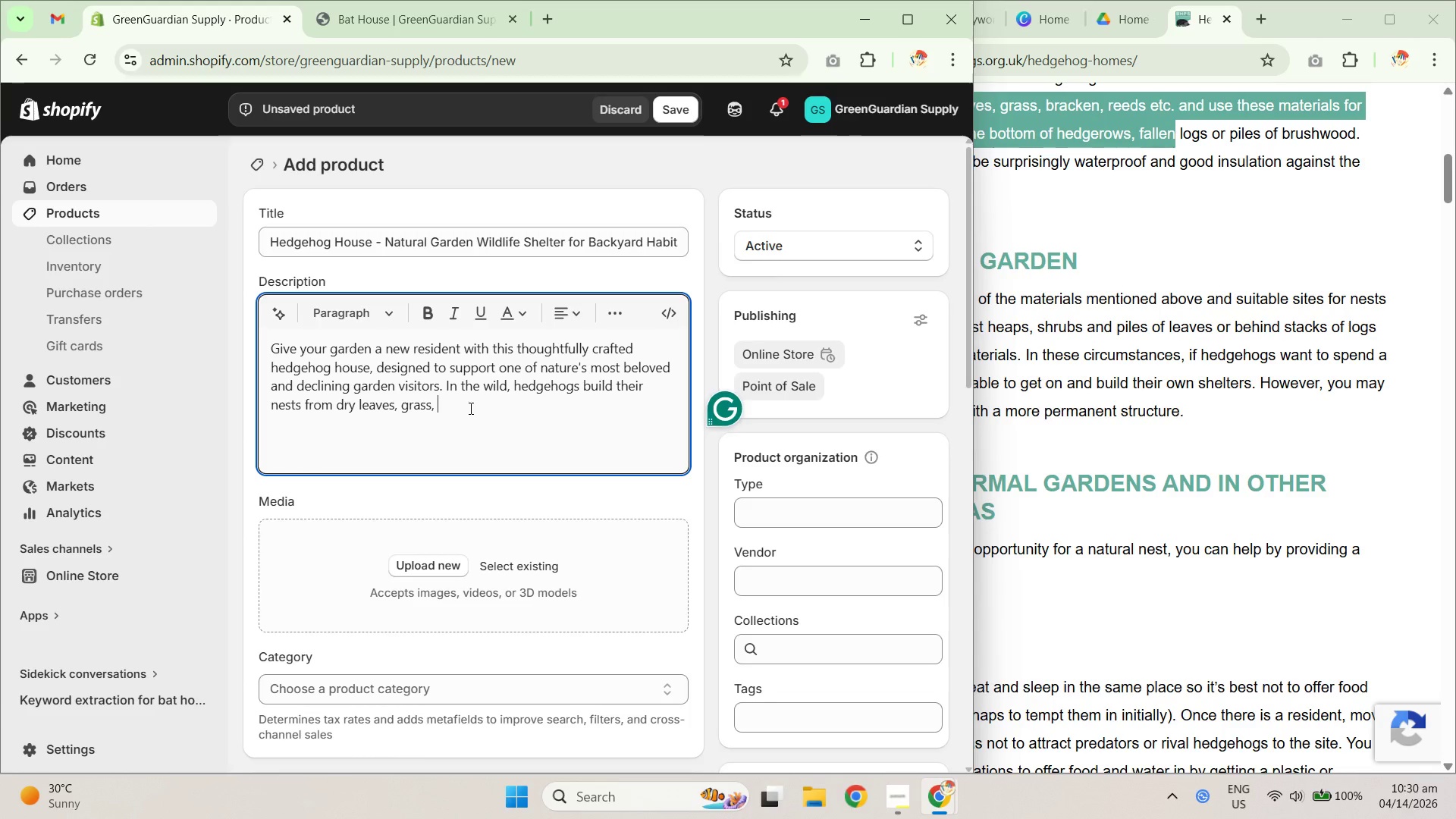 
type(bracjed)
key(Backspace)
key(Backspace)
key(Backspace)
type(j)
key(Backspace)
type(ken, and reeds at the base of hedhe)
key(Backspace)
key(Backspace)
type(ge )
key(Backspace)
type(rows and fallen logs. )
 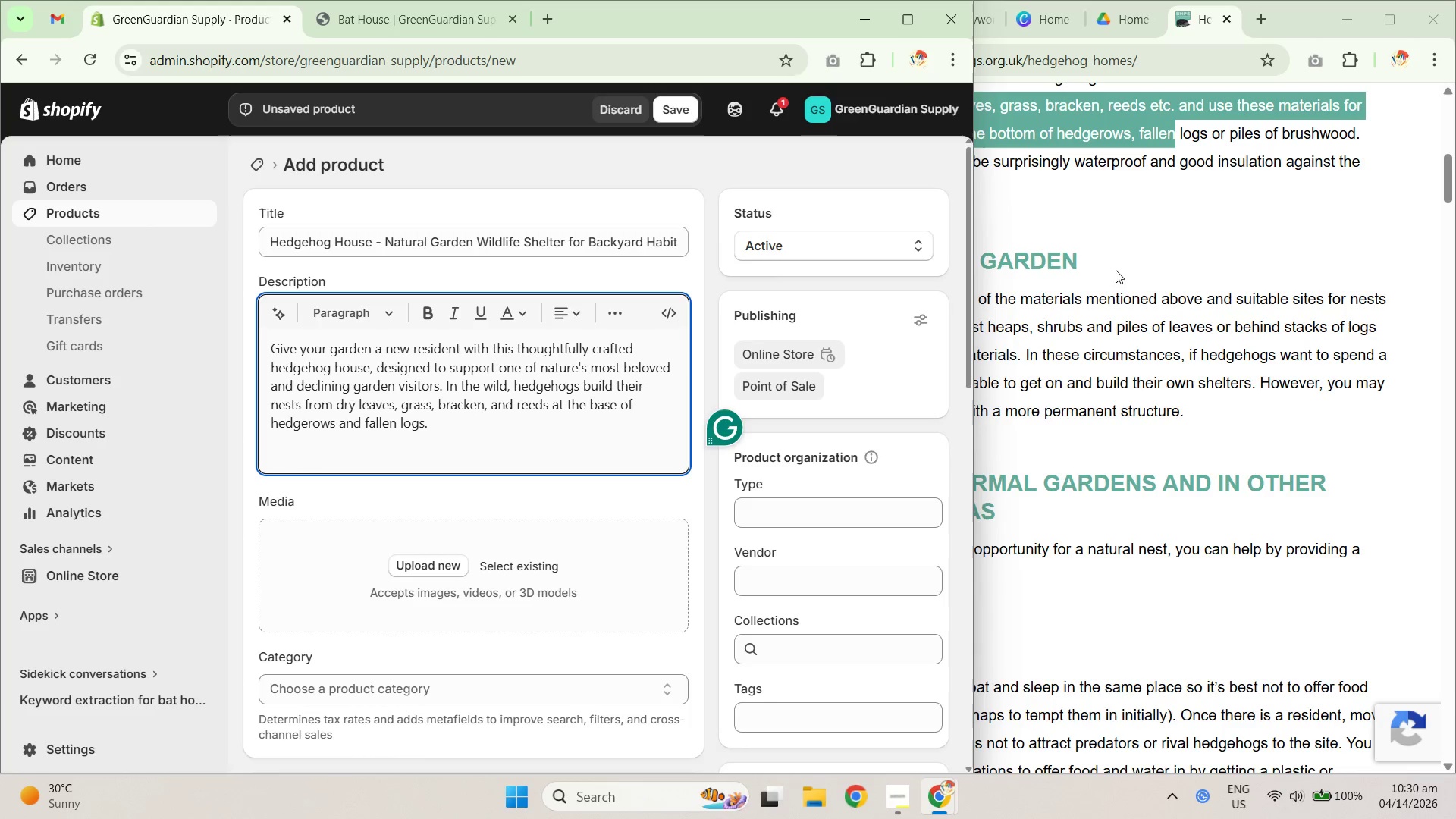 
left_click_drag(start_coordinate=[1182, 307], to_coordinate=[1182, 303])
 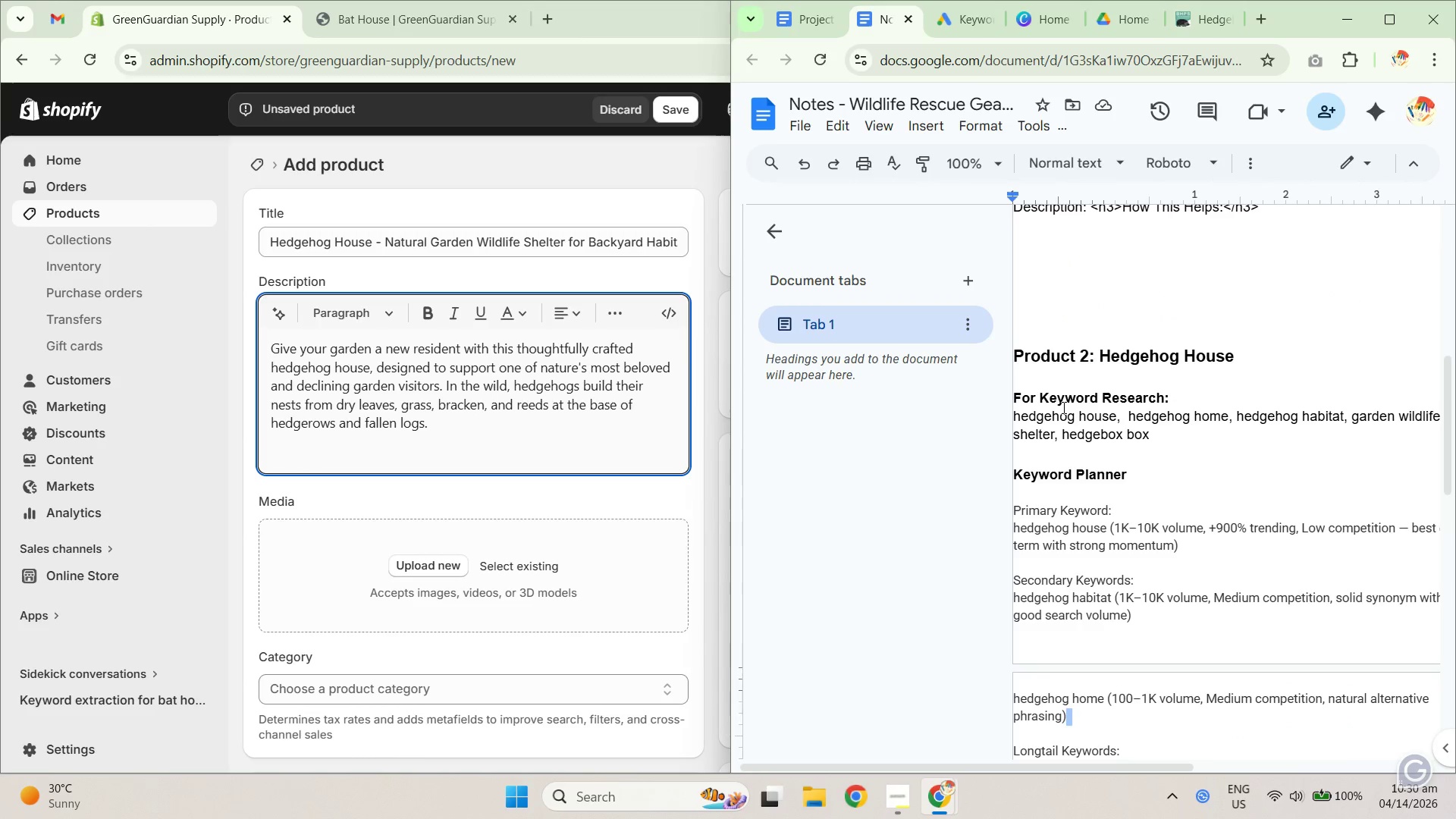 
scroll: coordinate [1142, 536], scroll_direction: down, amount: 2.0
 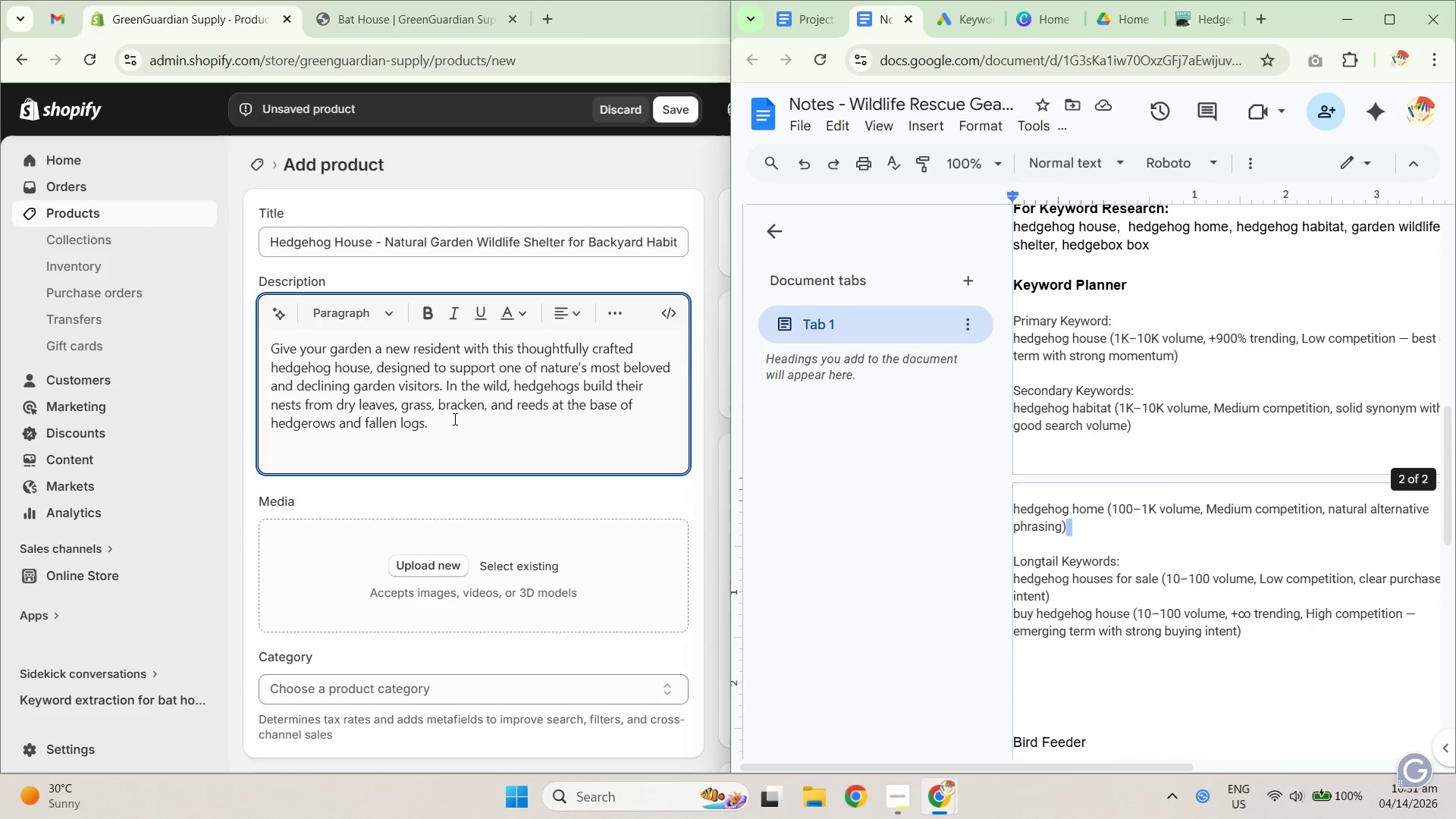 
left_click([447, 416])
 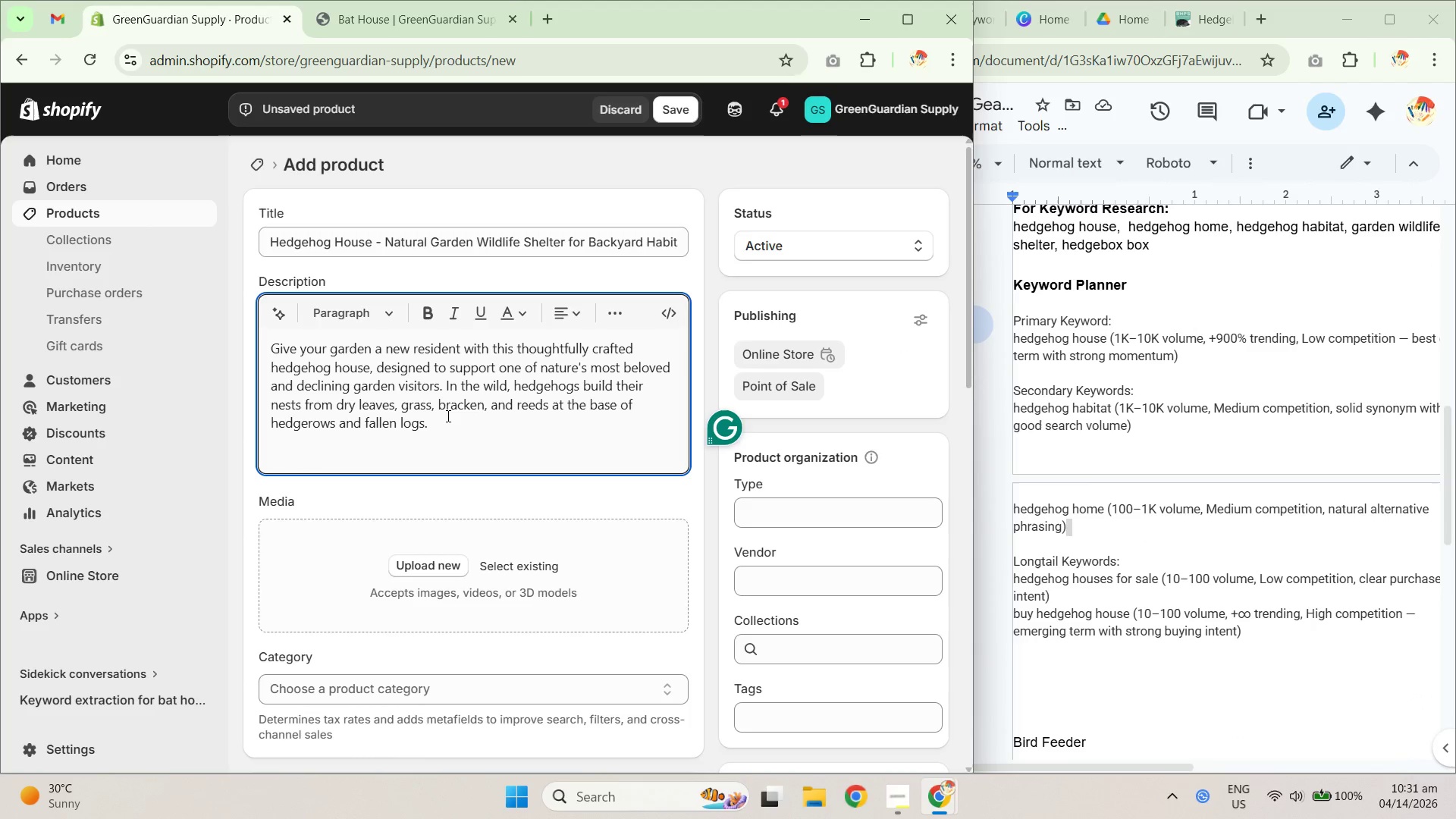 
type(This ready-made hedgehog habitat brings that same comfot)
key(Backspace)
type(rt and security to your backyardf)
key(Backspace)
type(, giving hedgehog habitat )
key(Backspace)
key(Backspace)
key(Backspace)
key(Backspace)
key(Backspace)
key(Backspace)
key(Backspace)
key(Backspace)
key(Backspace)
key(Backspace)
type(gs a safe place to feed, rest, breed )
key(Backspace)
type(, an )
key(Backspace)
type(d hibernate)
 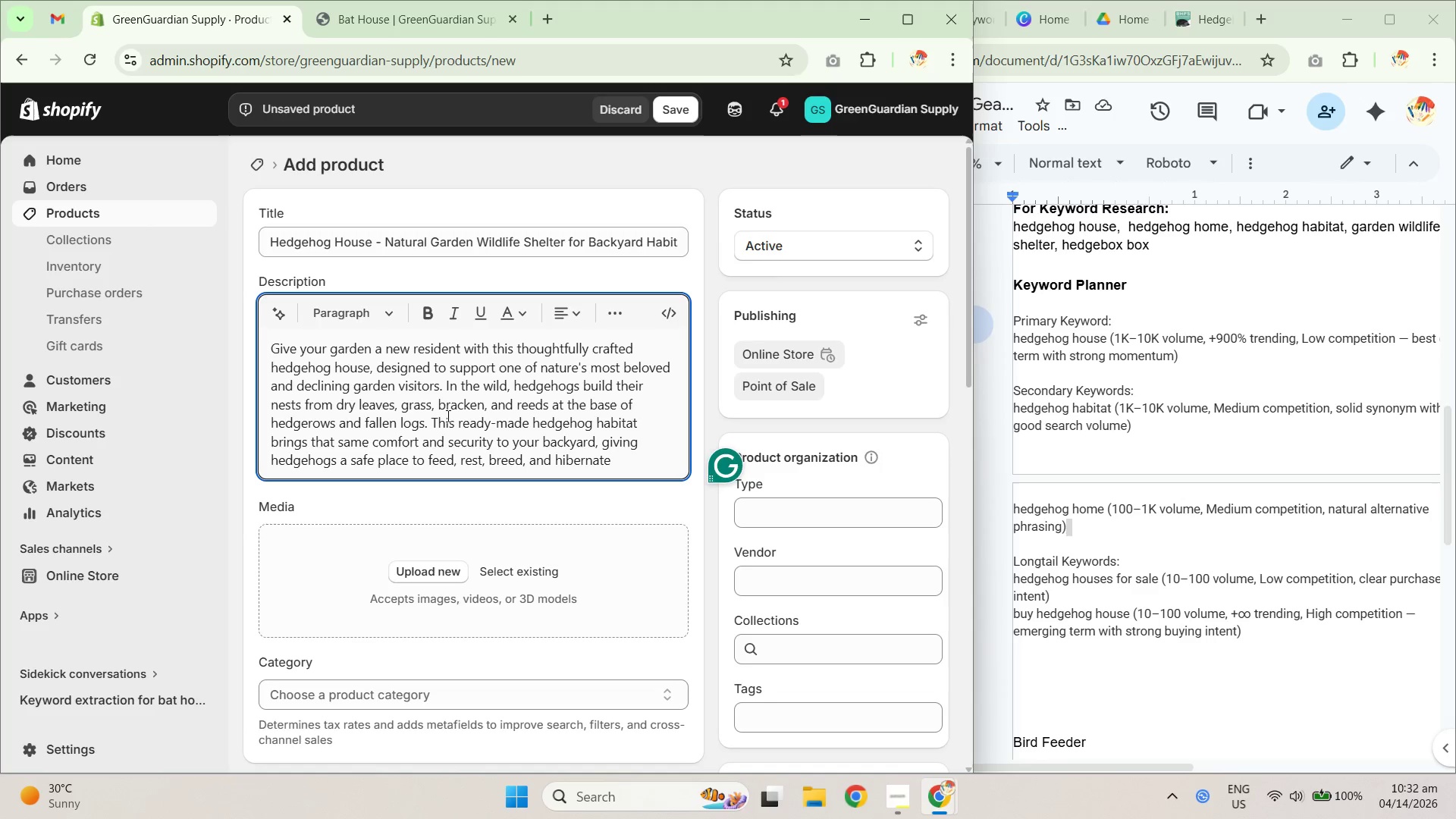 
hold_key(key=Backspace, duration=0.44)
 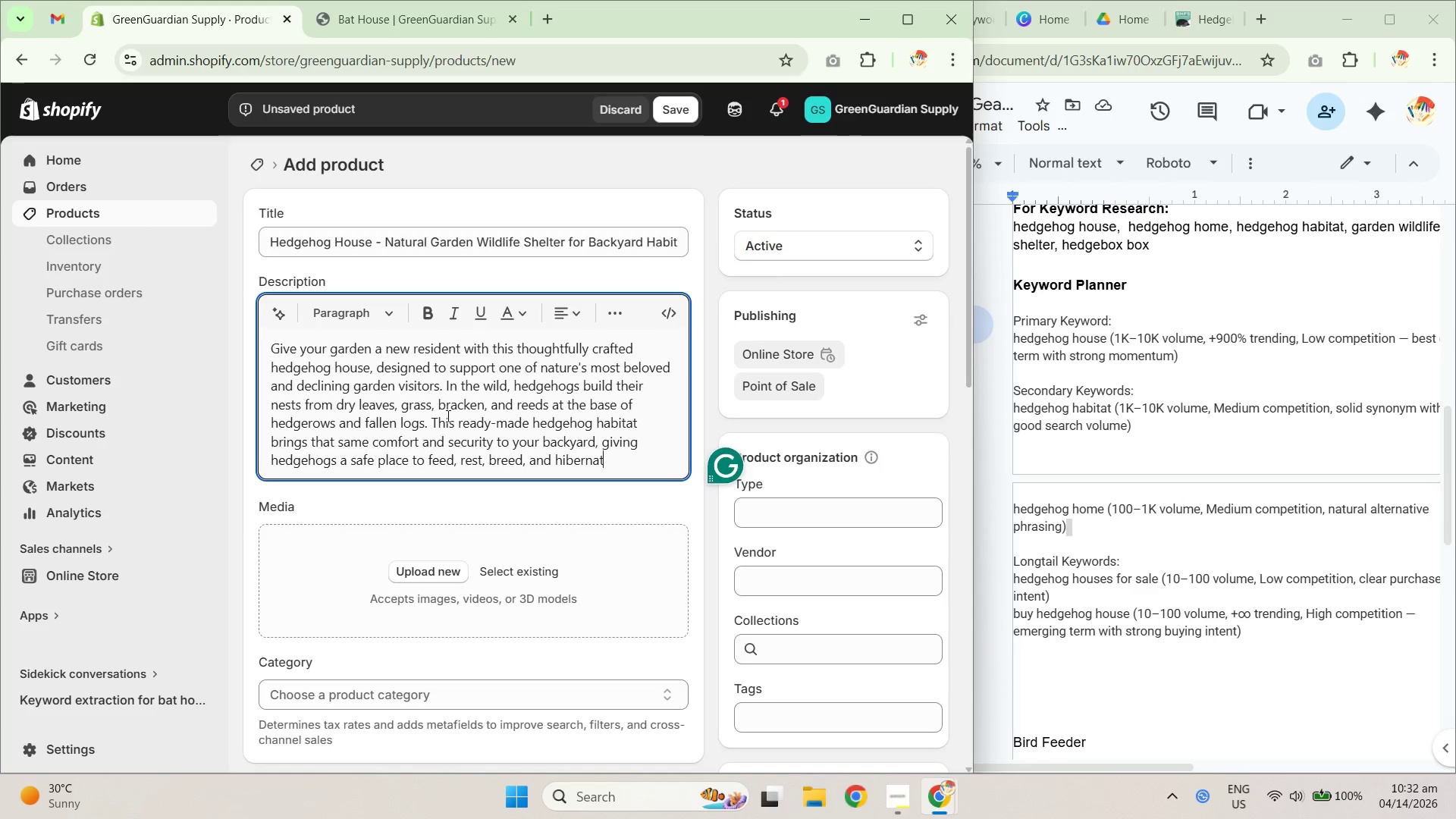 
type(e safely through the )
key(Backspace)
key(Backspace)
key(Backspace)
key(Backspace)
type(evvery seaery season.)
 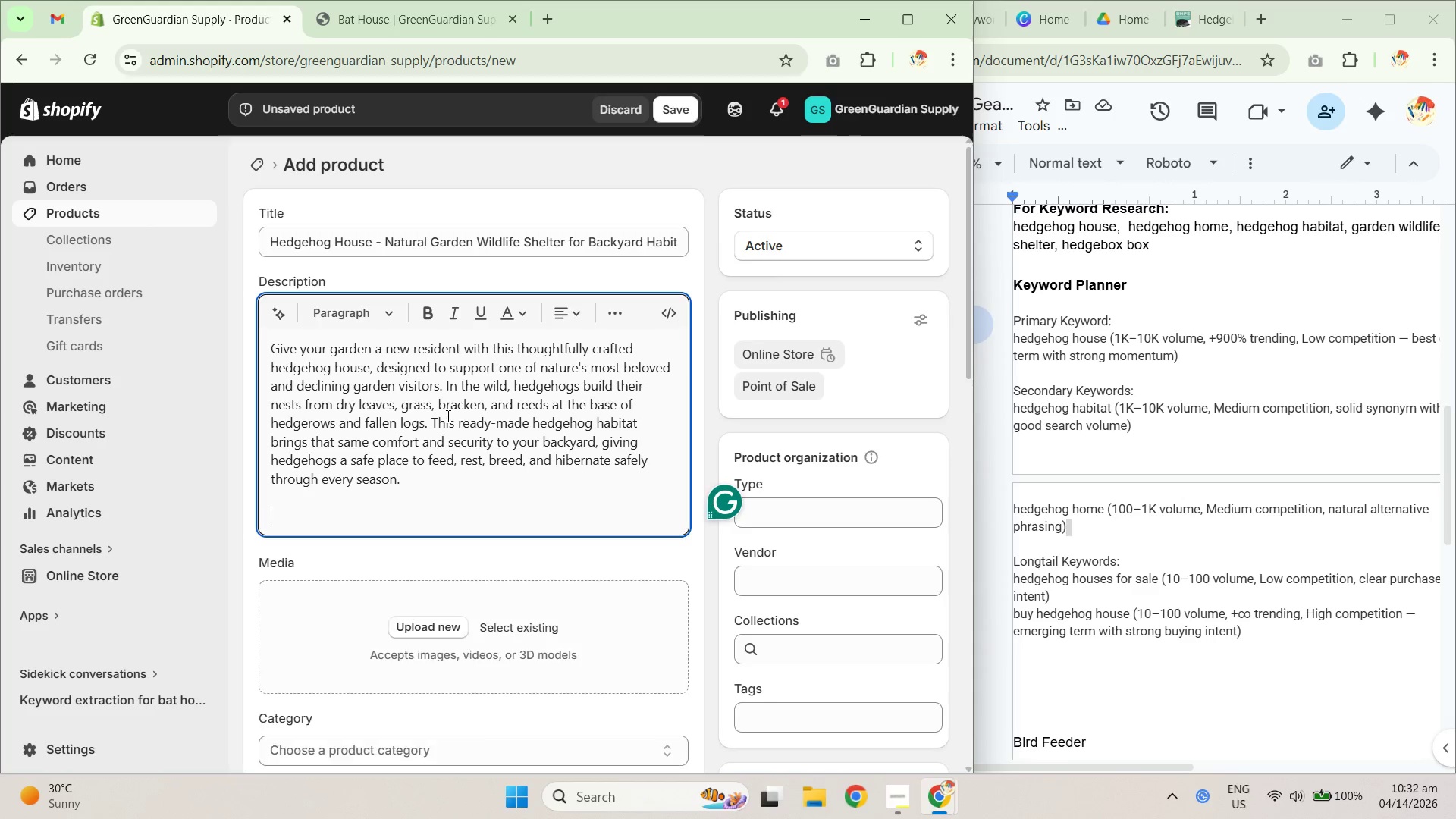 
key(Shift+Enter)
 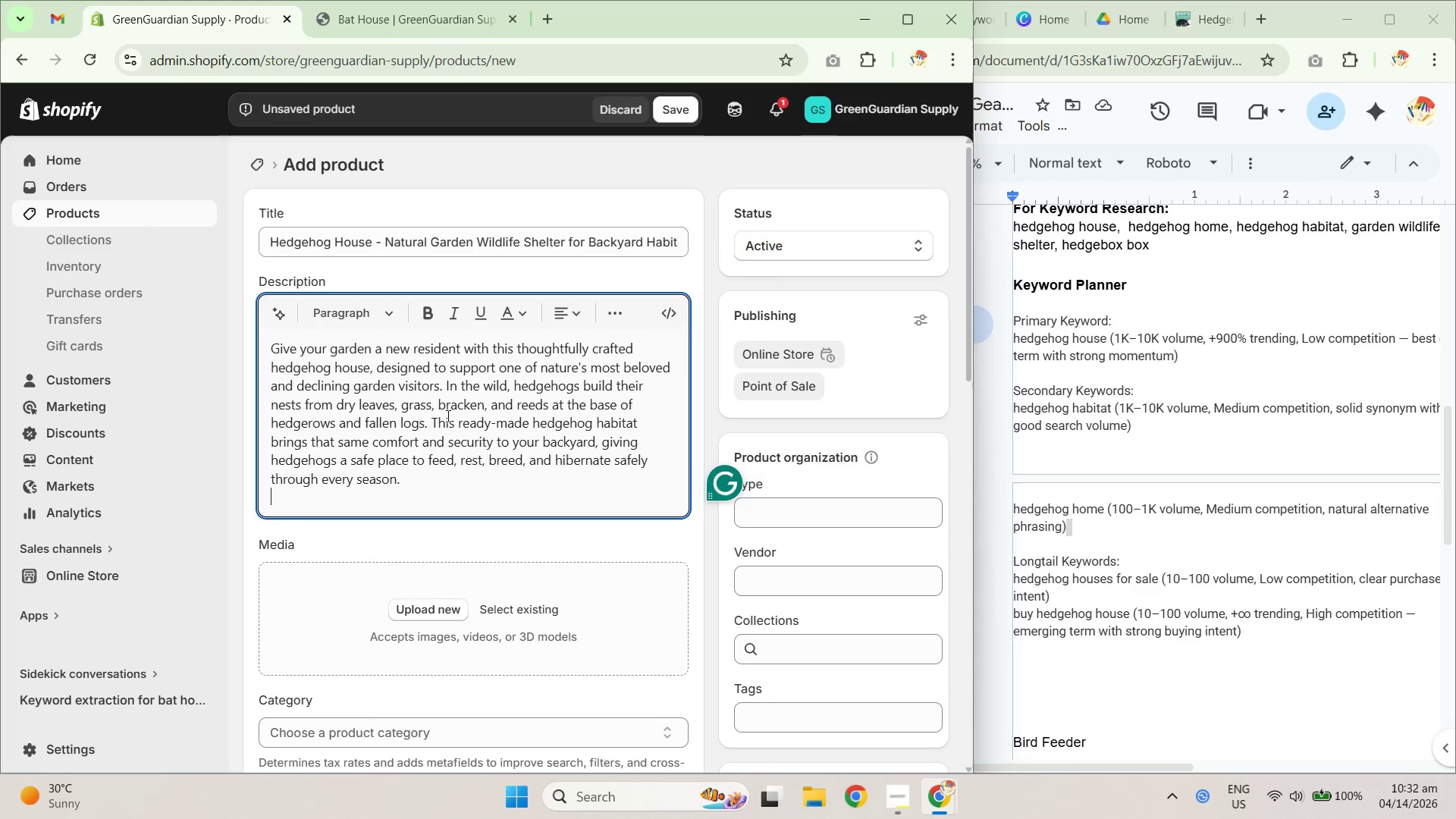 
key(Shift+ShiftRight)
 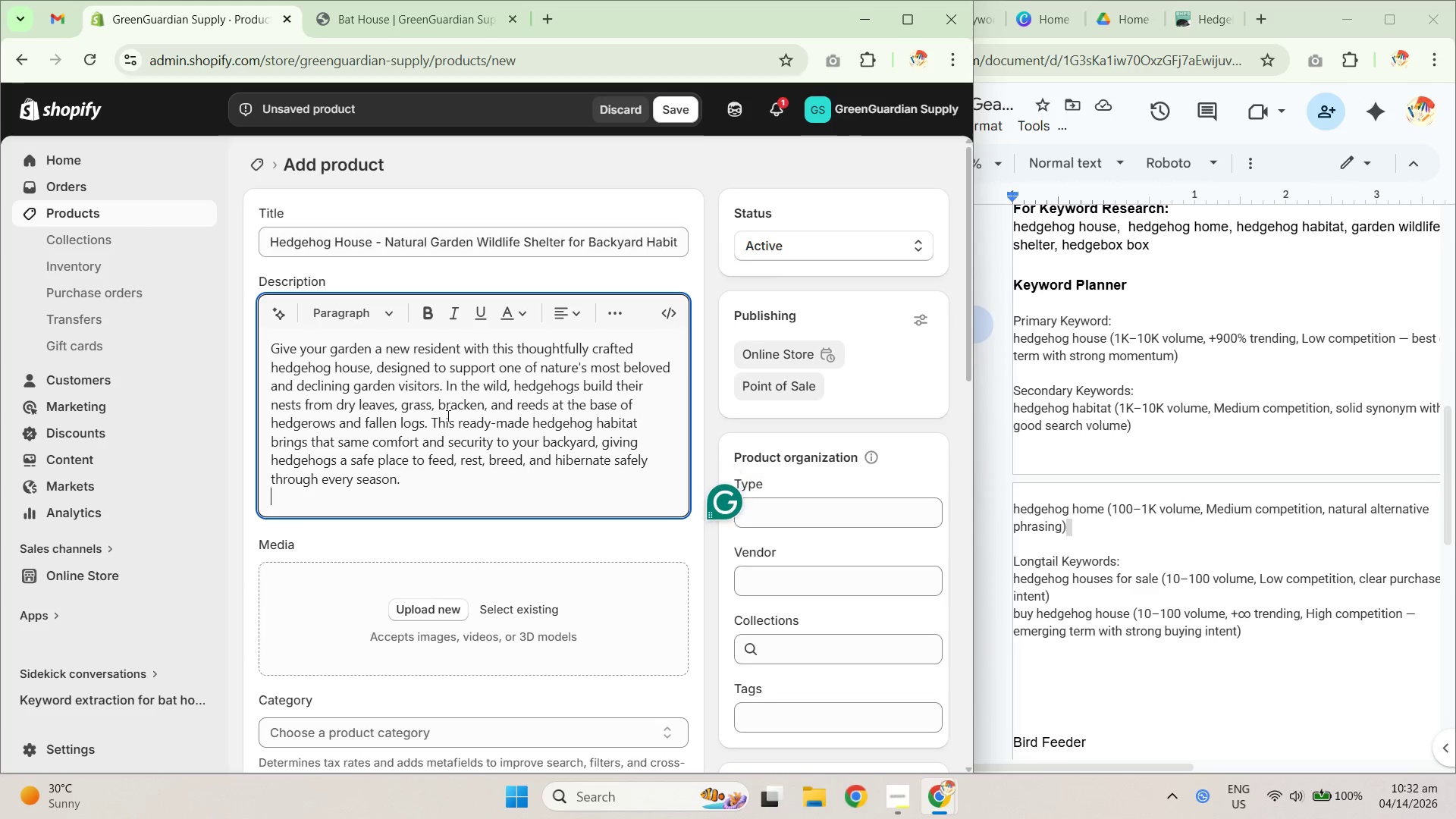 
key(Shift+Enter)
 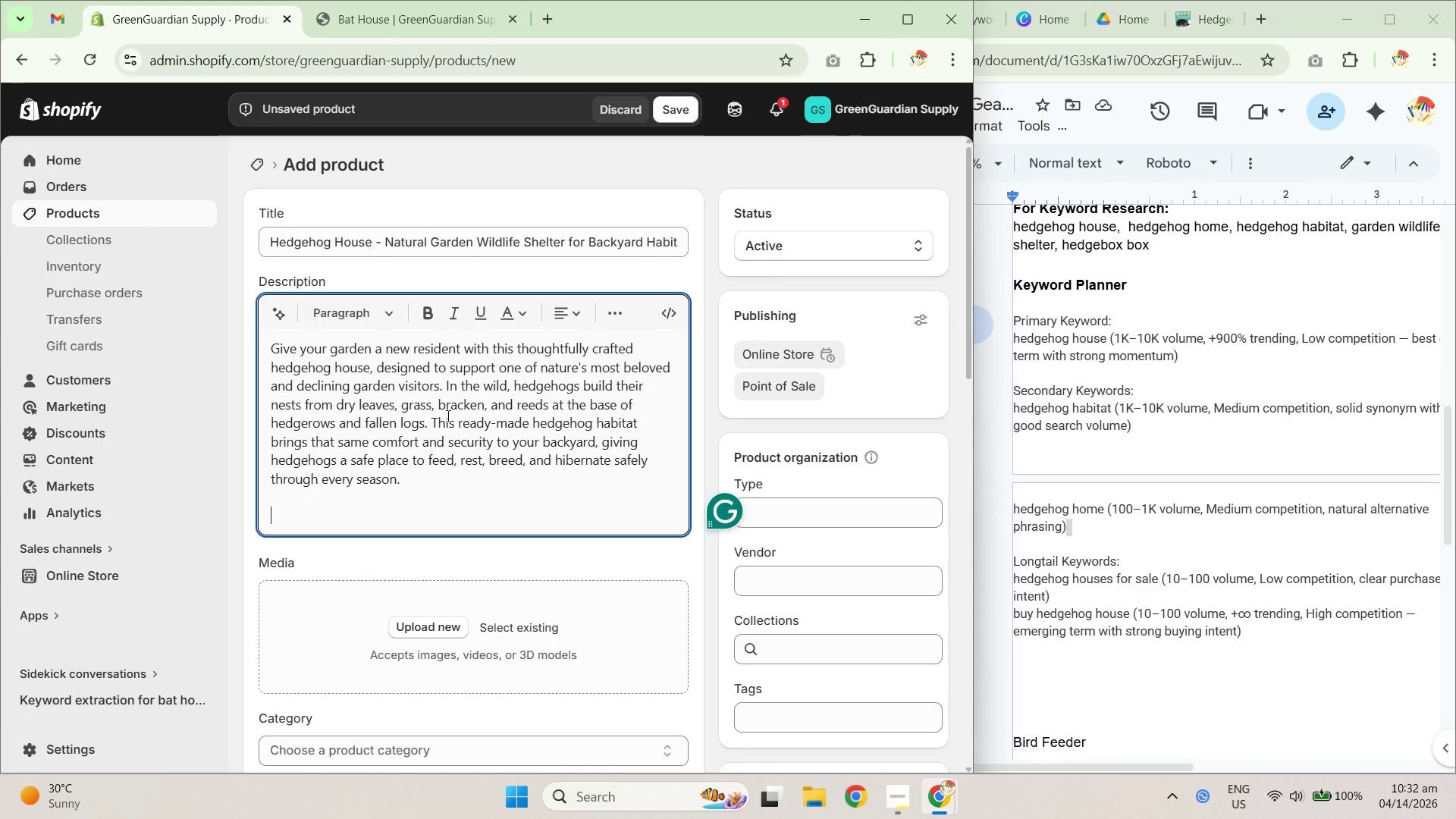 
type(Feature)
key(Backspace)
type(ing two internal chambers for added security, this hedgehog home separates the entry area from nesting space, keeping )
 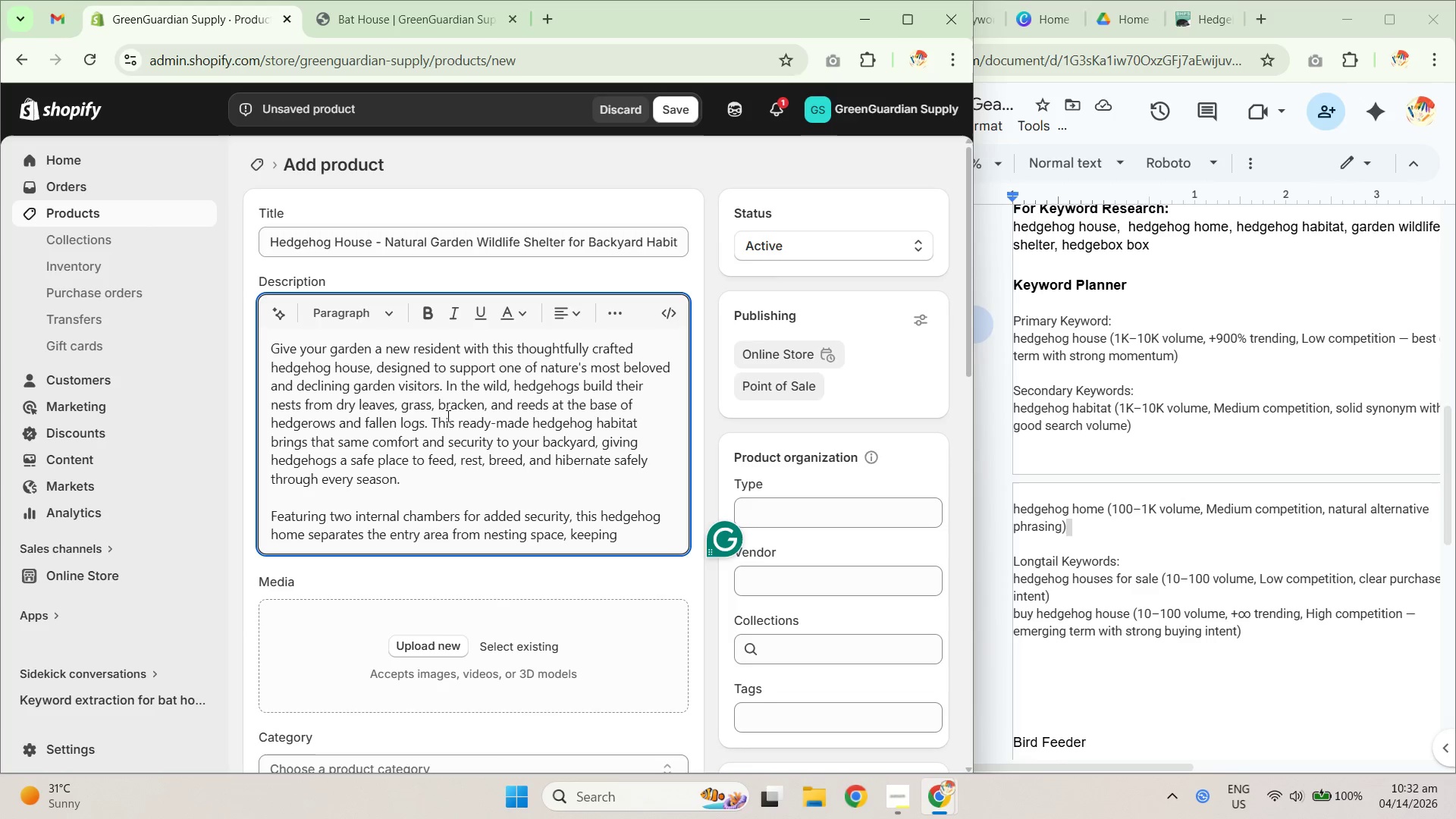 
key(Backspace)
key(Backspace)
key(Backspace)
key(Backspace)
key(Backspace)
key(Backspace)
type(eping your resident protected from predatots a)
key(Backspace)
key(Backspace)
key(Backspace)
key(Backspace)
type(rs and ahrsg )
 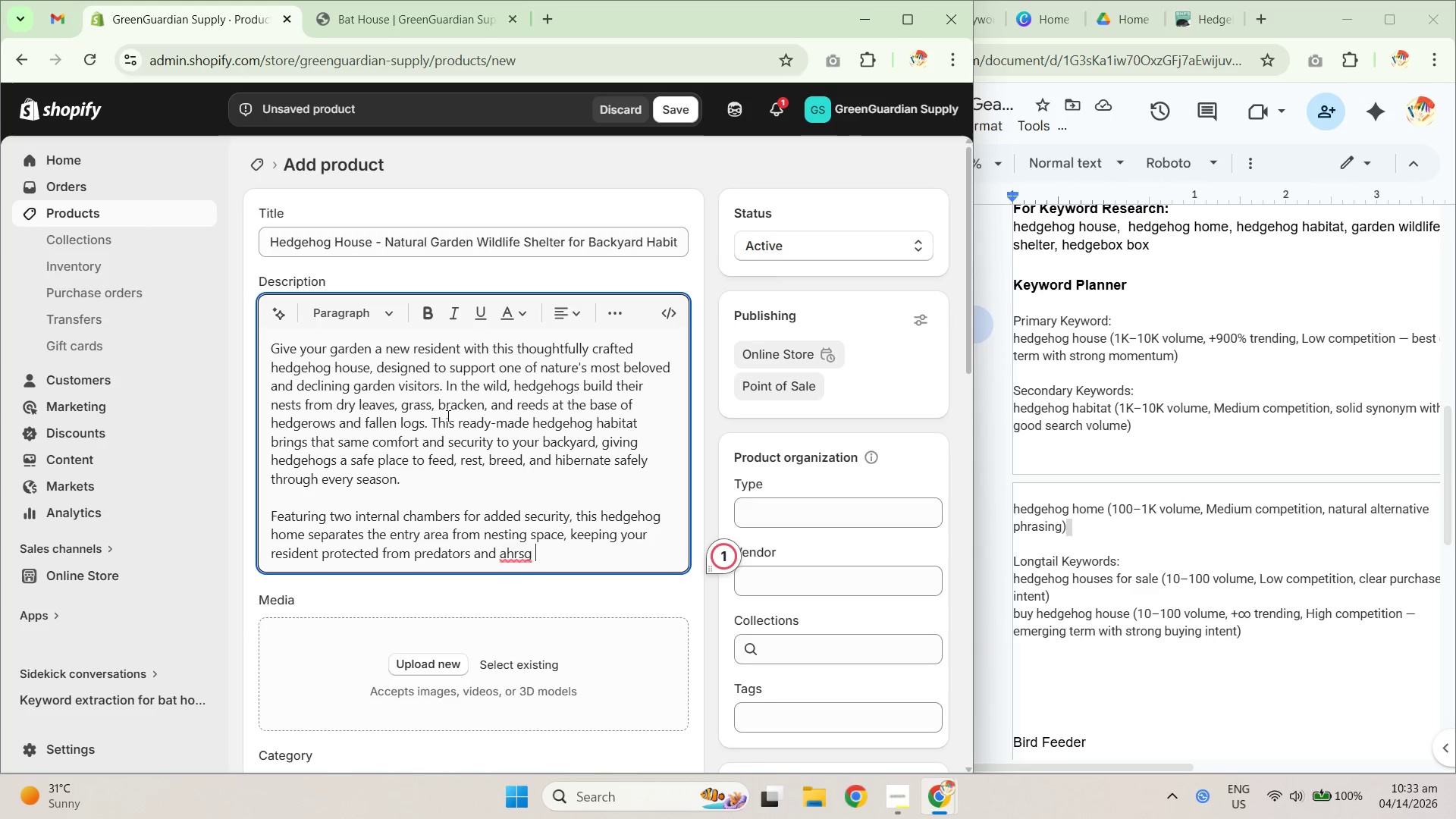 
key(Backspace)
 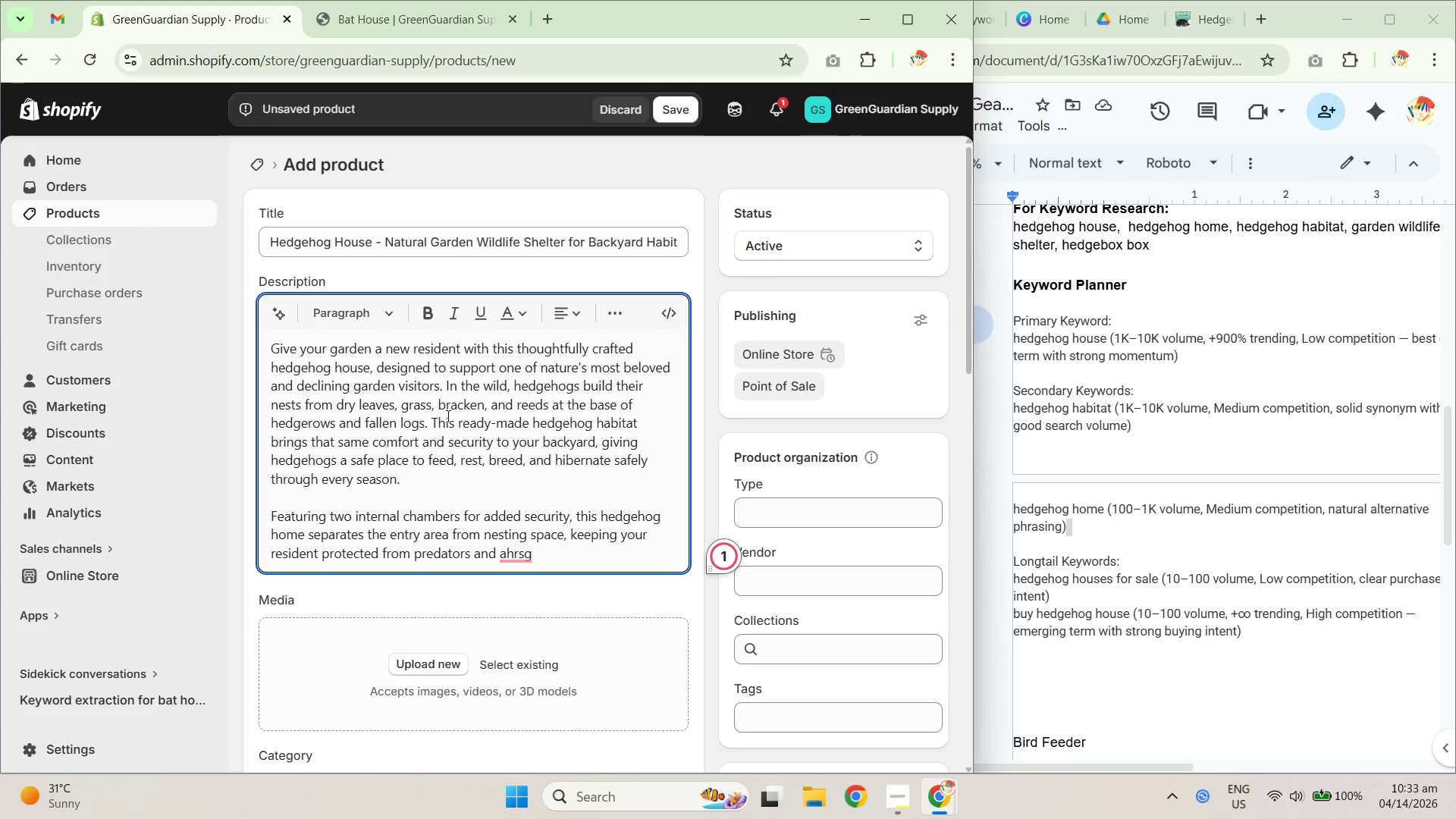 
key(Backspace)
 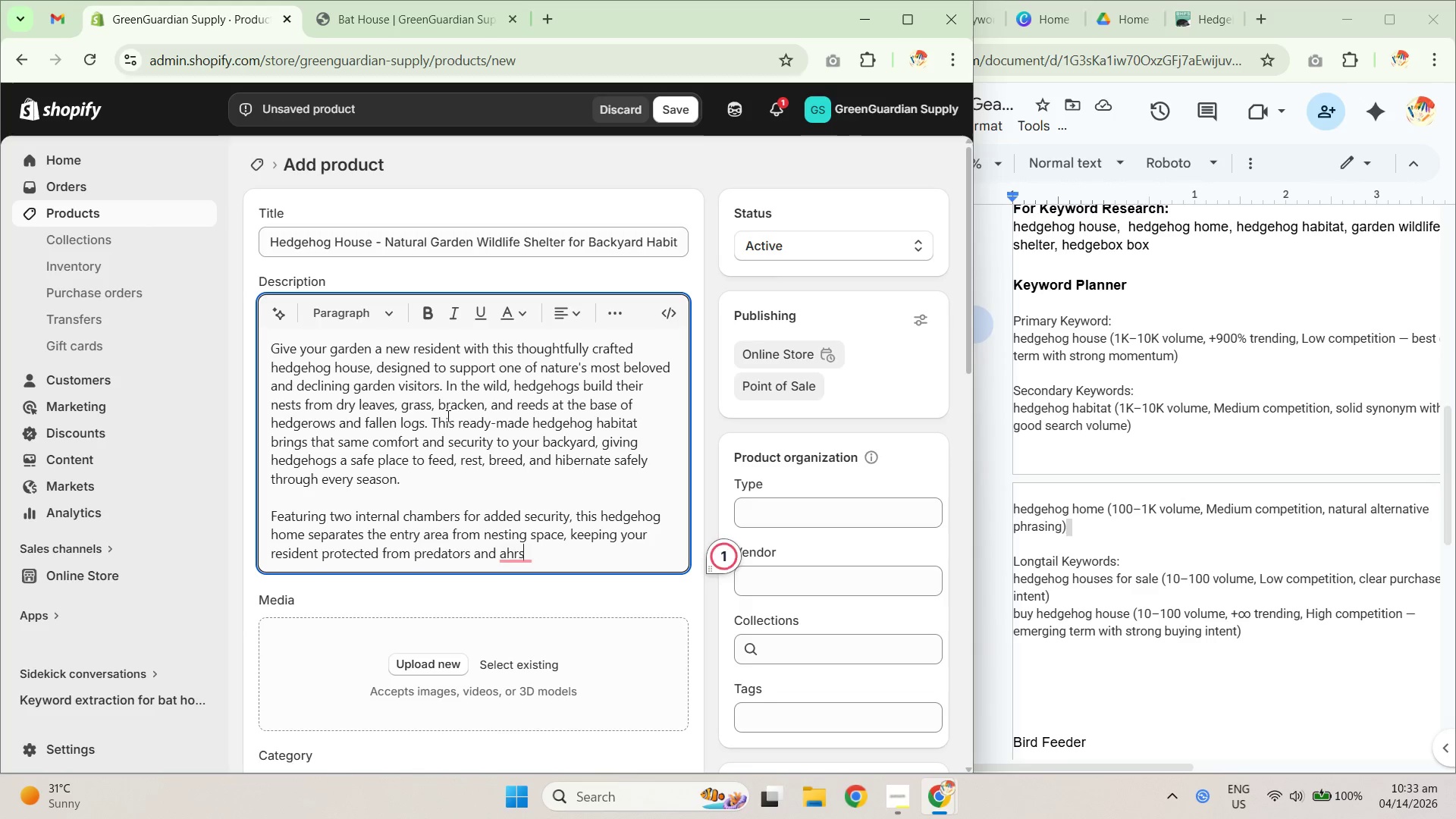 
key(Backspace)
 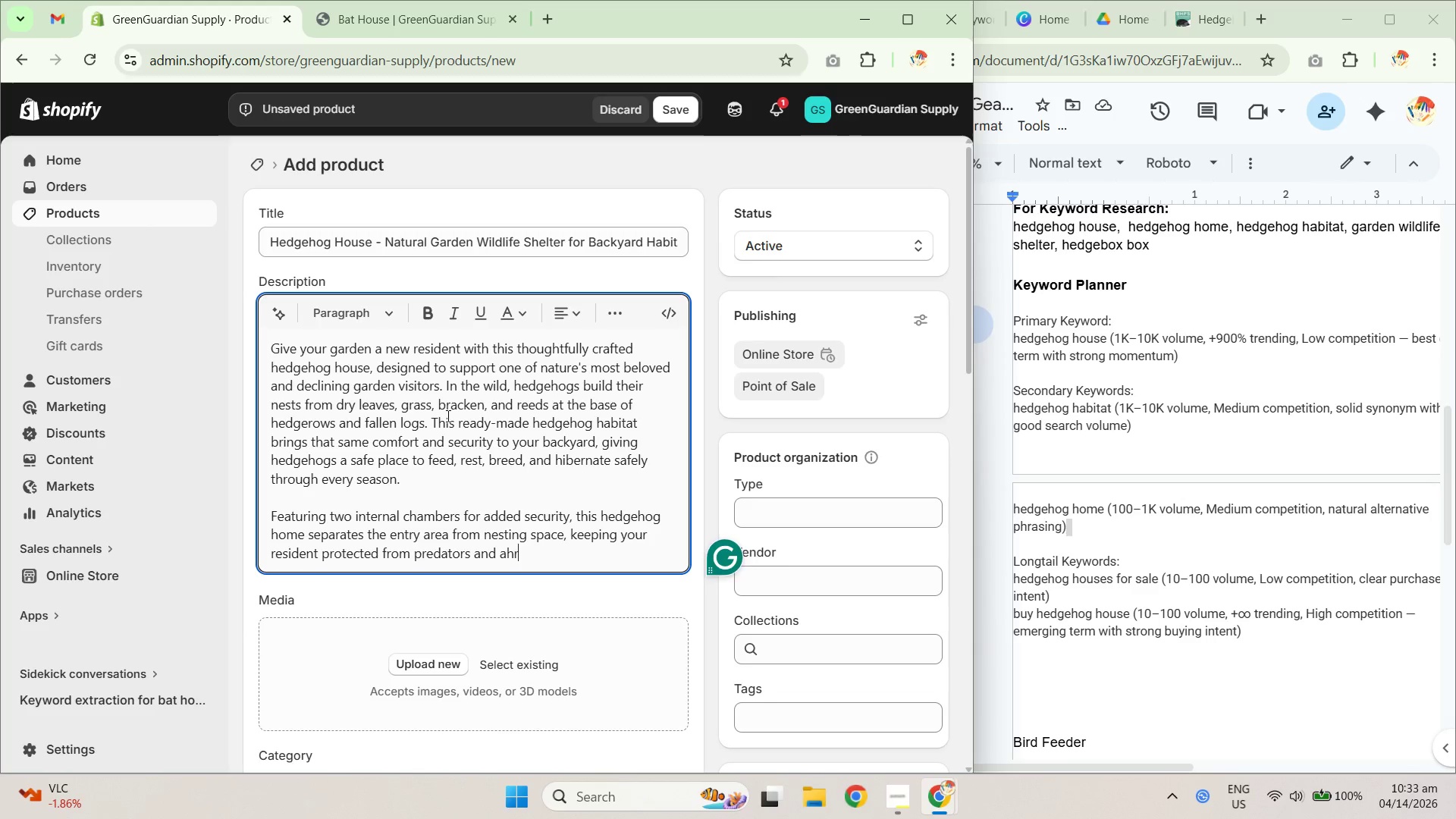 
key(Backspace)
 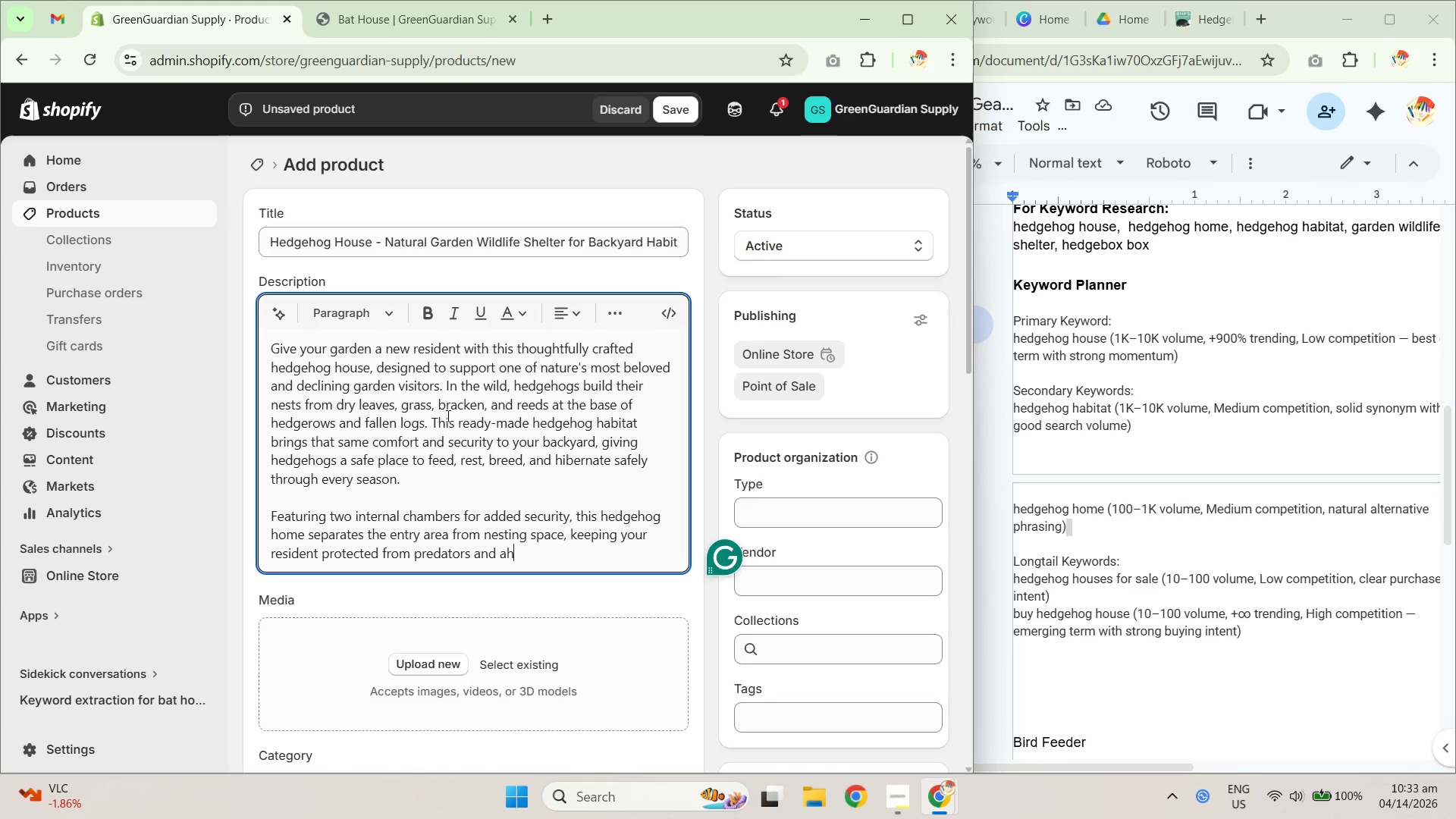 
key(Backspace)
 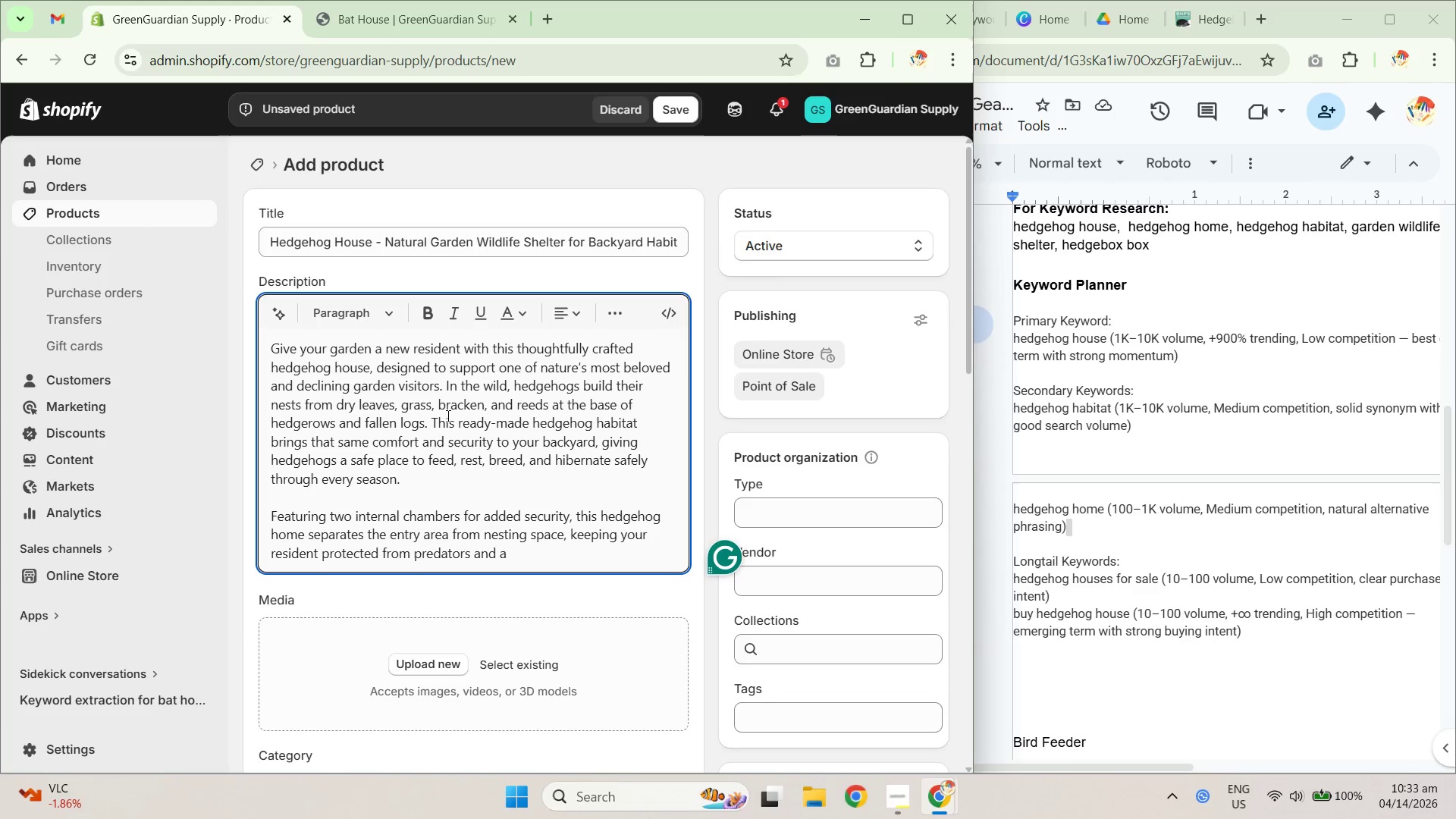 
key(Backspace)
 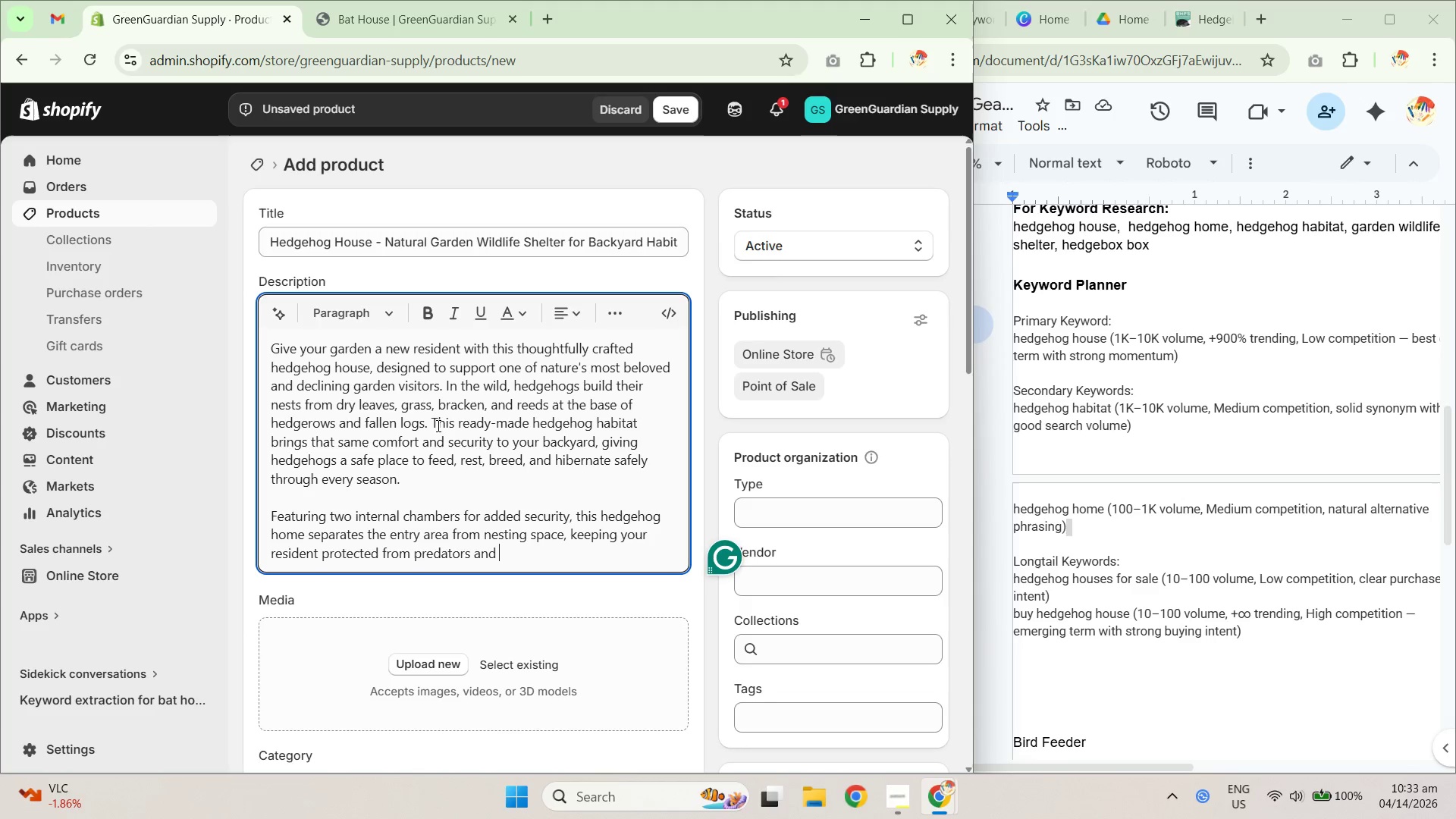 
type(harsh wa)
key(Backspace)
type(eater)
key(Backspace)
key(Backspace)
type(her. Place it in quiet, sahed spot g)
key(Backspace)
type(against)
 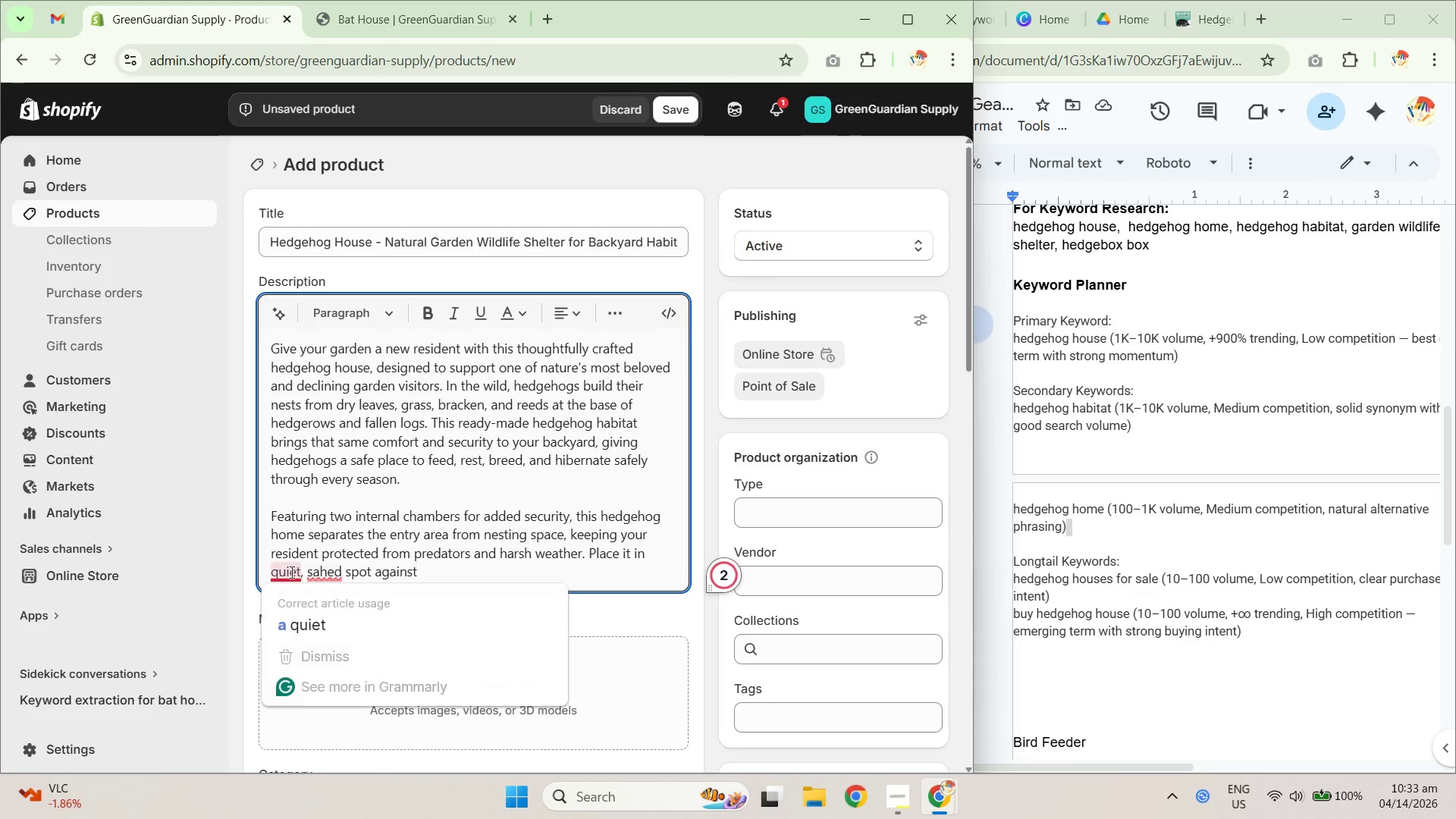 
left_click([330, 576])
 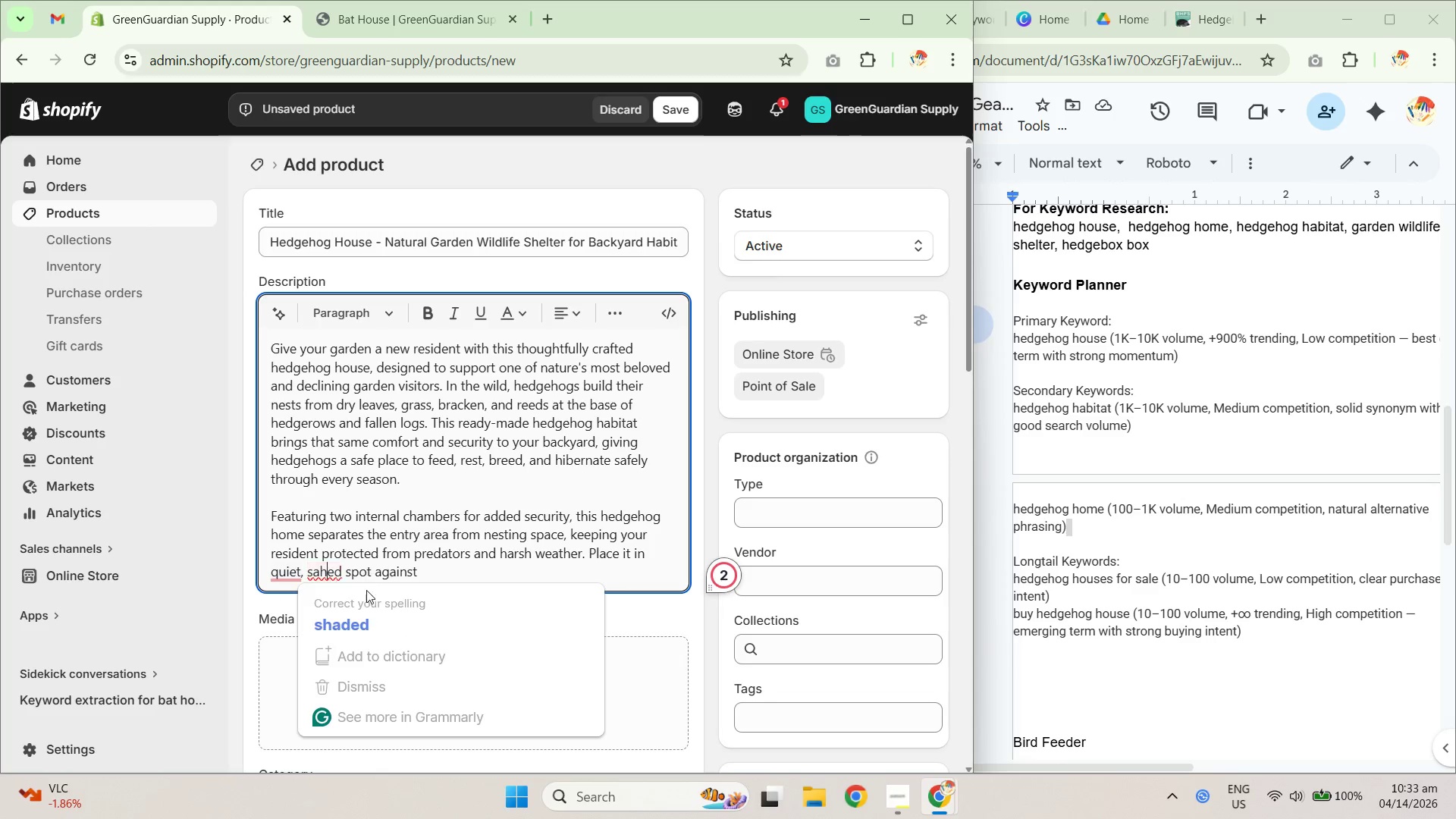 
left_click([356, 610])
 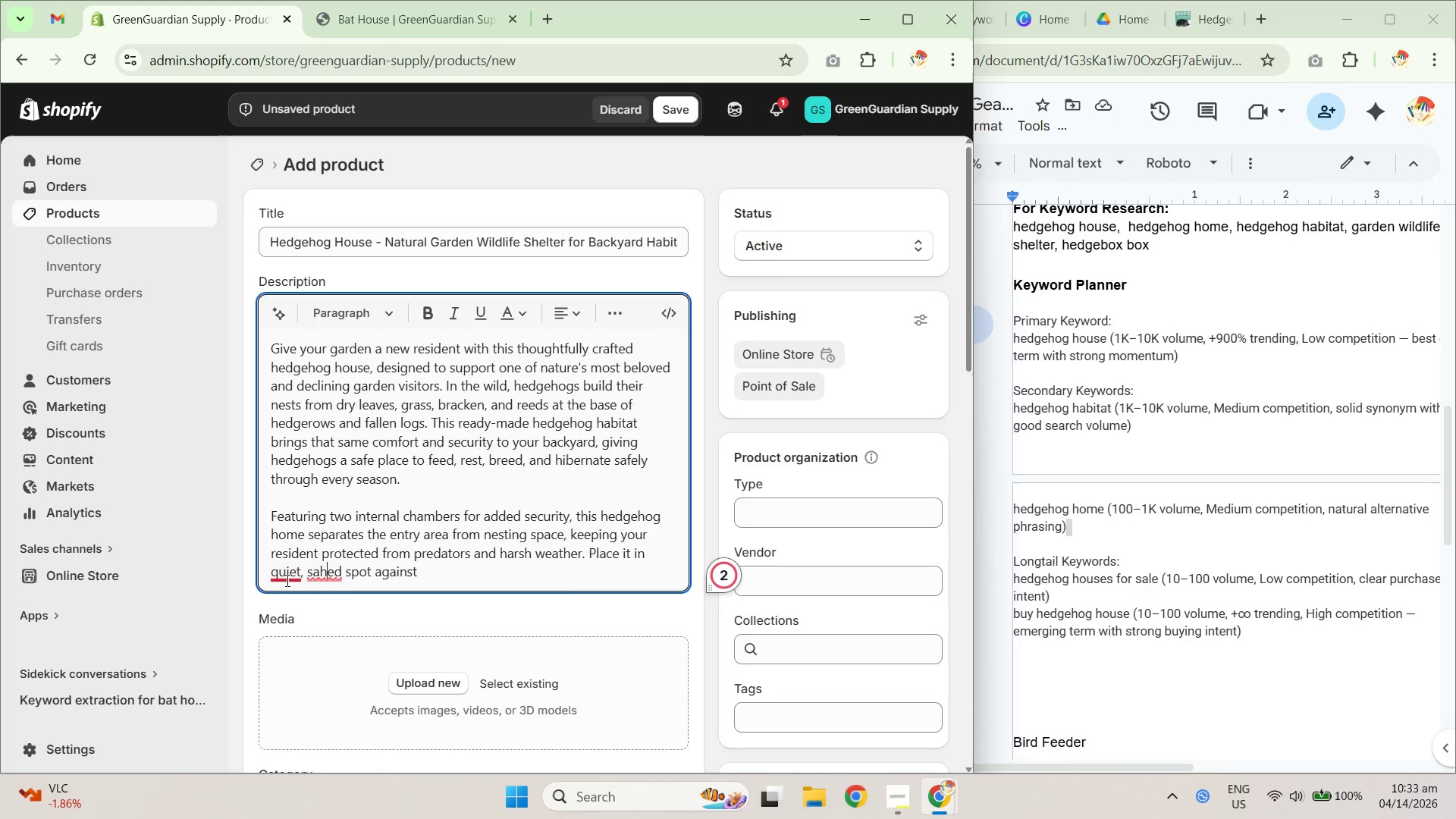 
left_click([280, 573])
 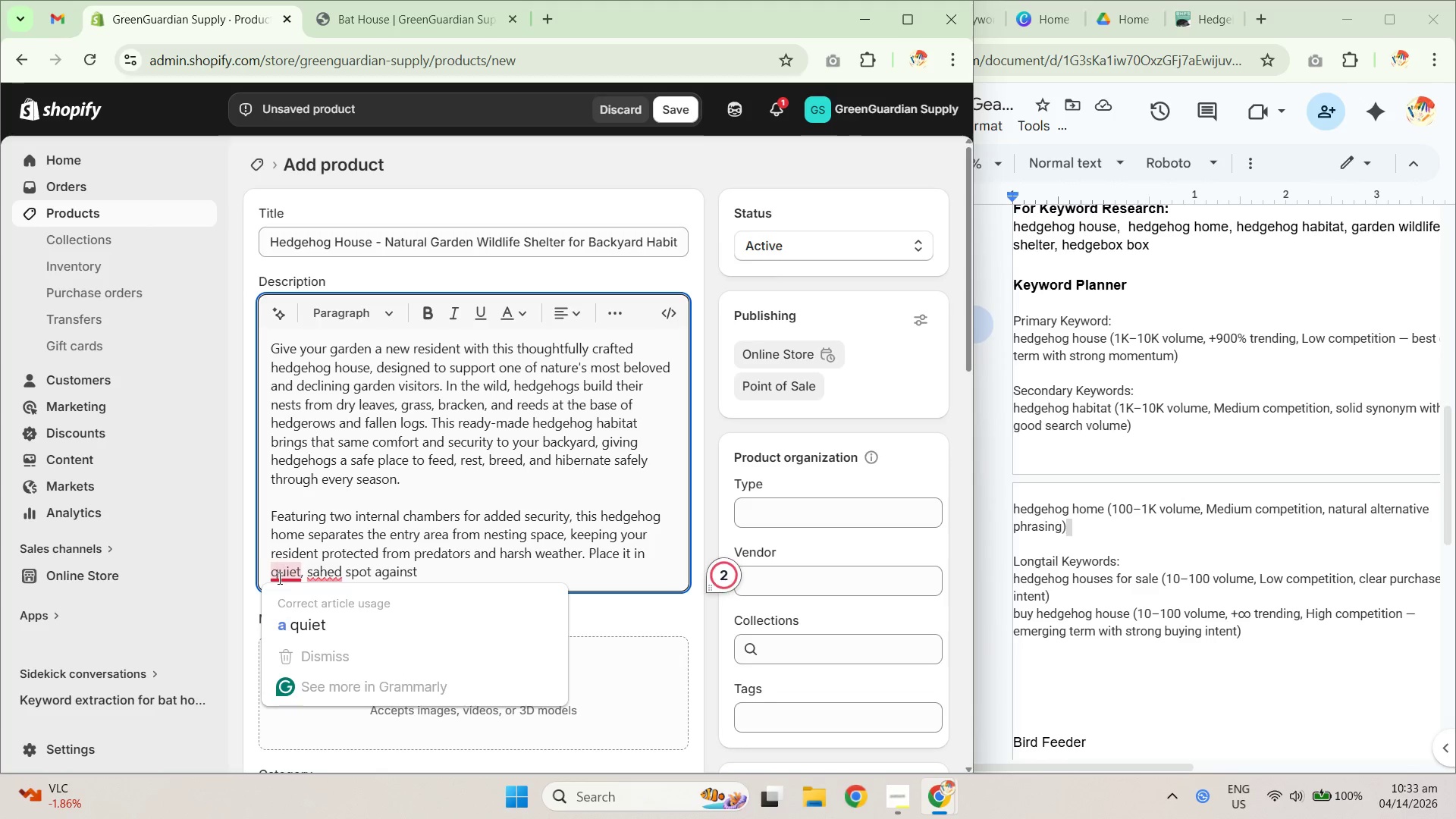 
hold_key(key=Unknown, duration=1.61)
 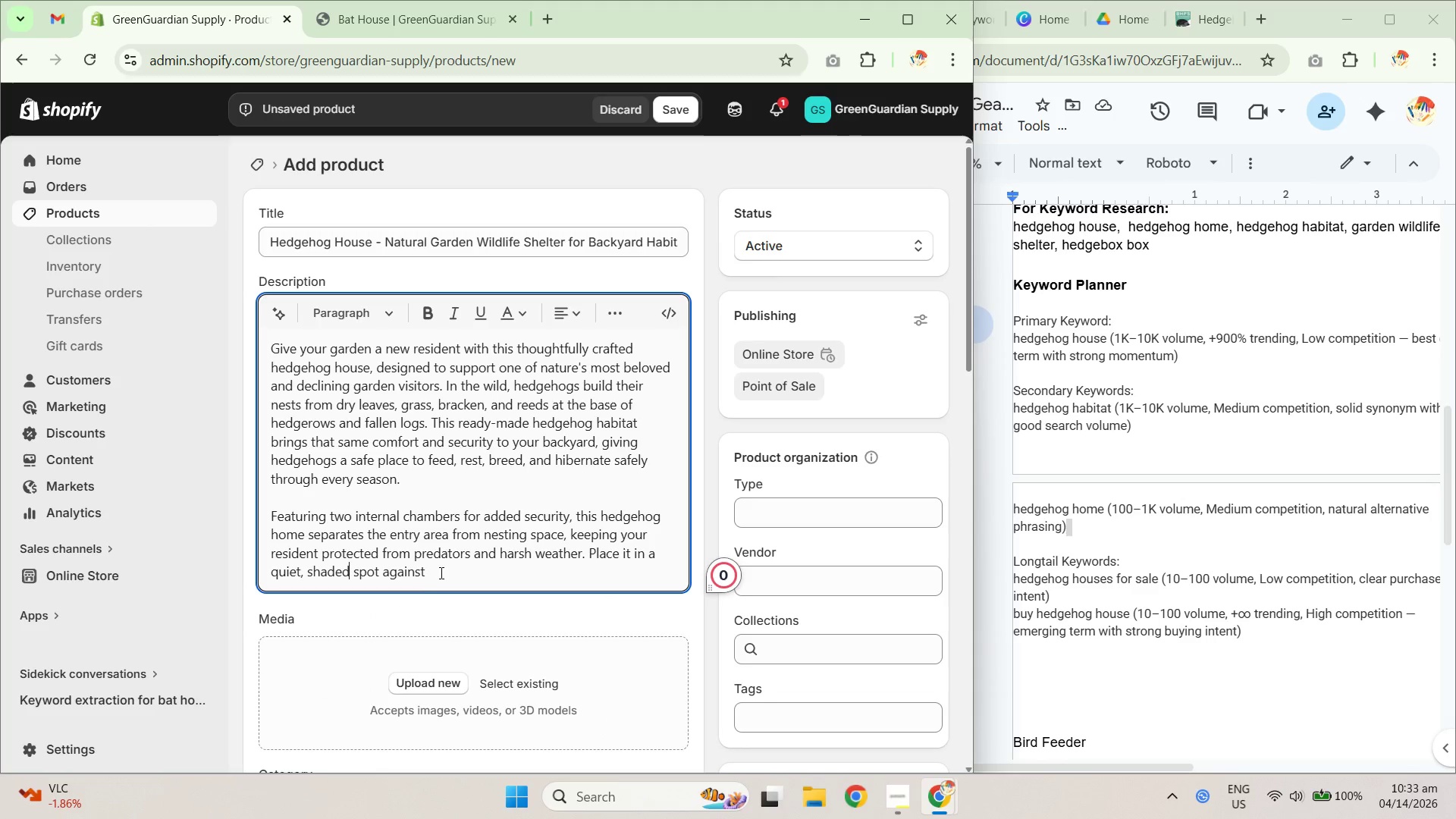 
left_click([328, 577])
 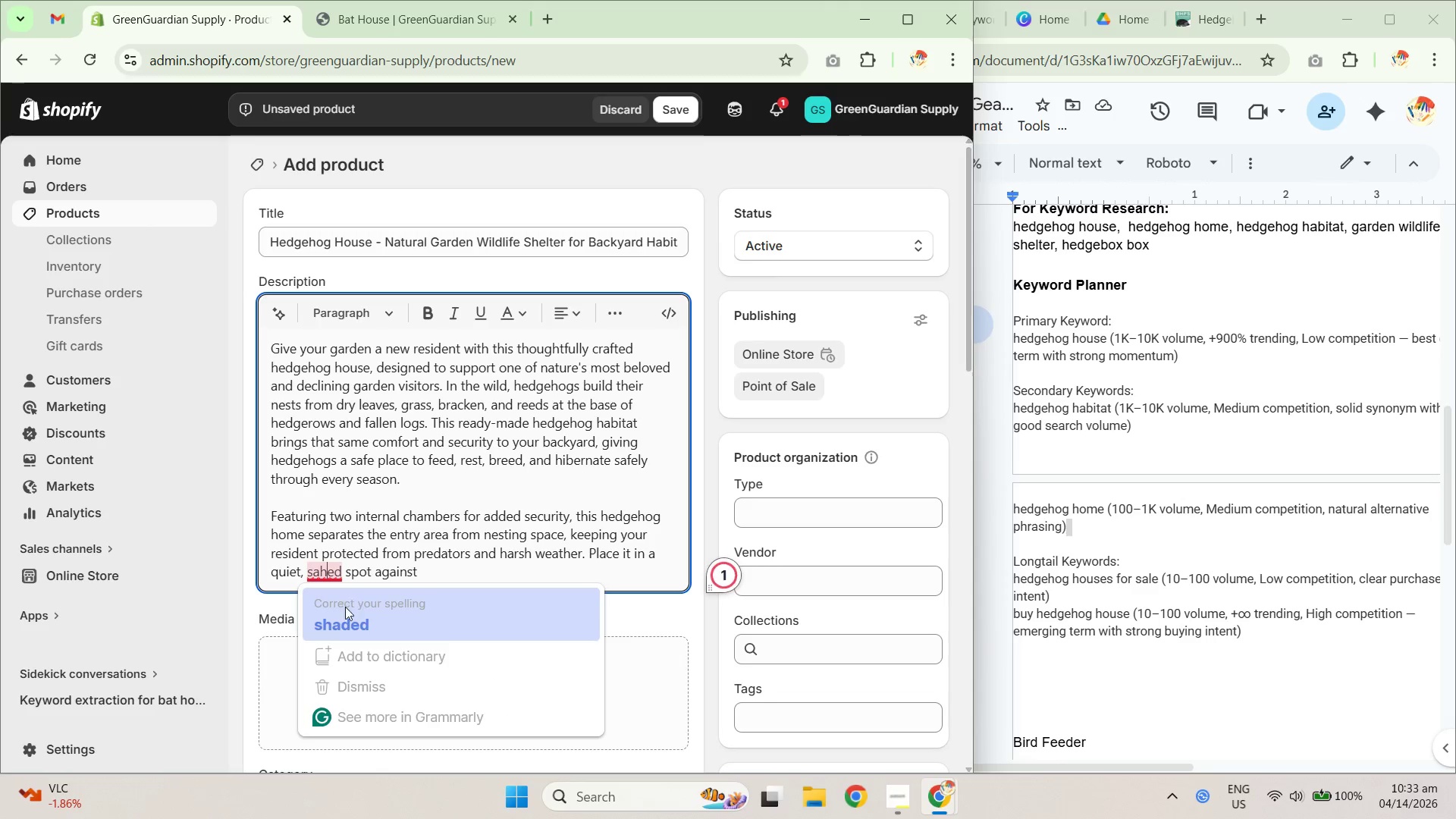 
left_click([344, 617])
 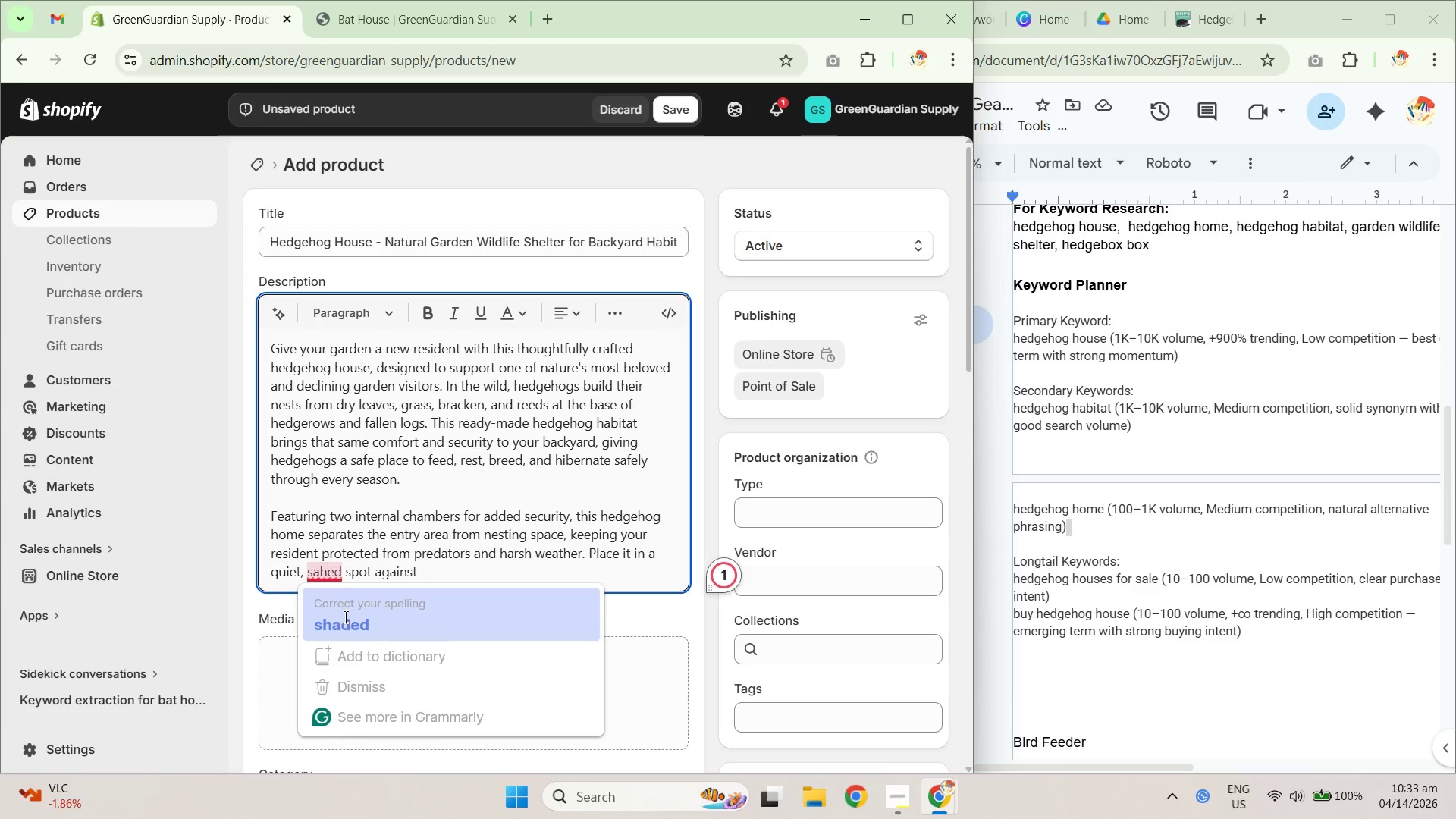 
hold_key(key=Unknown, duration=24.42)
 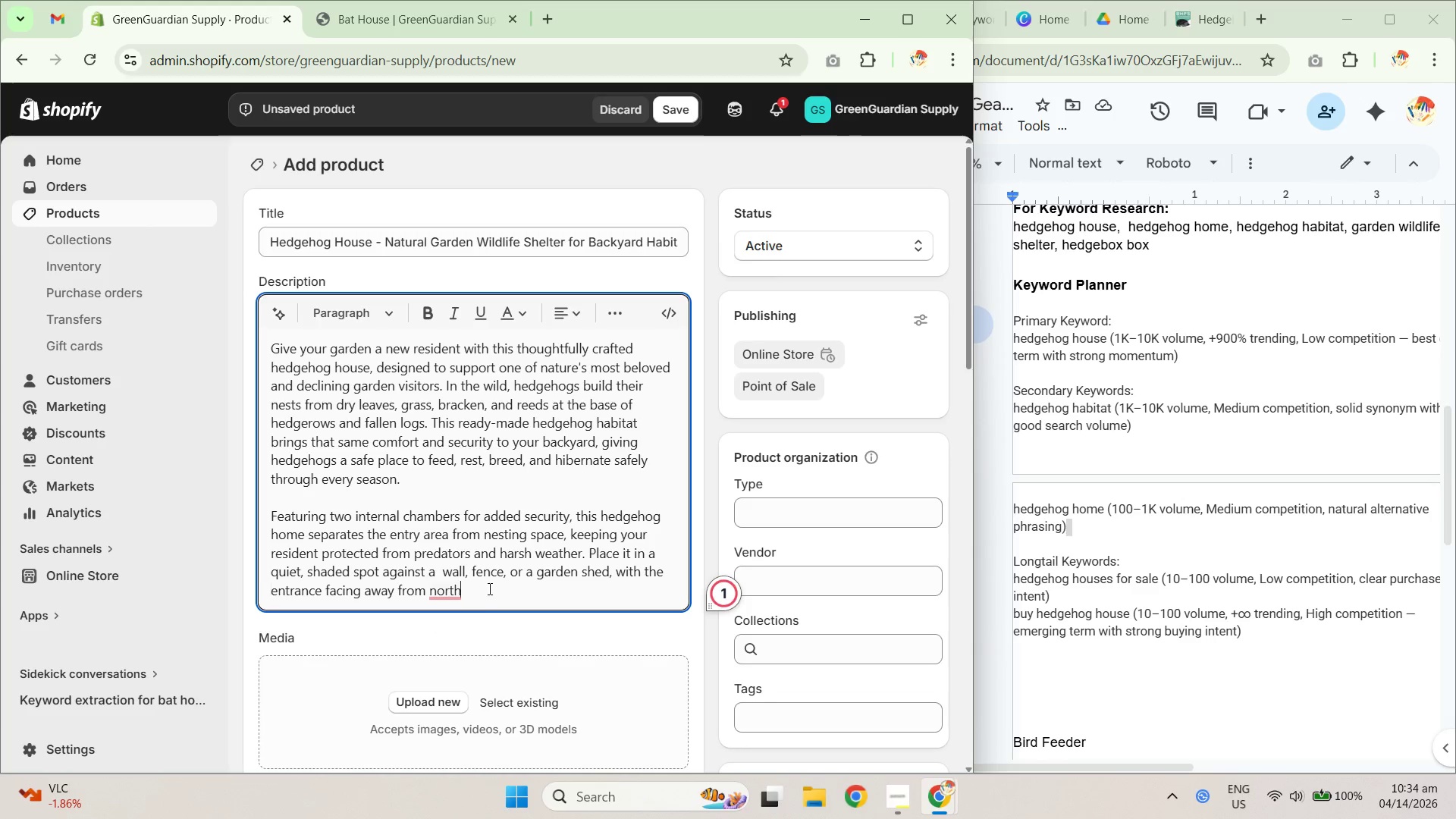 
left_click([443, 570])
 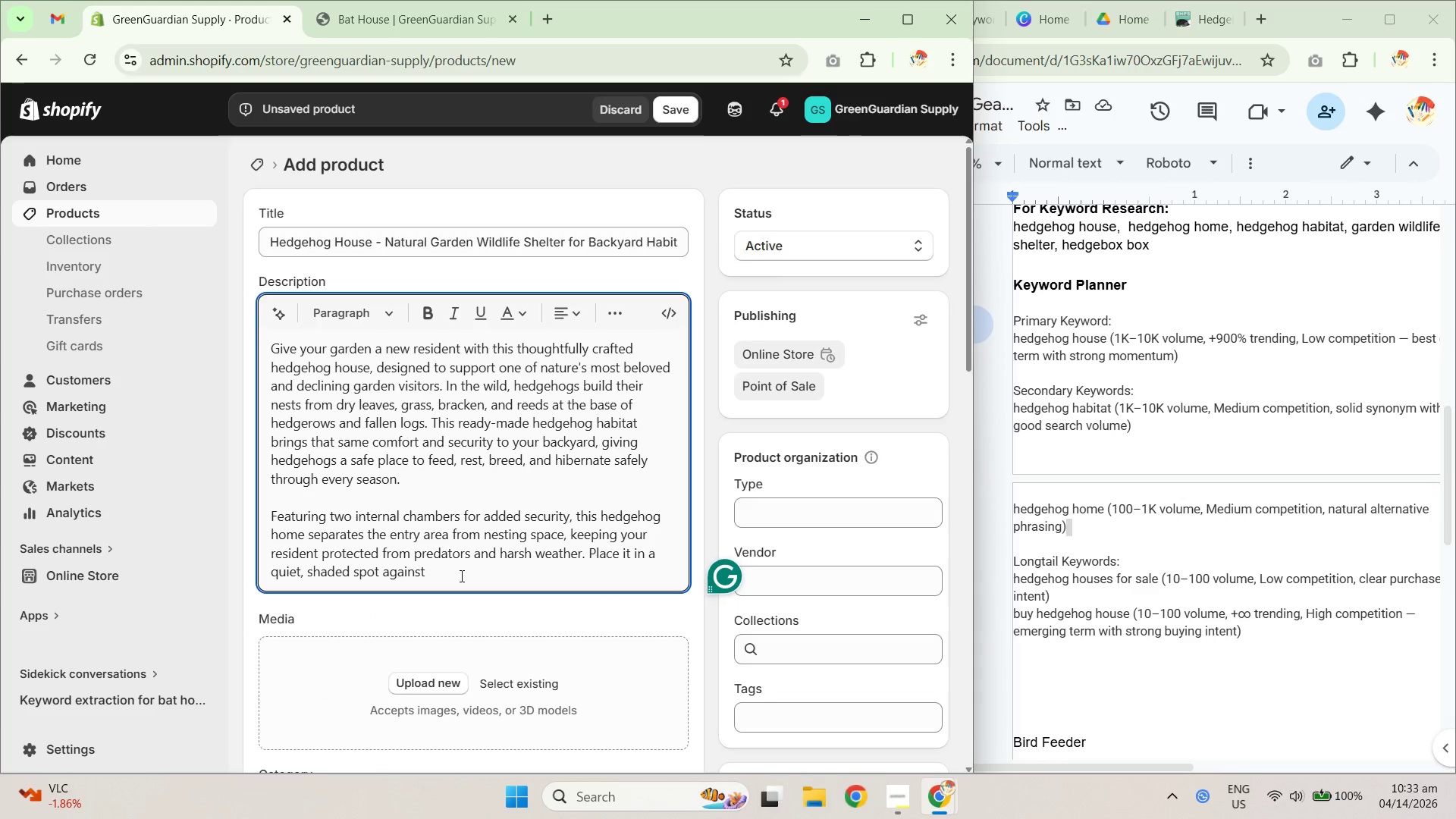 
type( a  wall, fence, or a garden shed, with entrance facing away from north)
 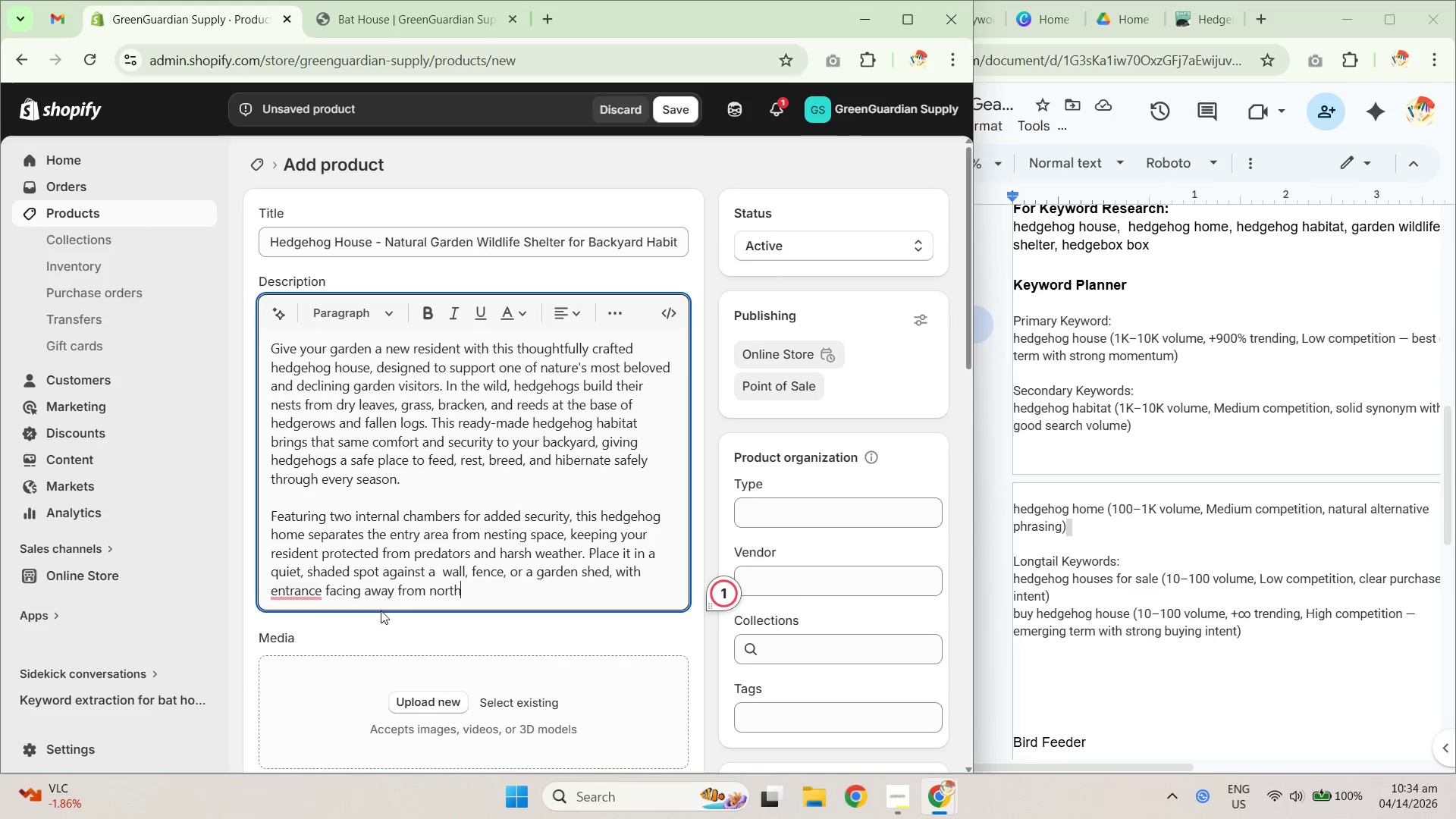 
left_click([285, 591])
 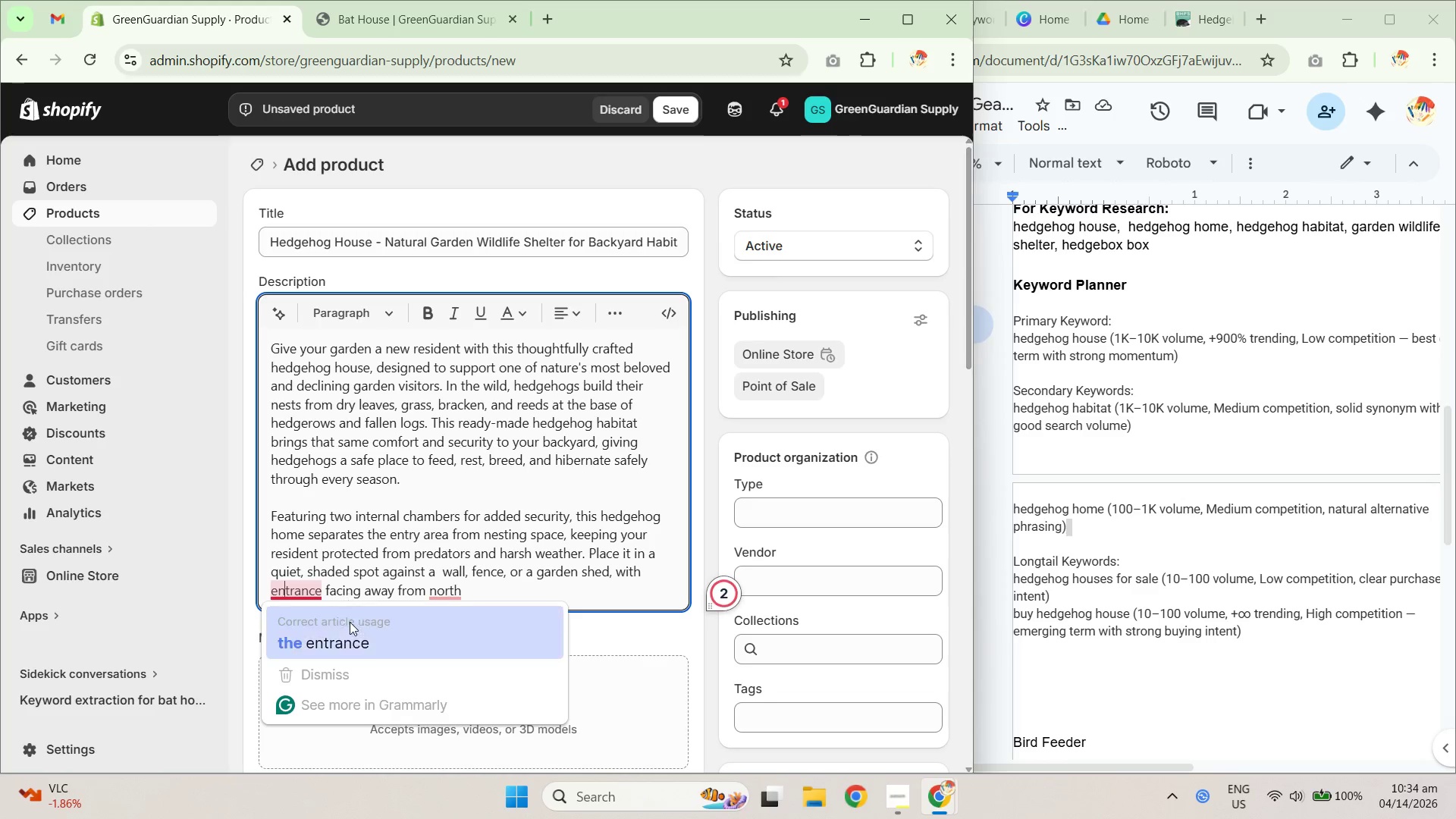 
left_click([352, 638])
 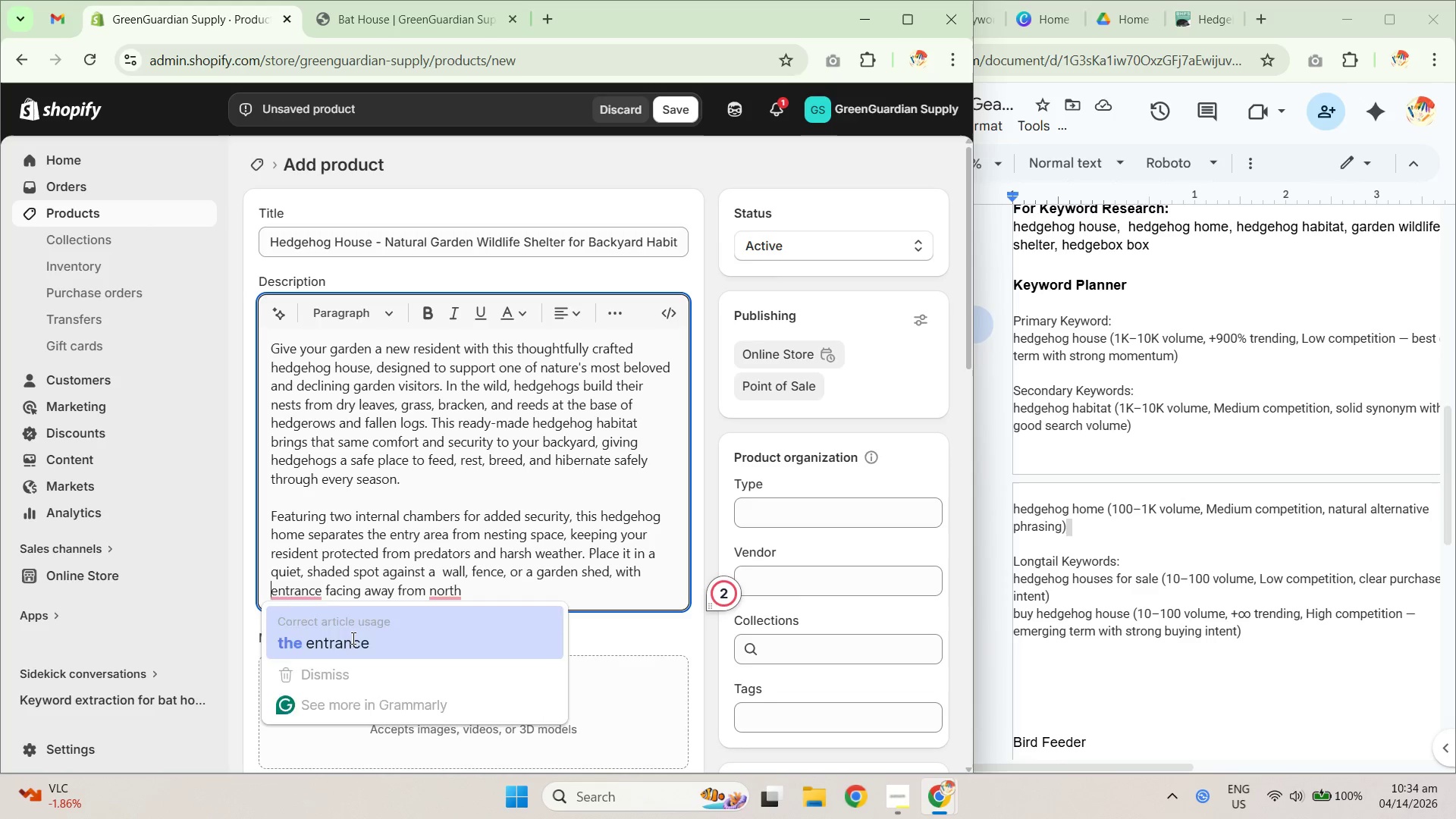 
hold_key(key=Unknown, duration=2.38)
 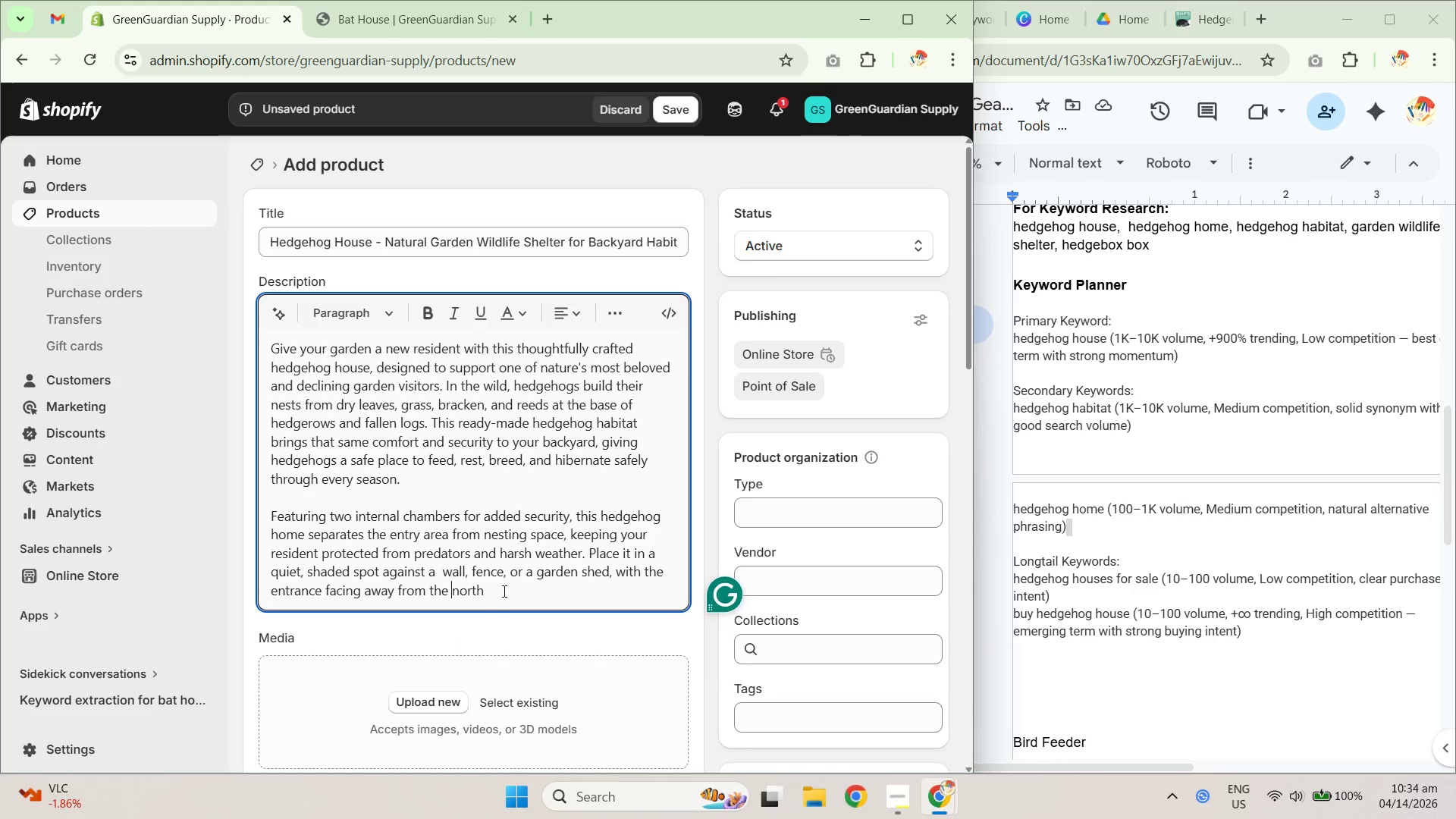 
double_click([488, 588])
 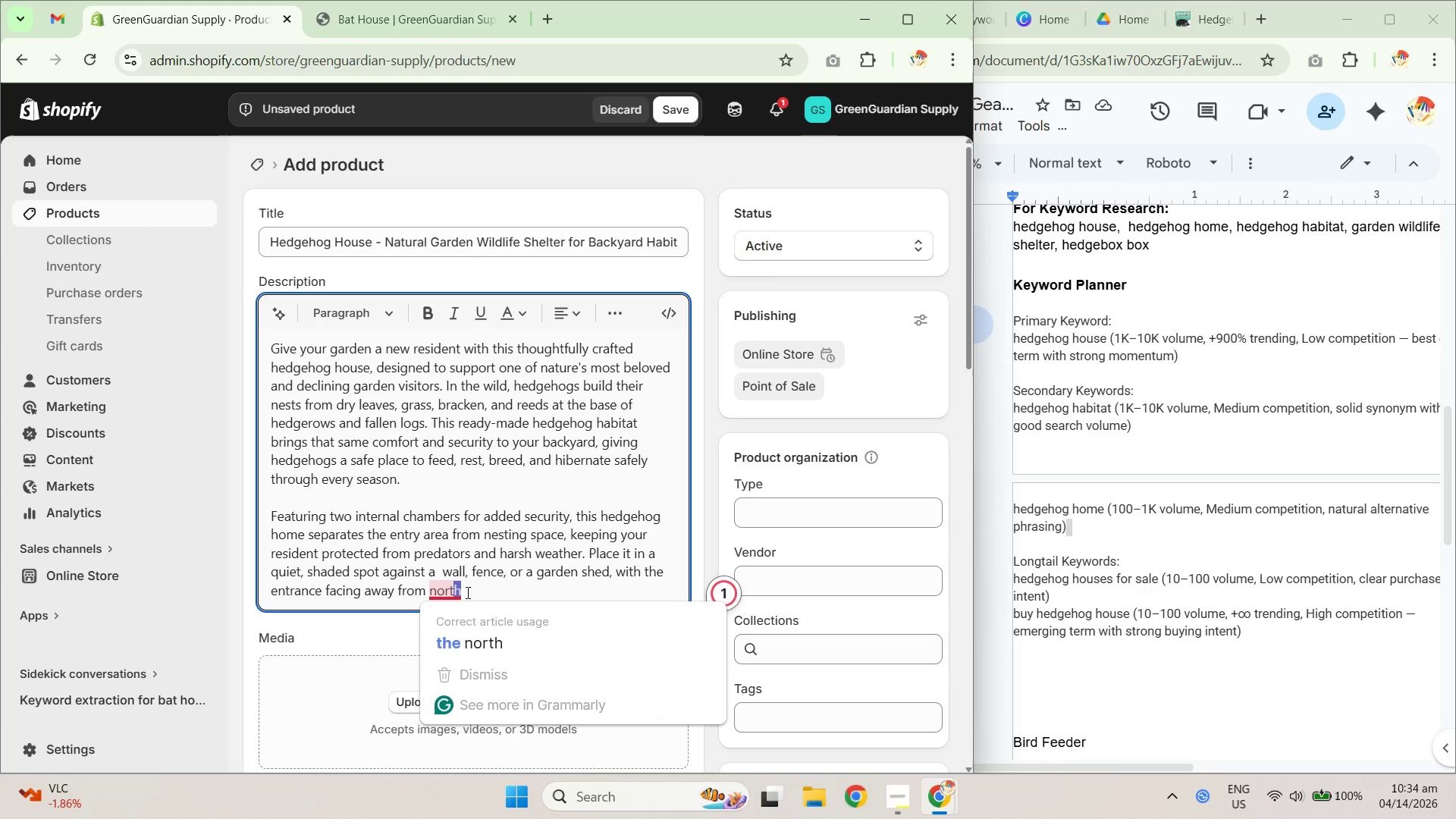 
left_click([491, 641])
 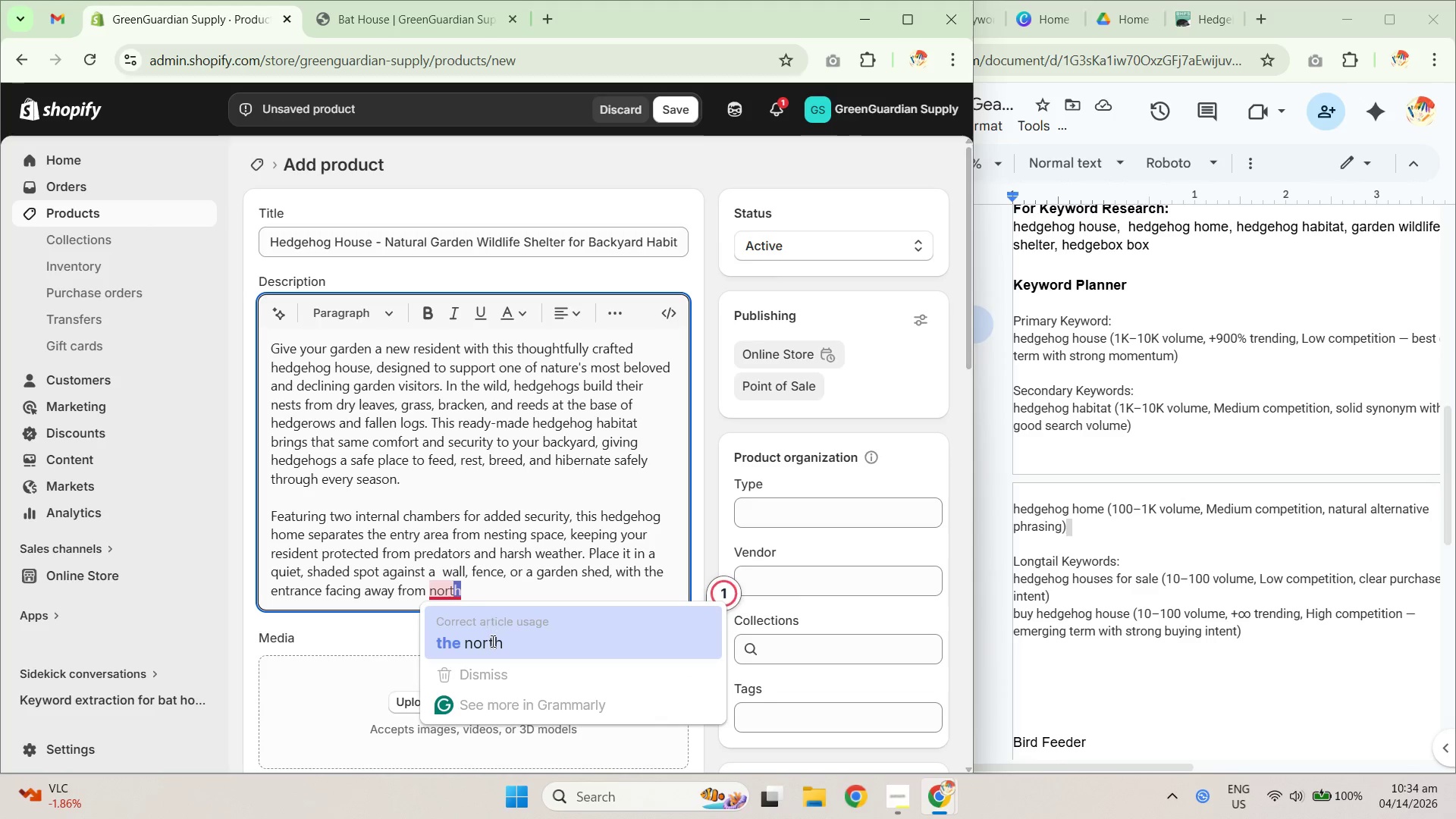 
hold_key(key=Unknown, duration=23.86)
 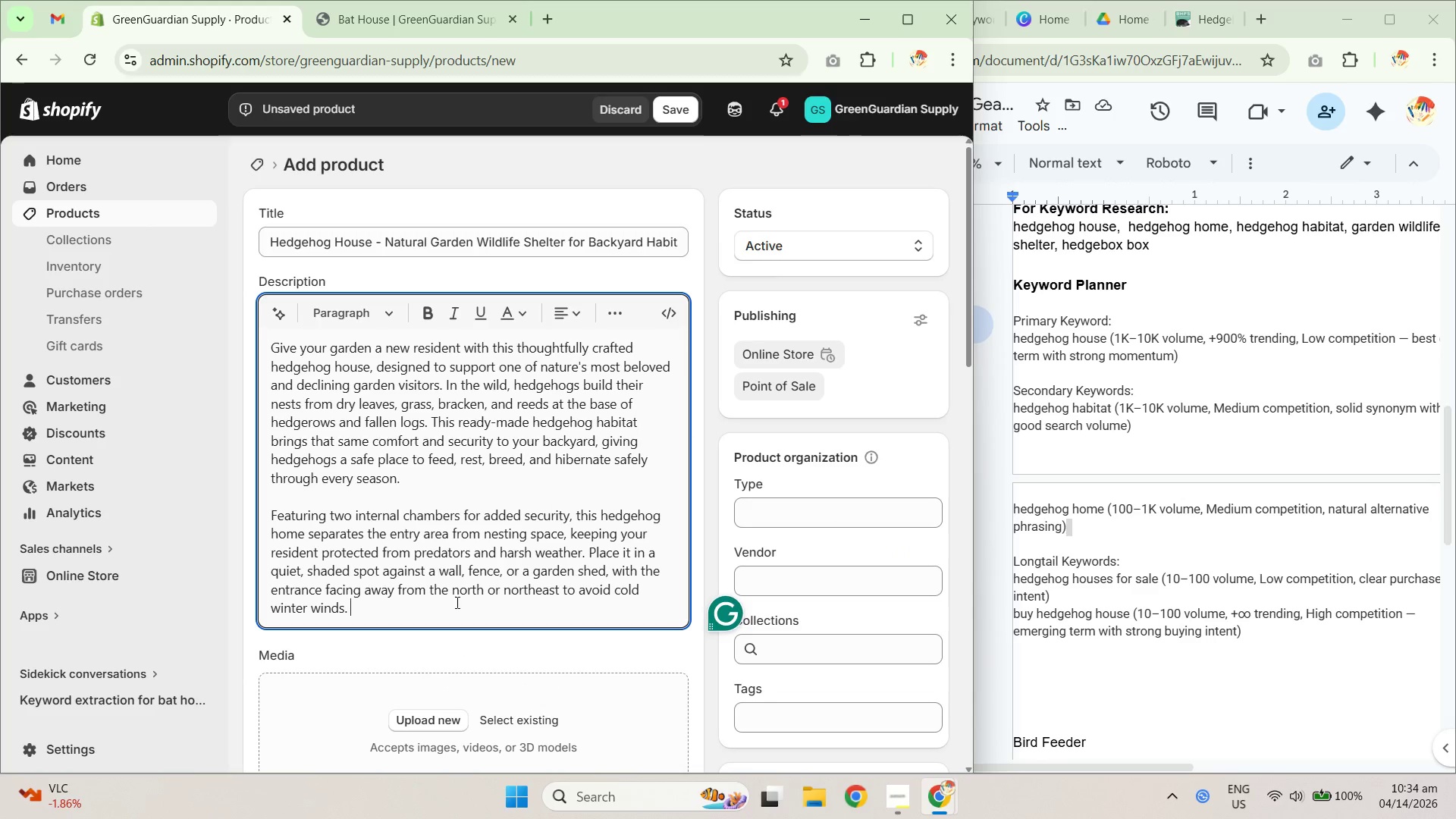 
left_click([503, 591])
 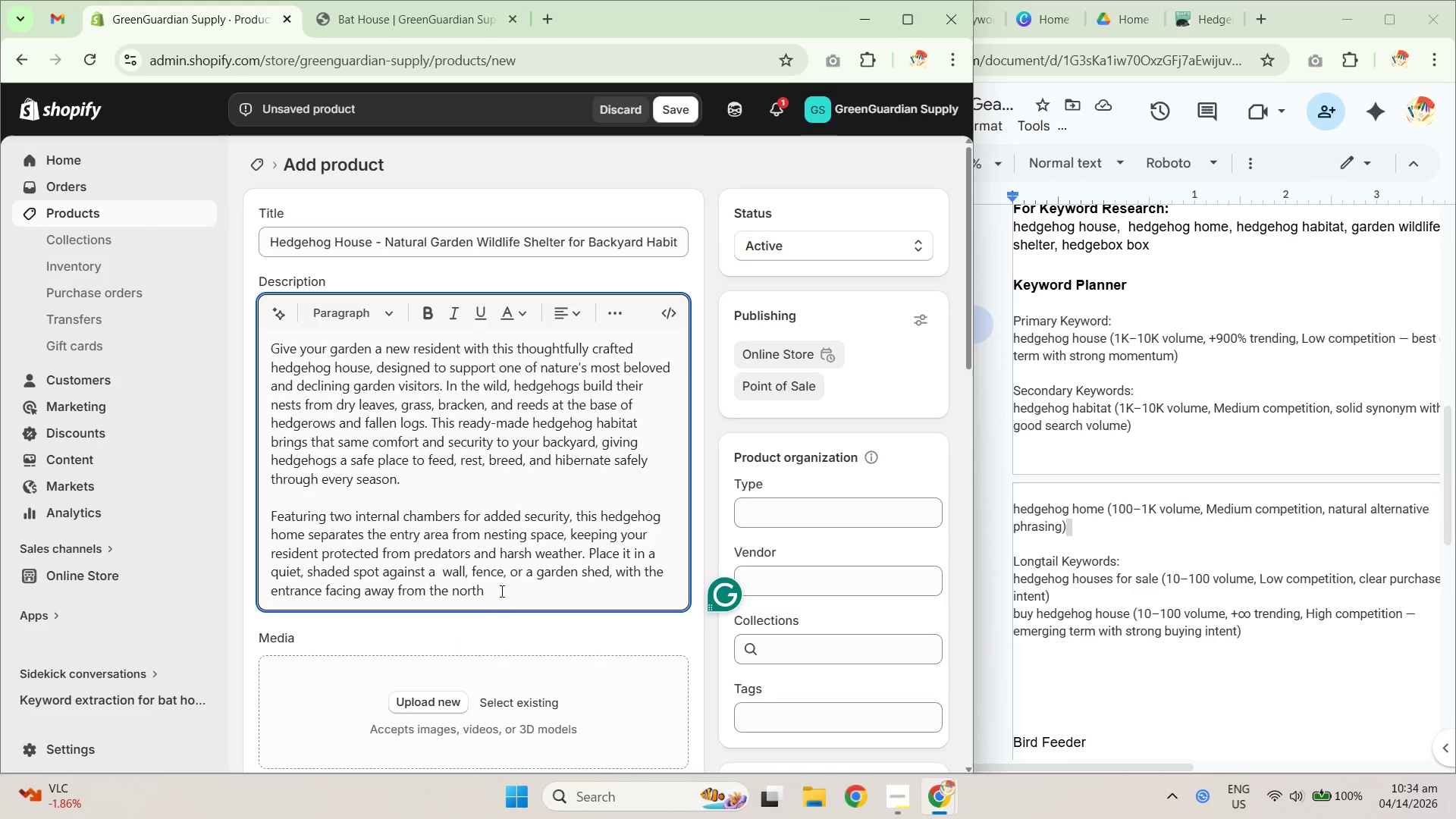 
type( or northeast toa void cold winter winds. )
 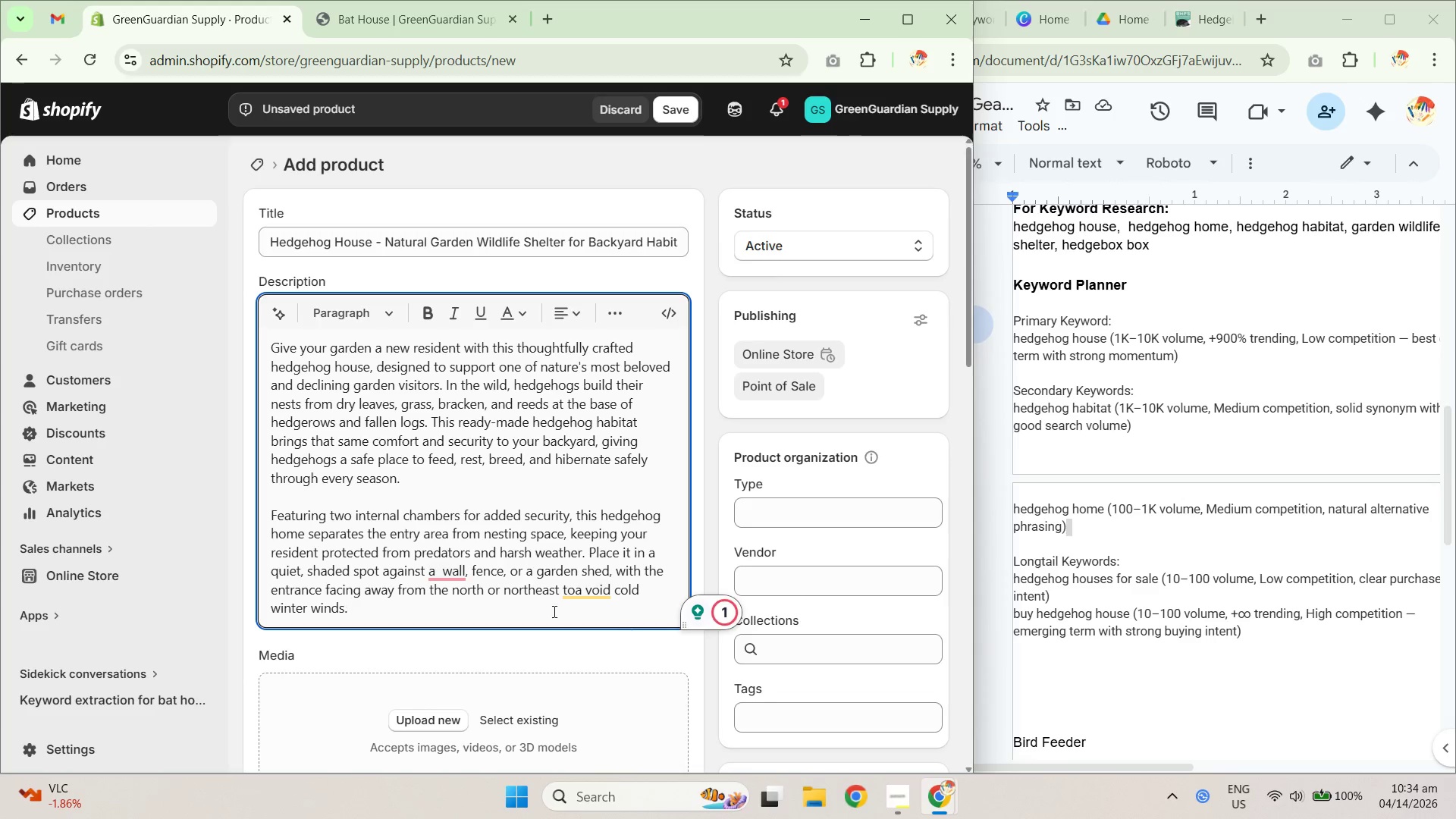 
left_click([567, 591])
 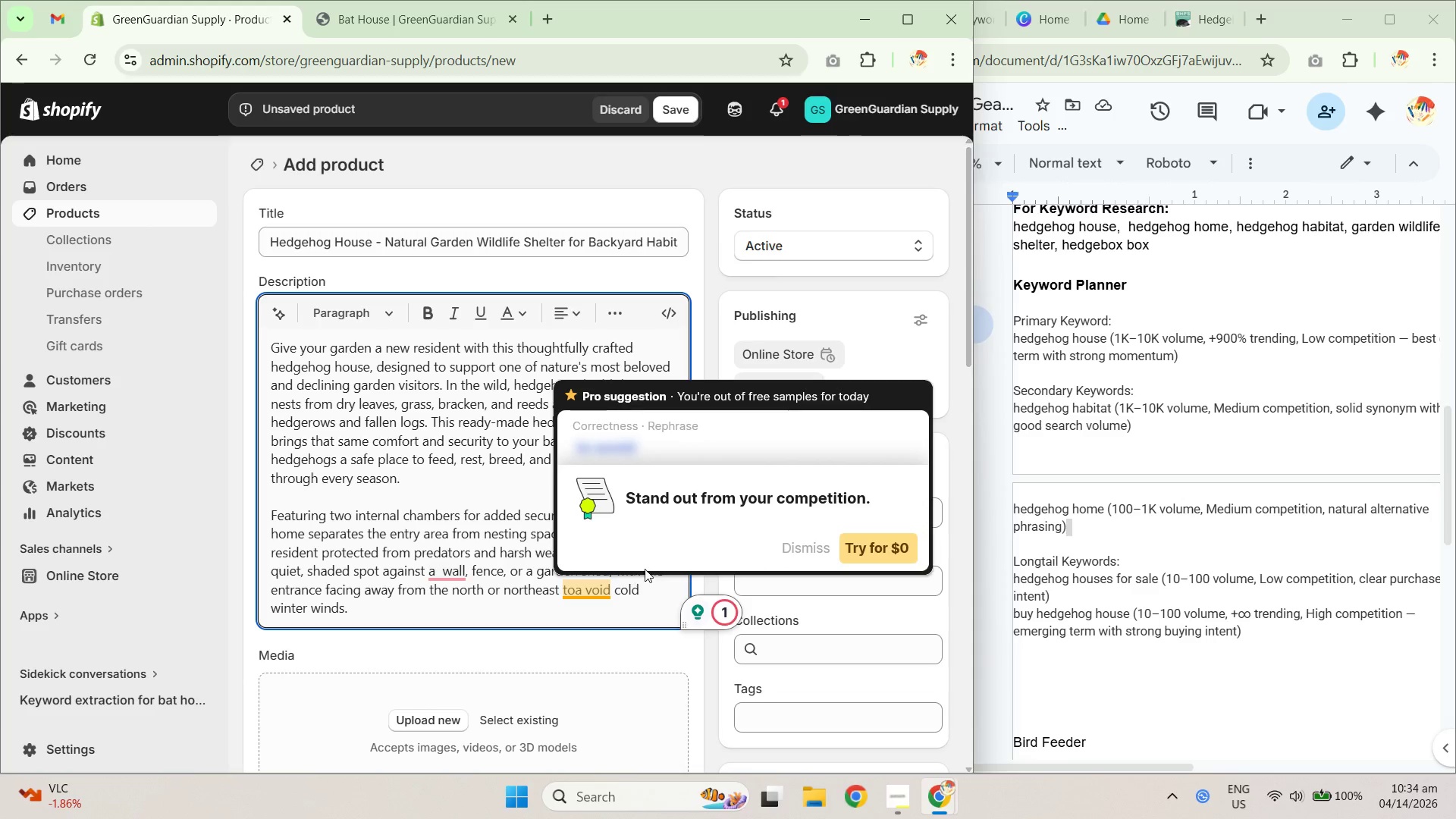 
key(ArrowRight)
 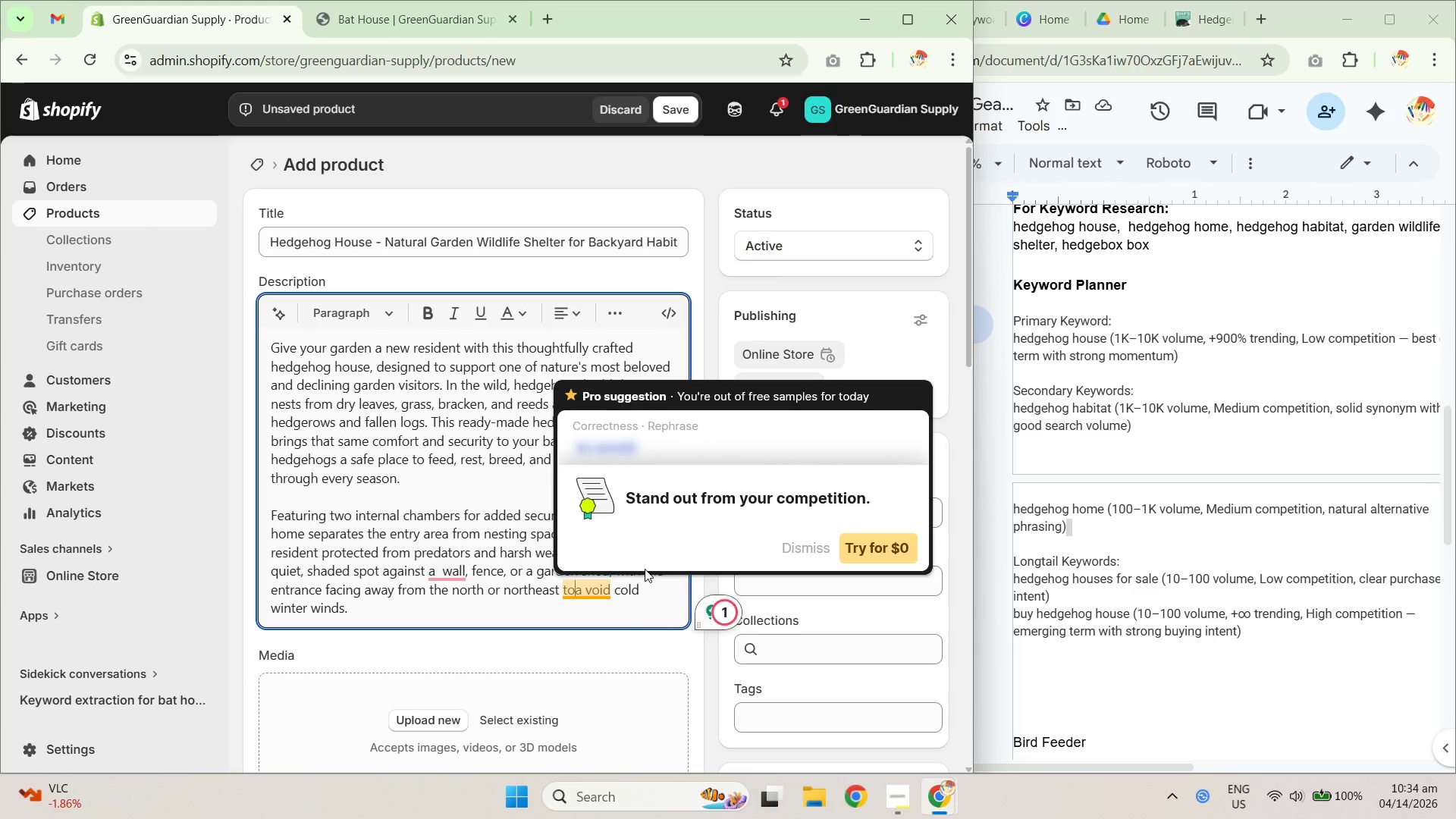 
key(Space)
 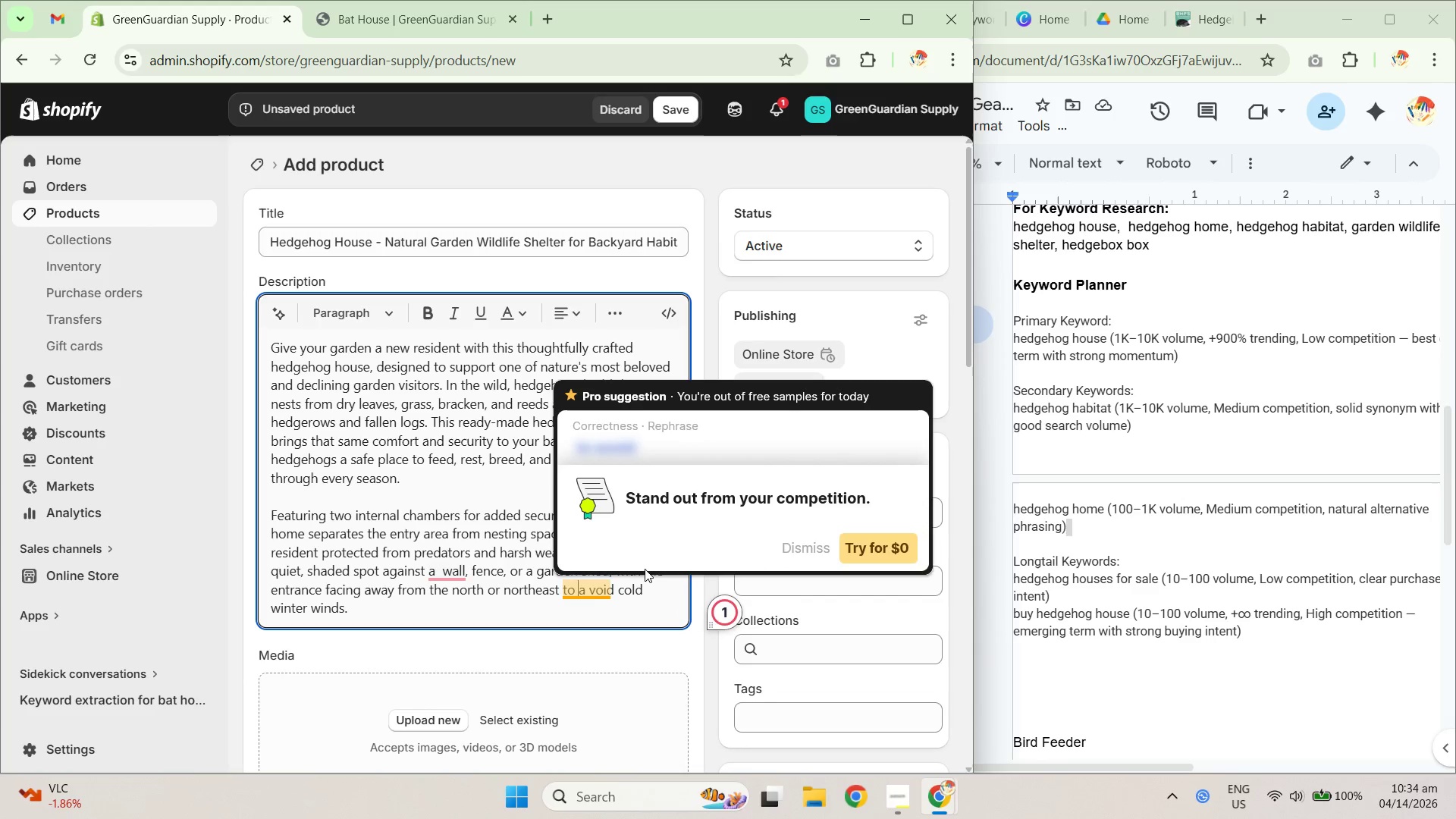 
key(ArrowRight)
 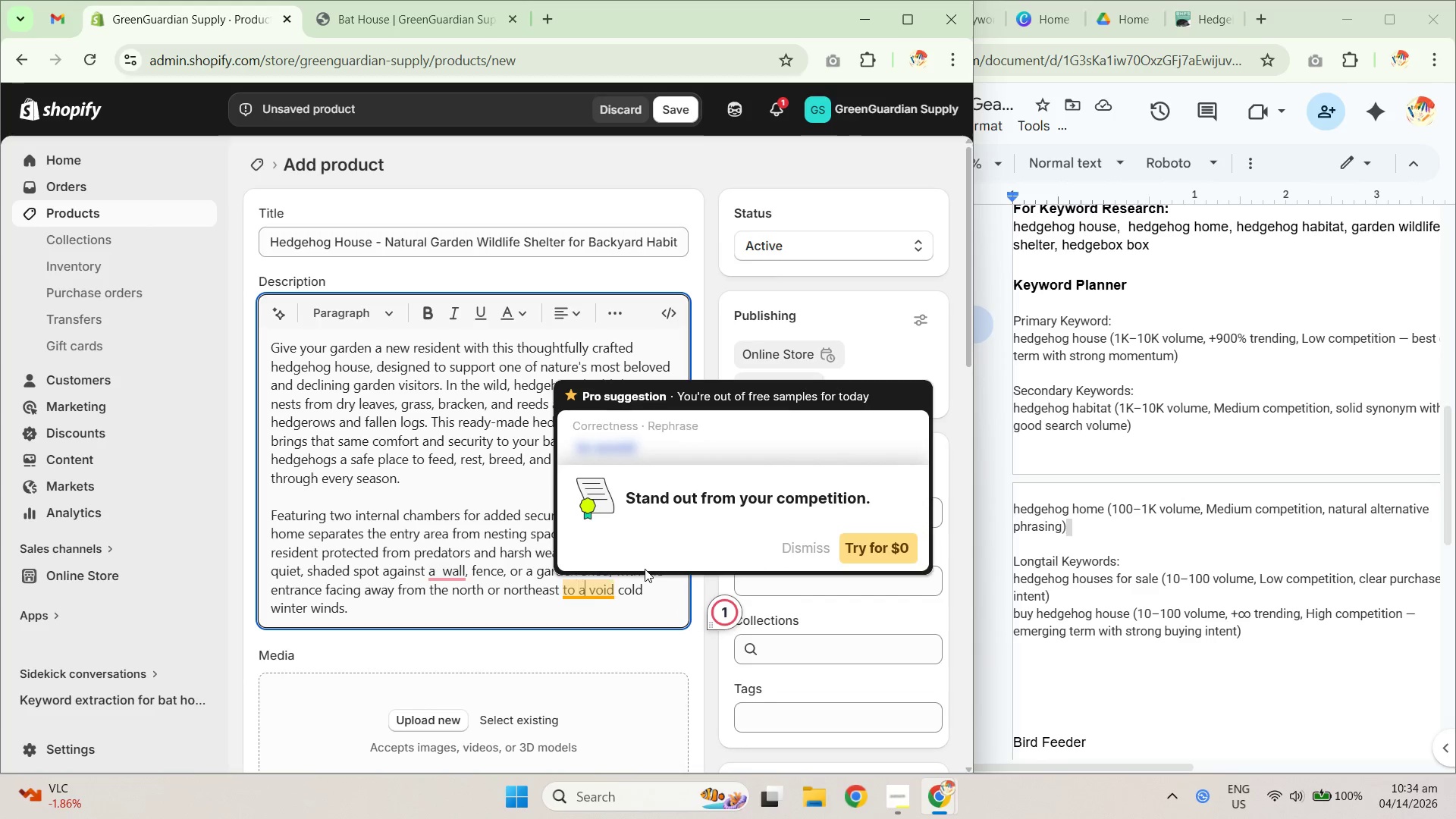 
key(ArrowRight)
 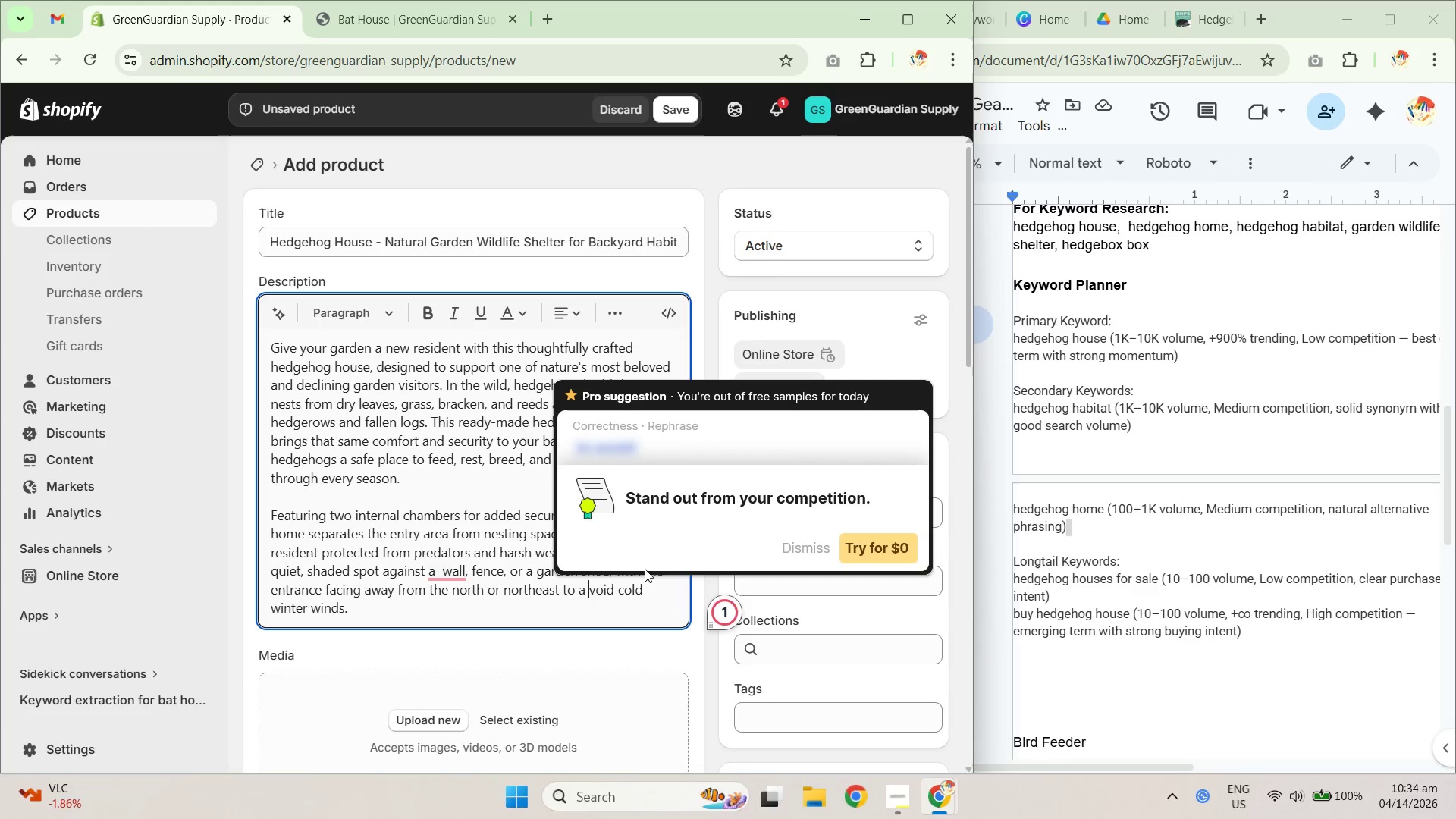 
key(Backspace)
 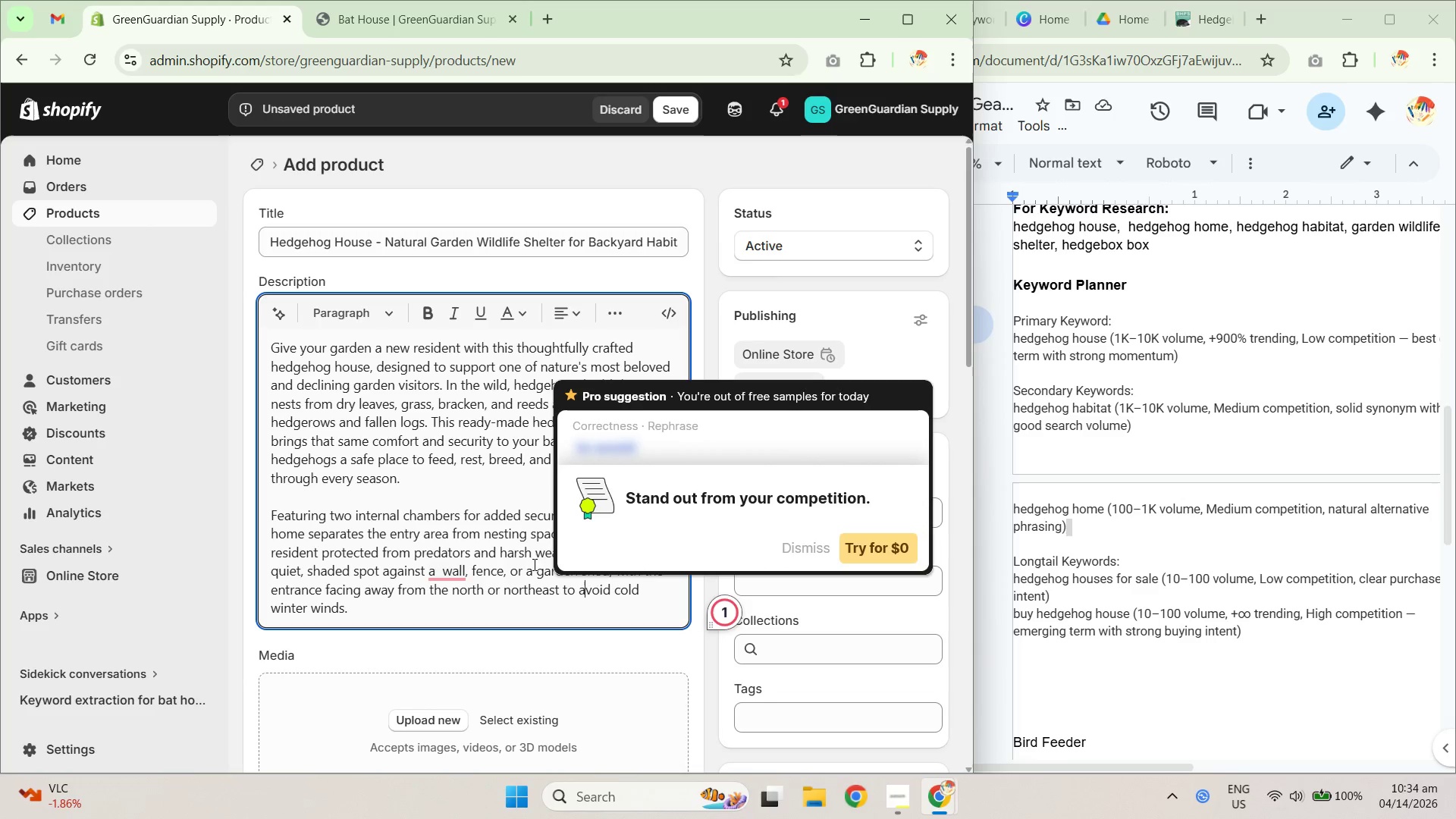 
left_click([447, 574])
 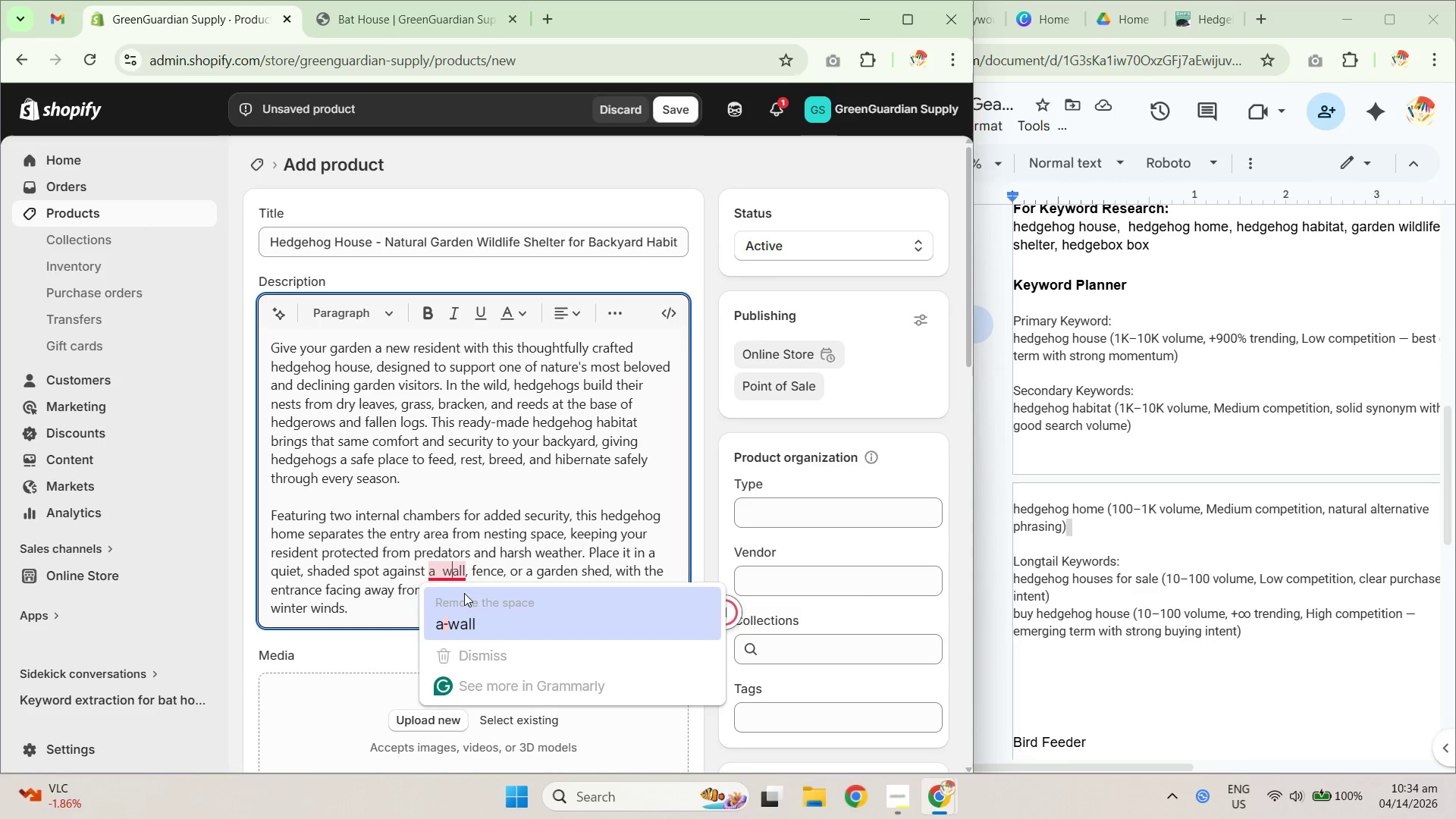 
left_click([470, 621])
 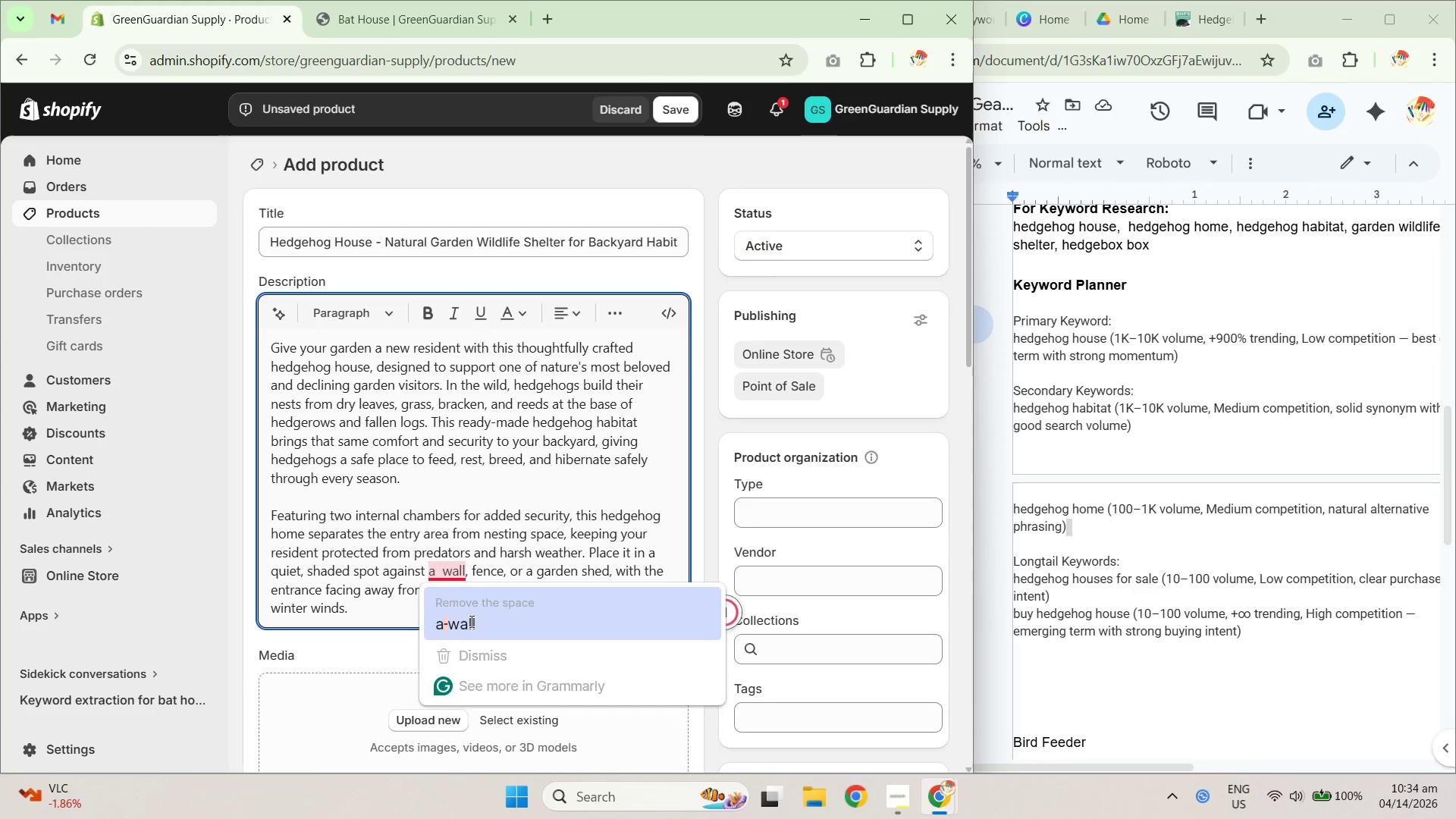 
double_click([446, 602])
 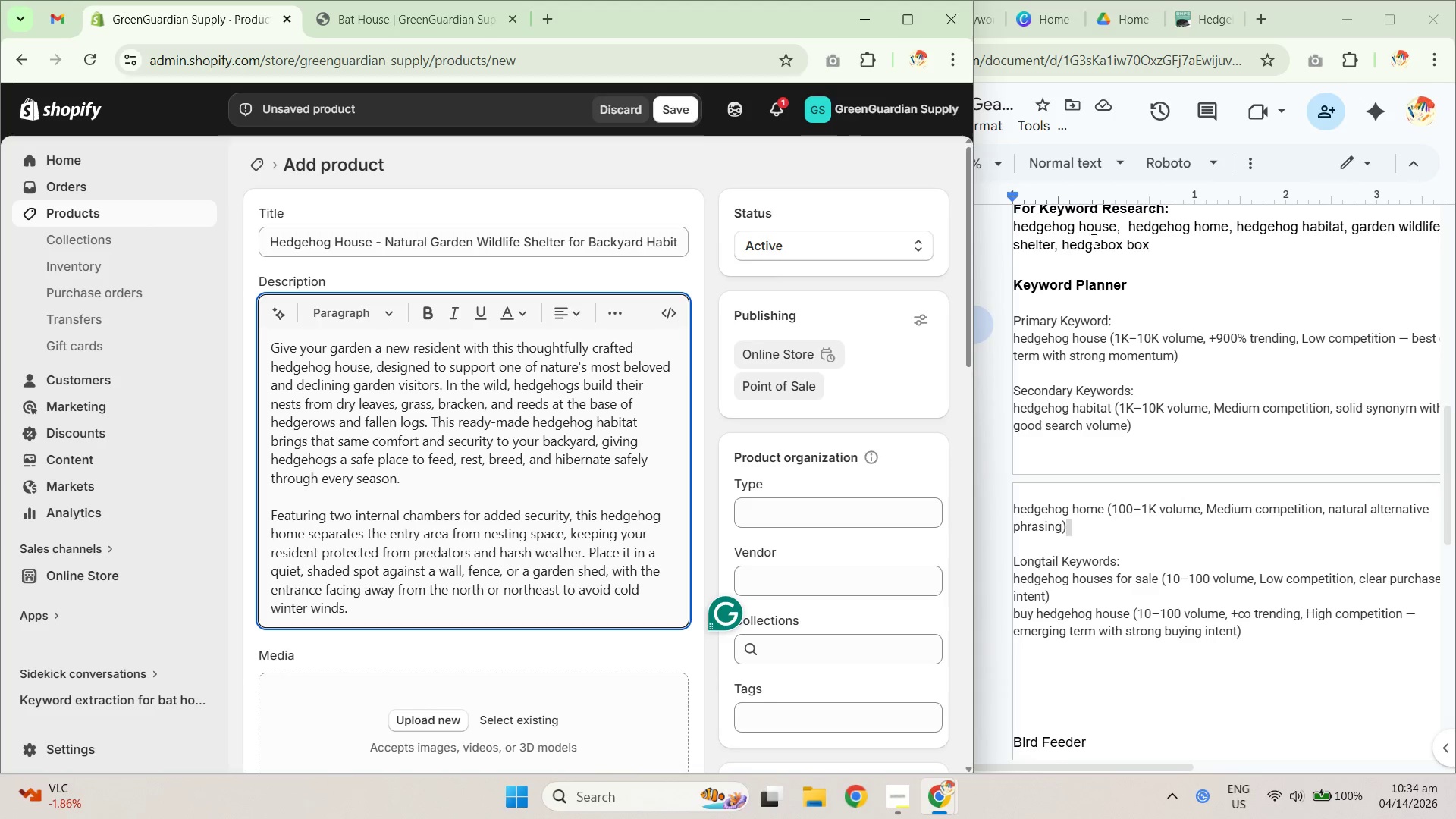 
left_click([1194, 18])
 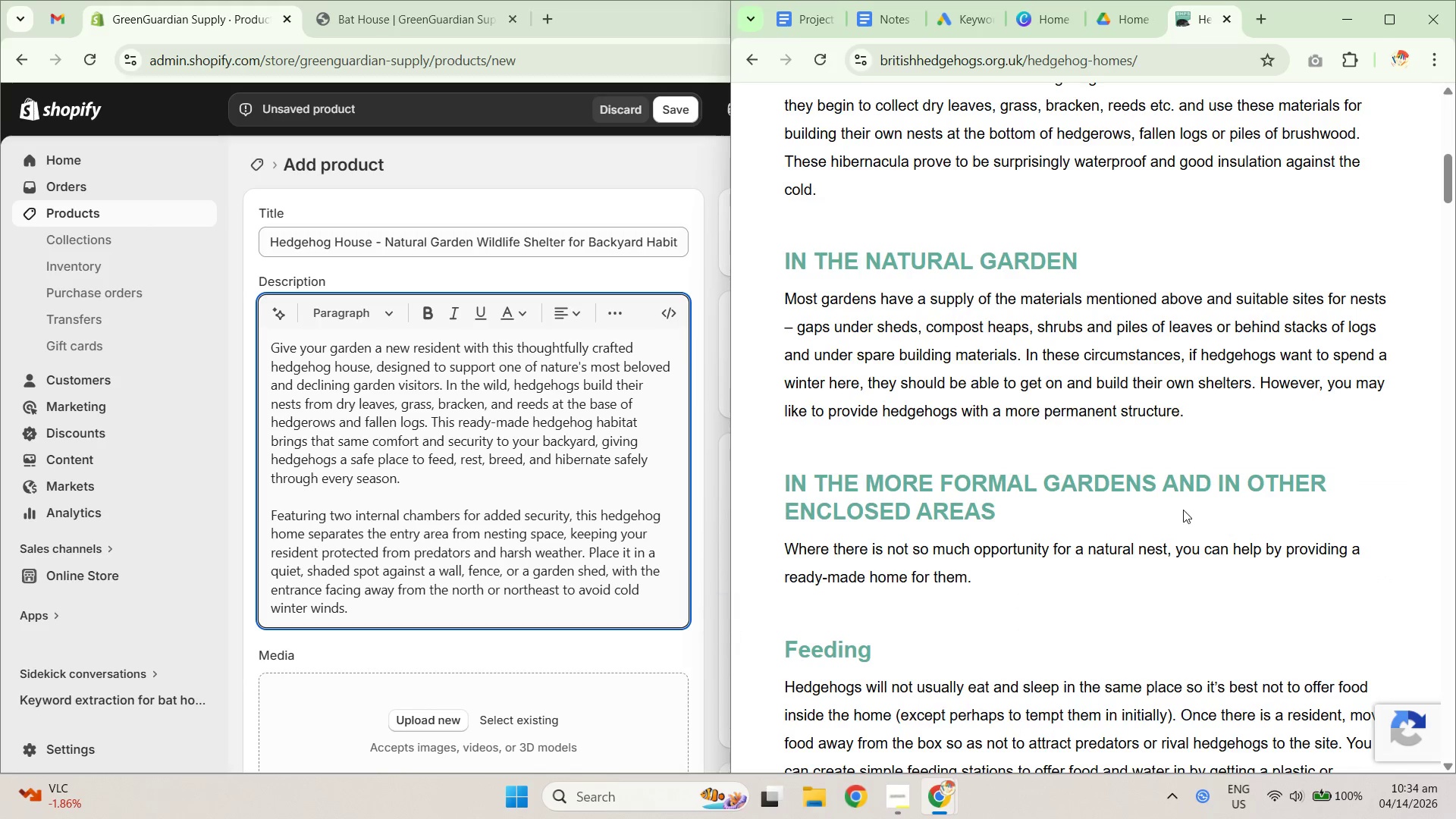 
scroll: coordinate [1073, 614], scroll_direction: down, amount: 22.0
 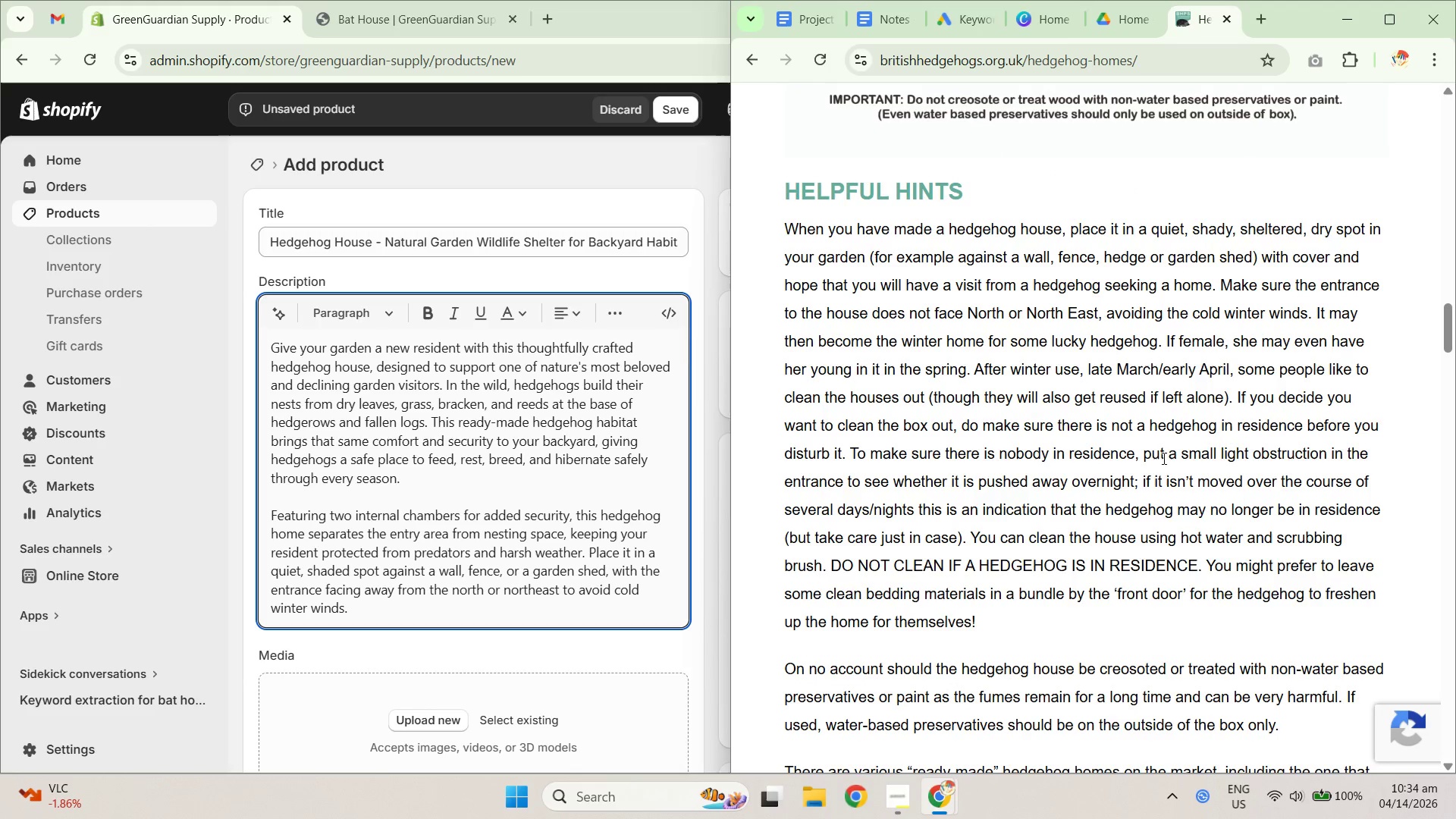 
left_click_drag(start_coordinate=[1009, 375], to_coordinate=[1257, 384])
 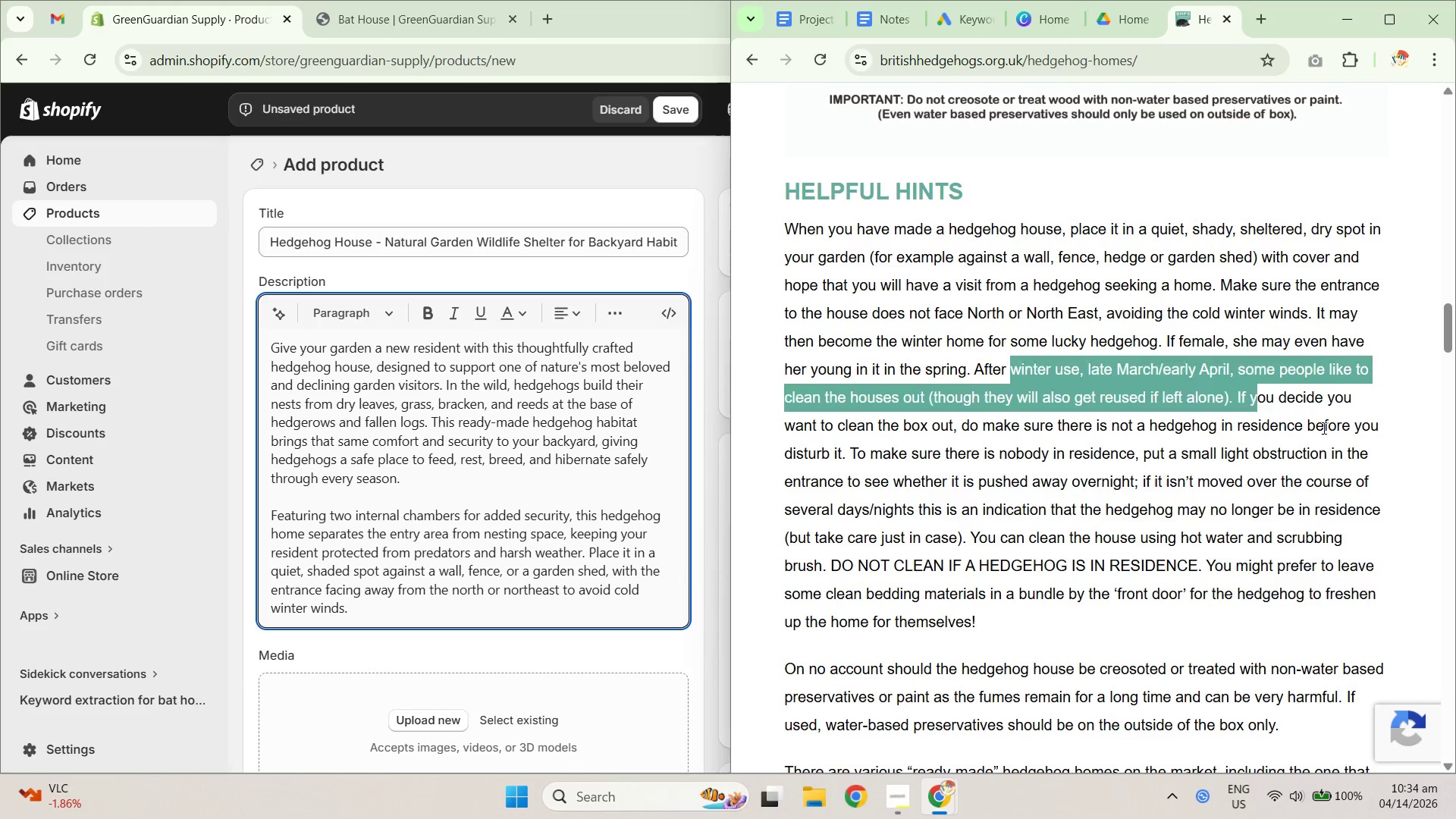 
left_click_drag(start_coordinate=[1340, 460], to_coordinate=[1358, 519])
 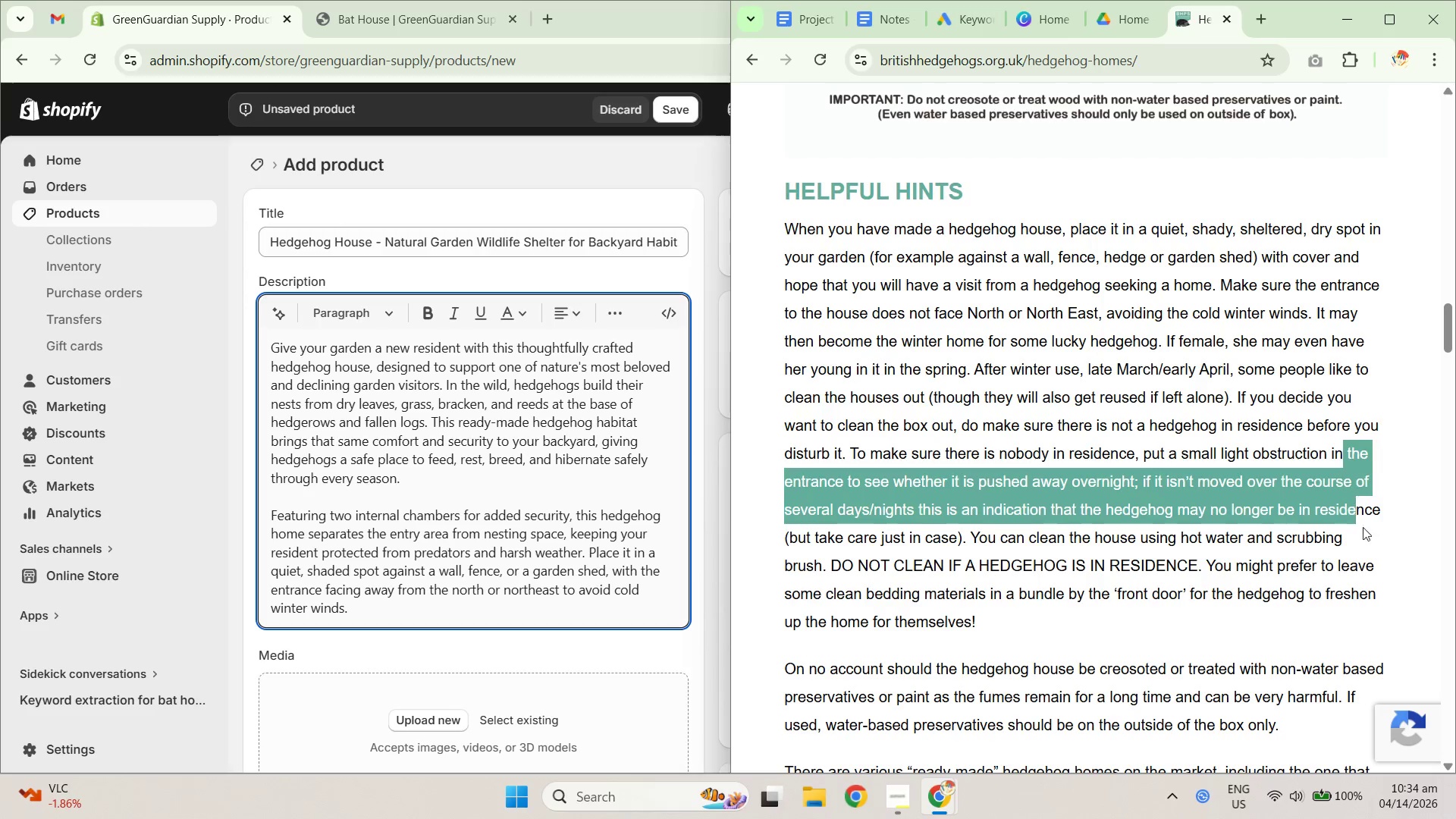 
left_click_drag(start_coordinate=[1346, 565], to_coordinate=[1341, 573])
 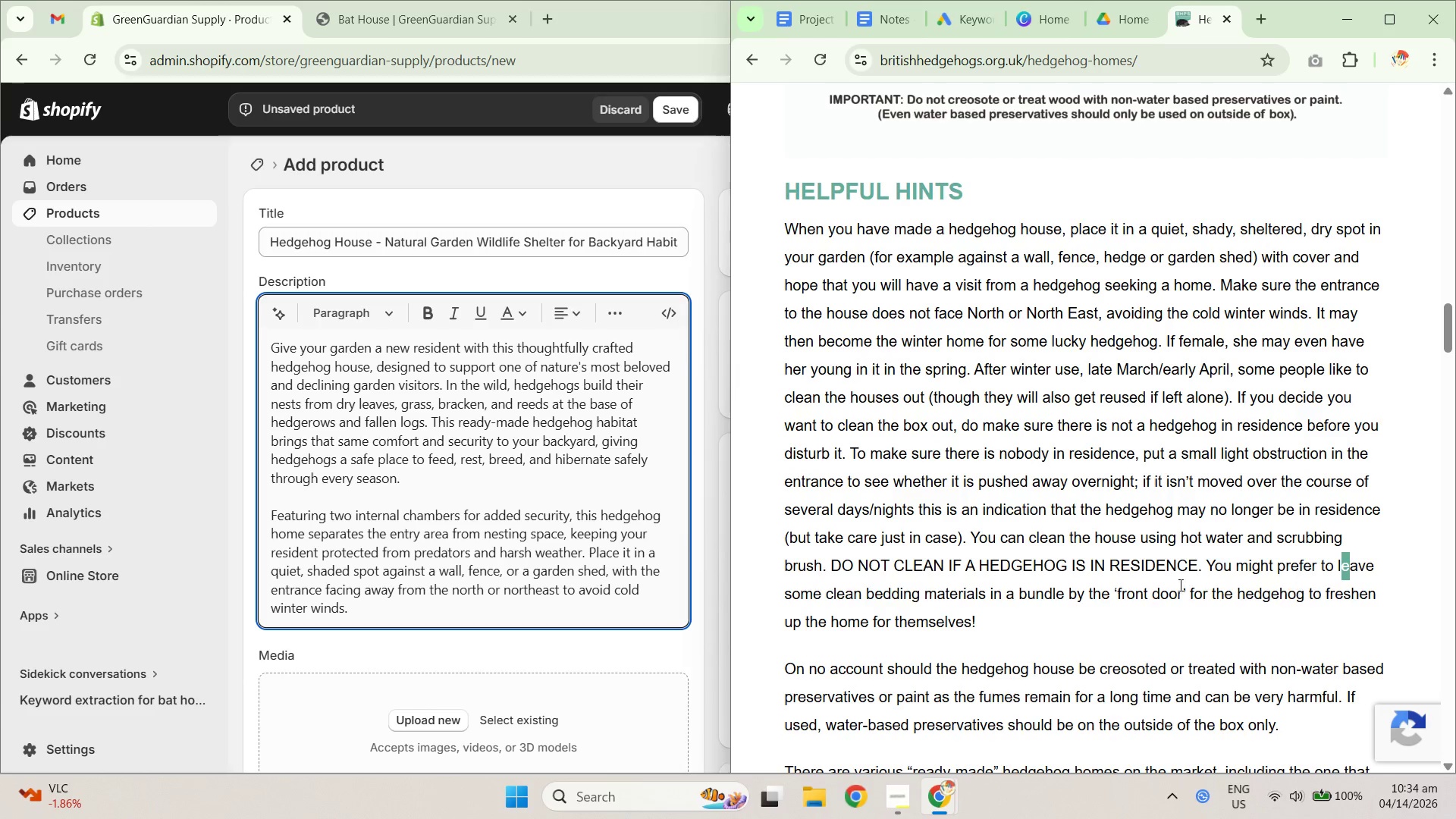 
left_click_drag(start_coordinate=[1102, 565], to_coordinate=[1093, 565])
 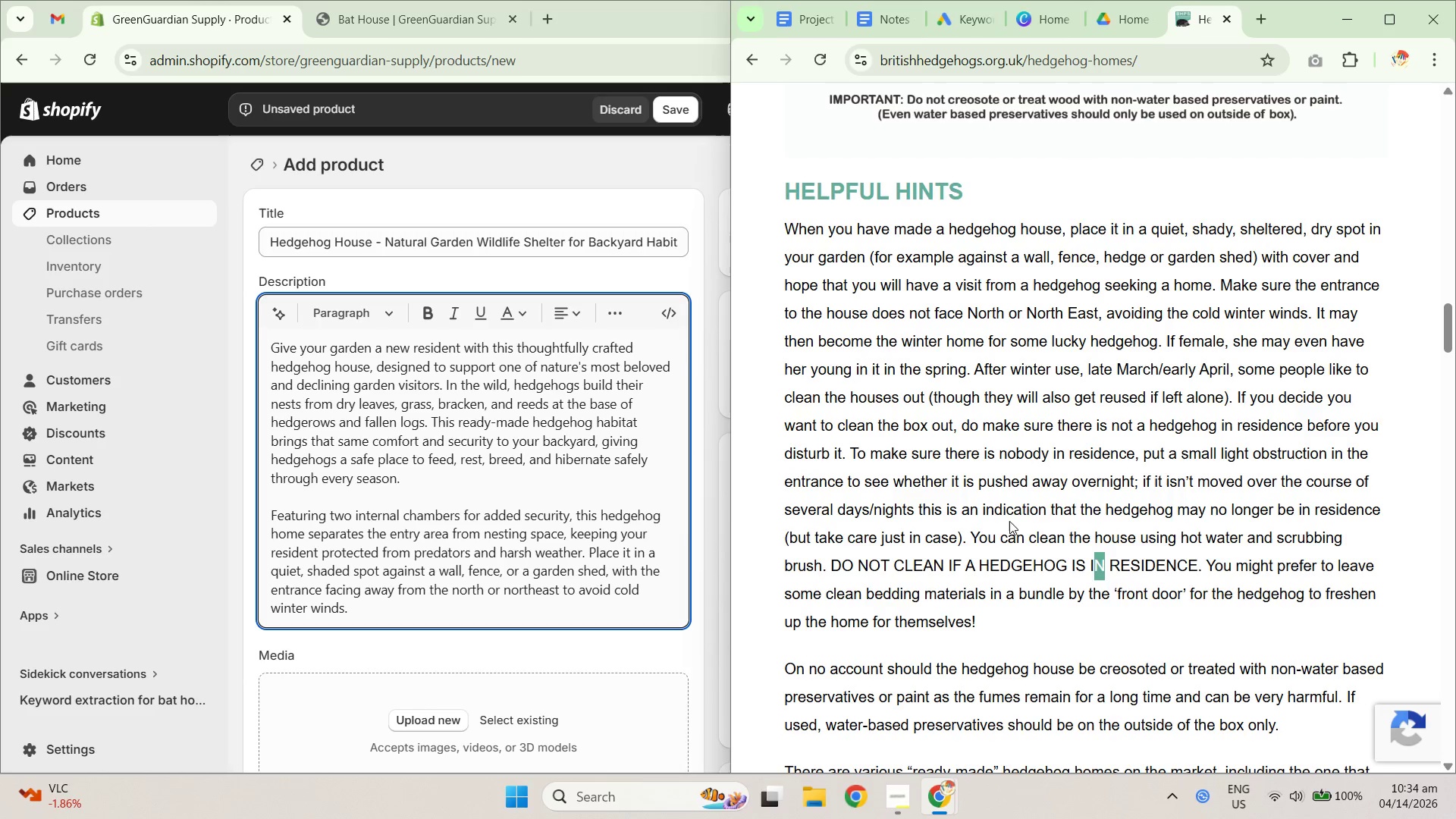 
left_click_drag(start_coordinate=[989, 517], to_coordinate=[1222, 566])
 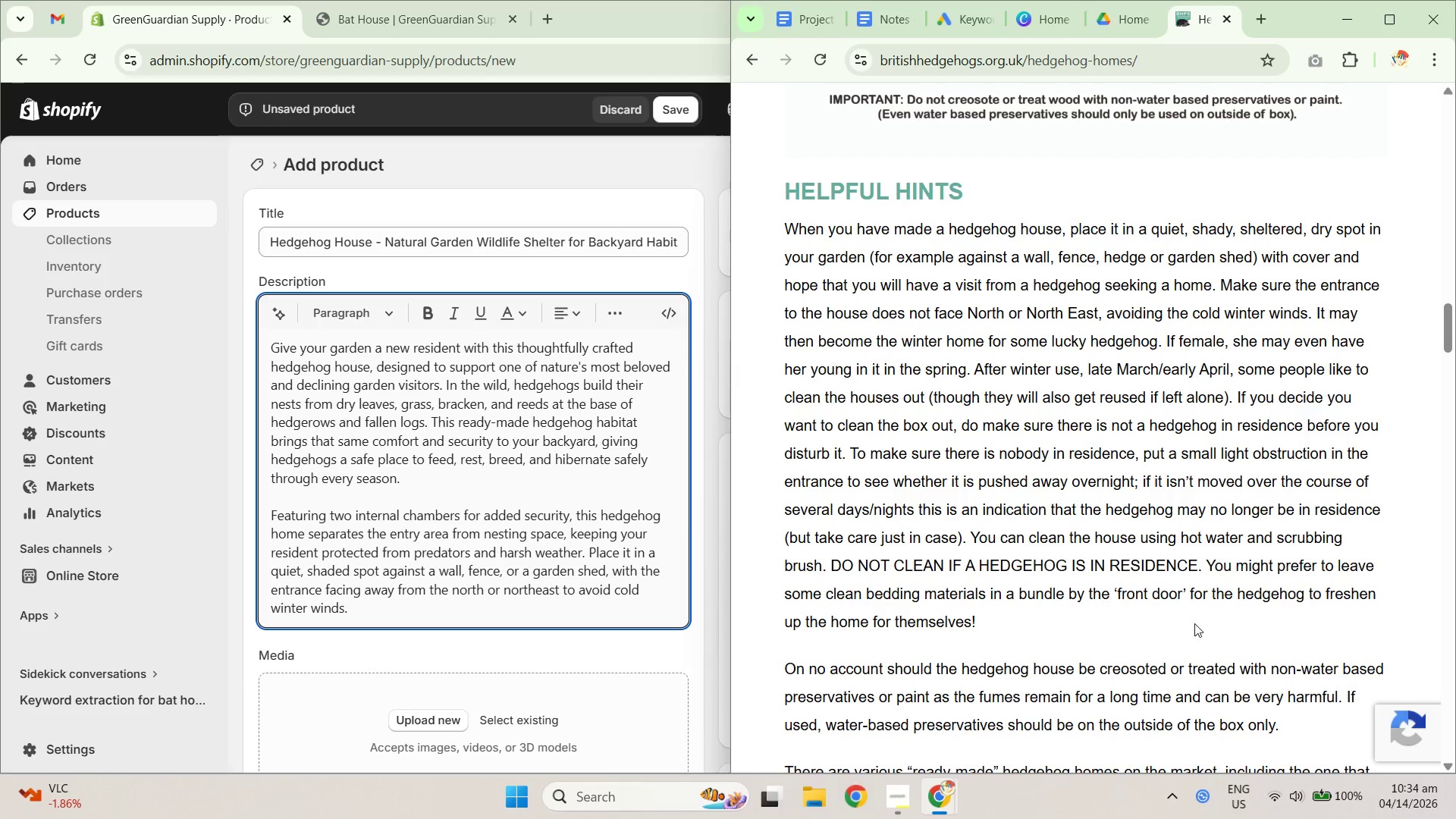 
scroll: coordinate [1177, 615], scroll_direction: down, amount: 3.0
 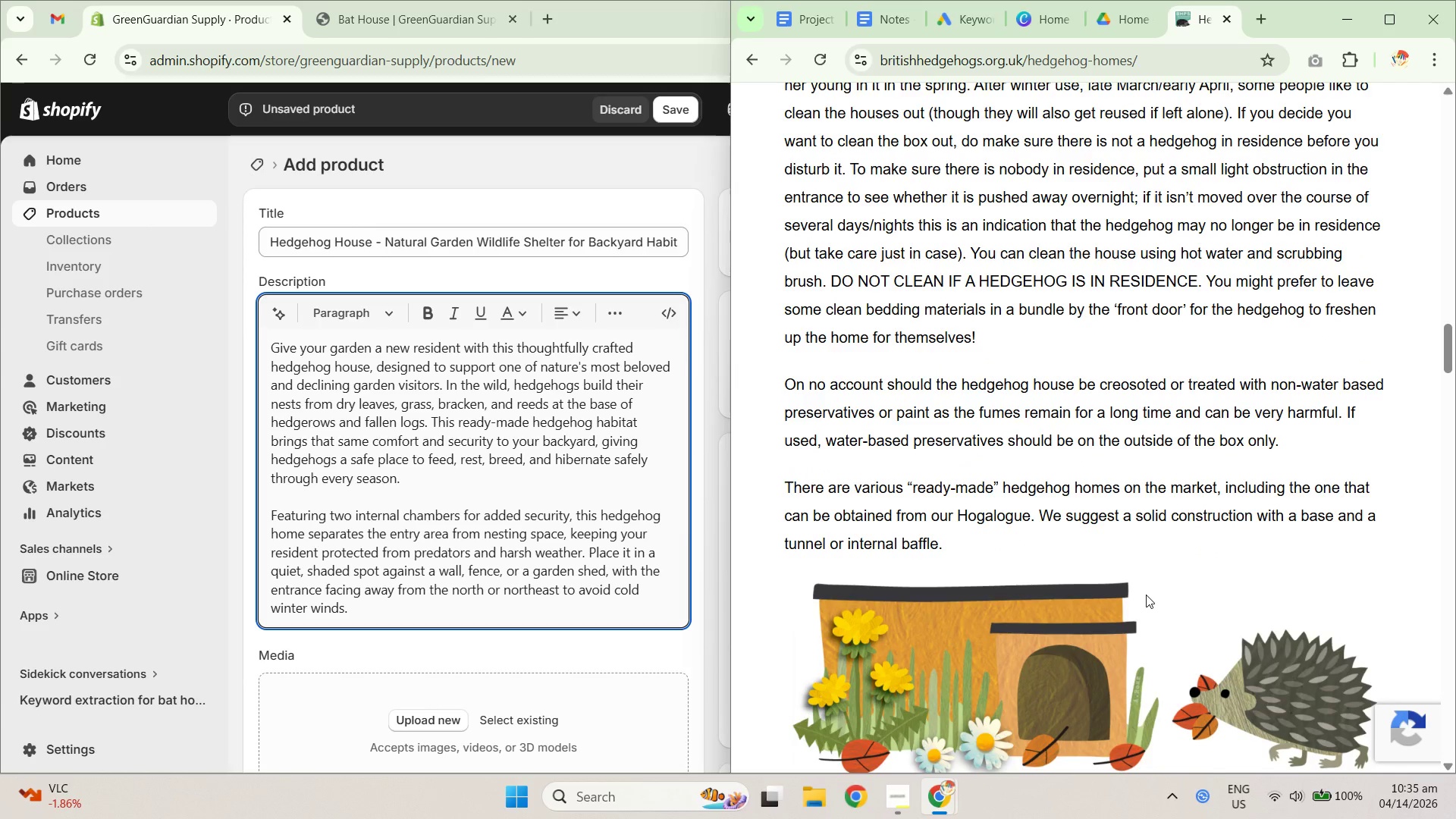 
scroll: coordinate [1142, 599], scroll_direction: up, amount: 2.0
 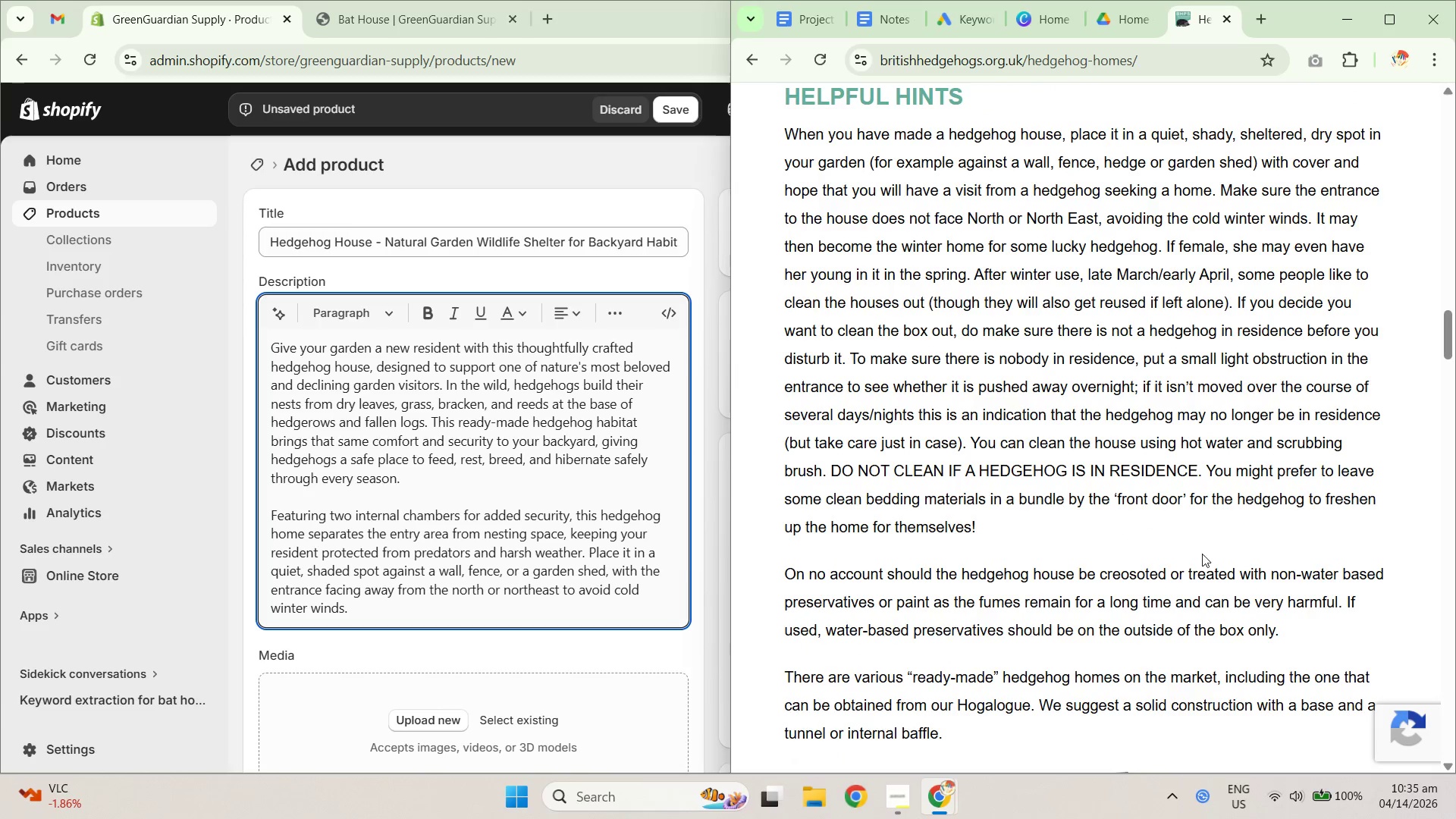 
wait(8.73)
 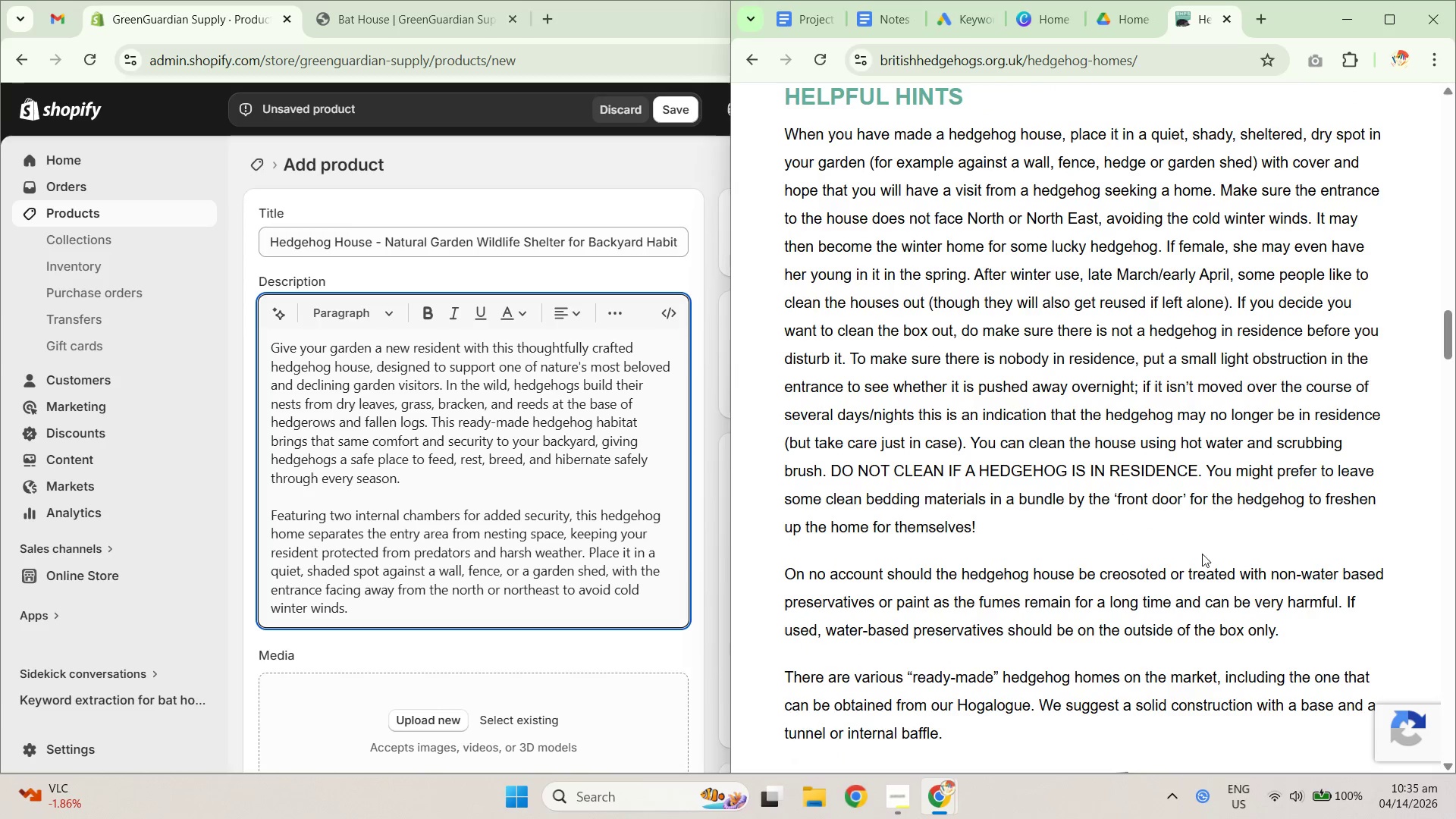 
scroll: coordinate [1155, 574], scroll_direction: down, amount: 4.0
 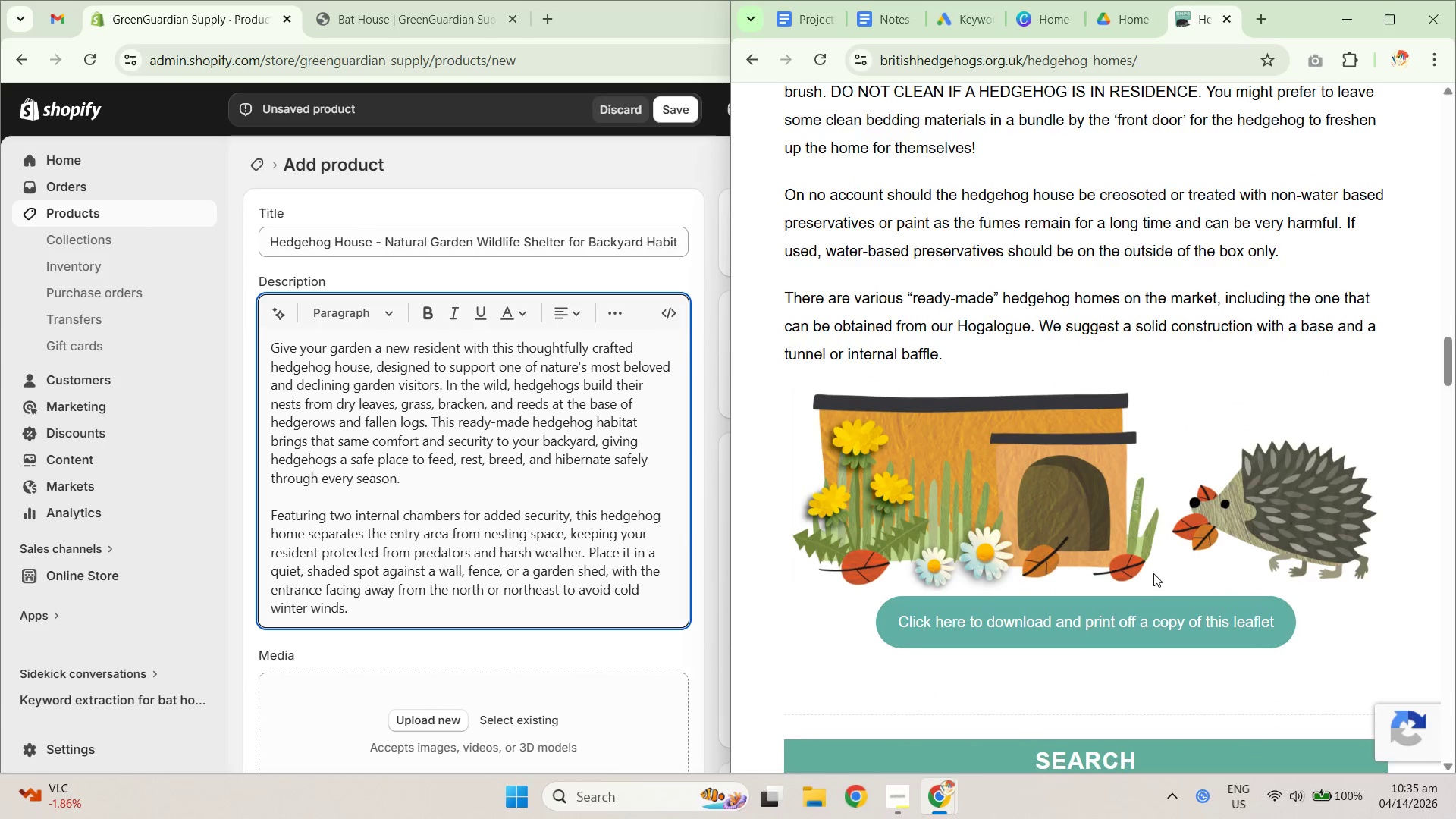 
scroll: coordinate [1153, 577], scroll_direction: up, amount: 9.0
 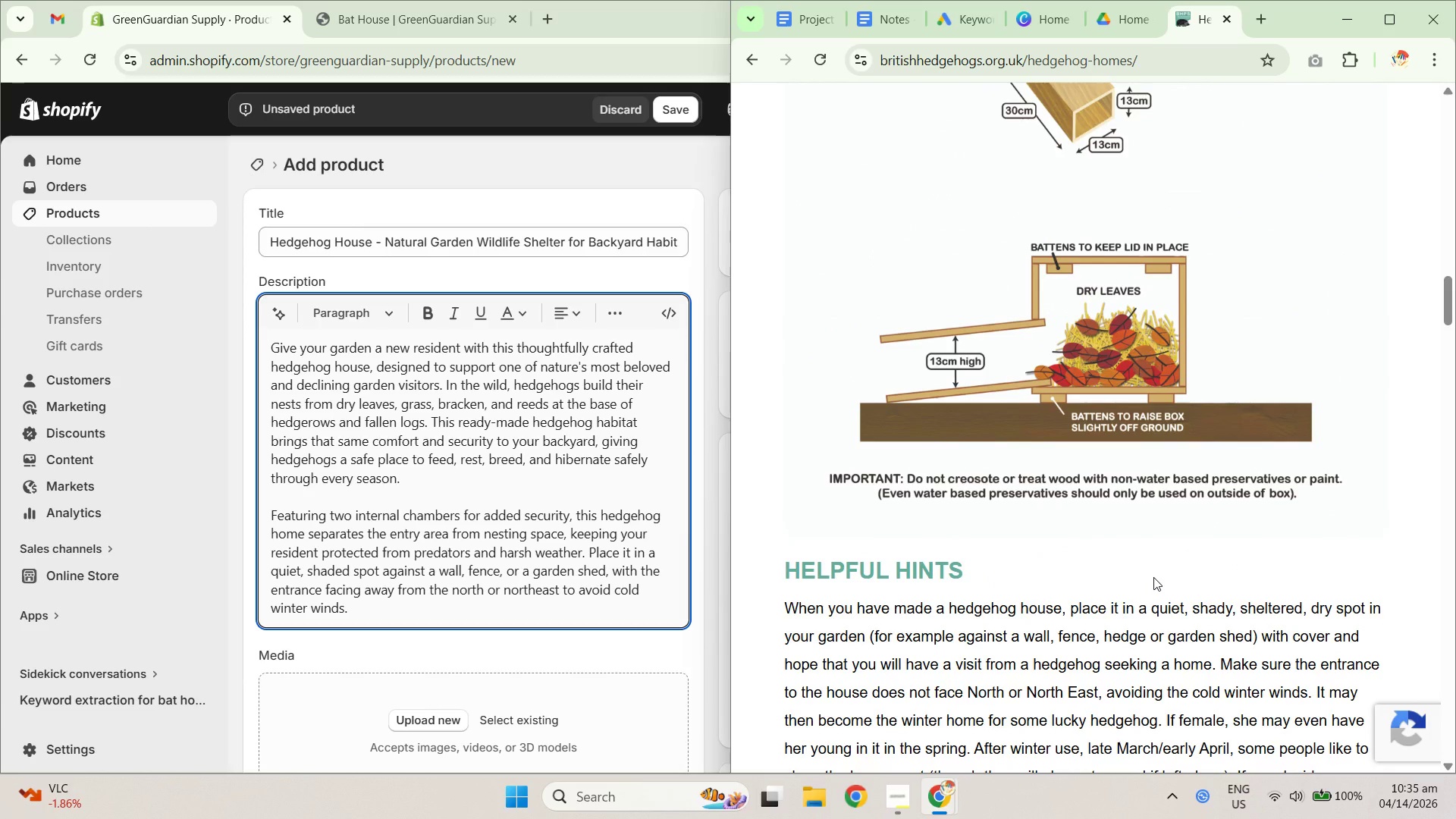 
scroll: coordinate [1138, 576], scroll_direction: down, amount: 5.0
 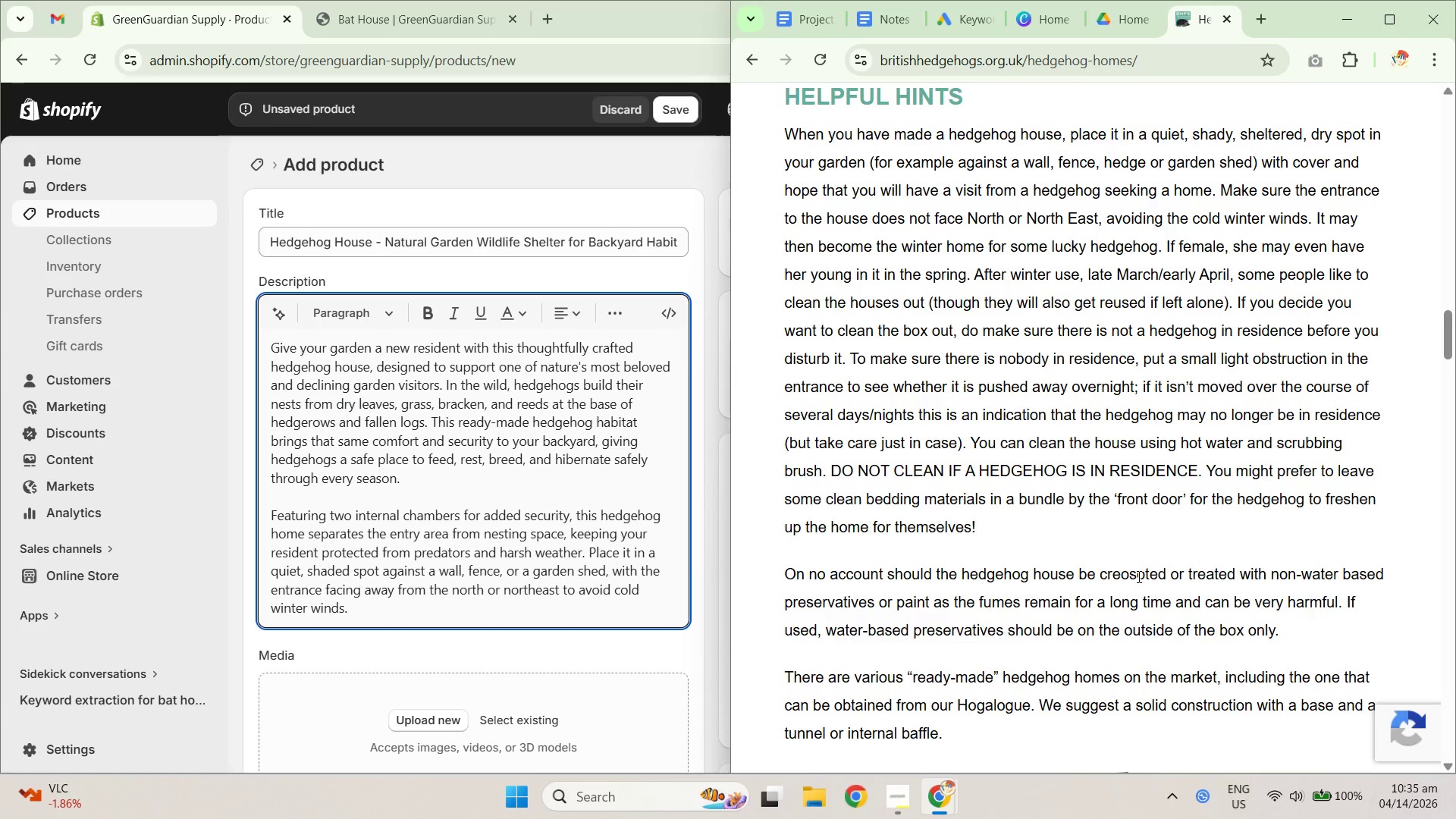 
scroll: coordinate [1145, 579], scroll_direction: up, amount: 9.0
 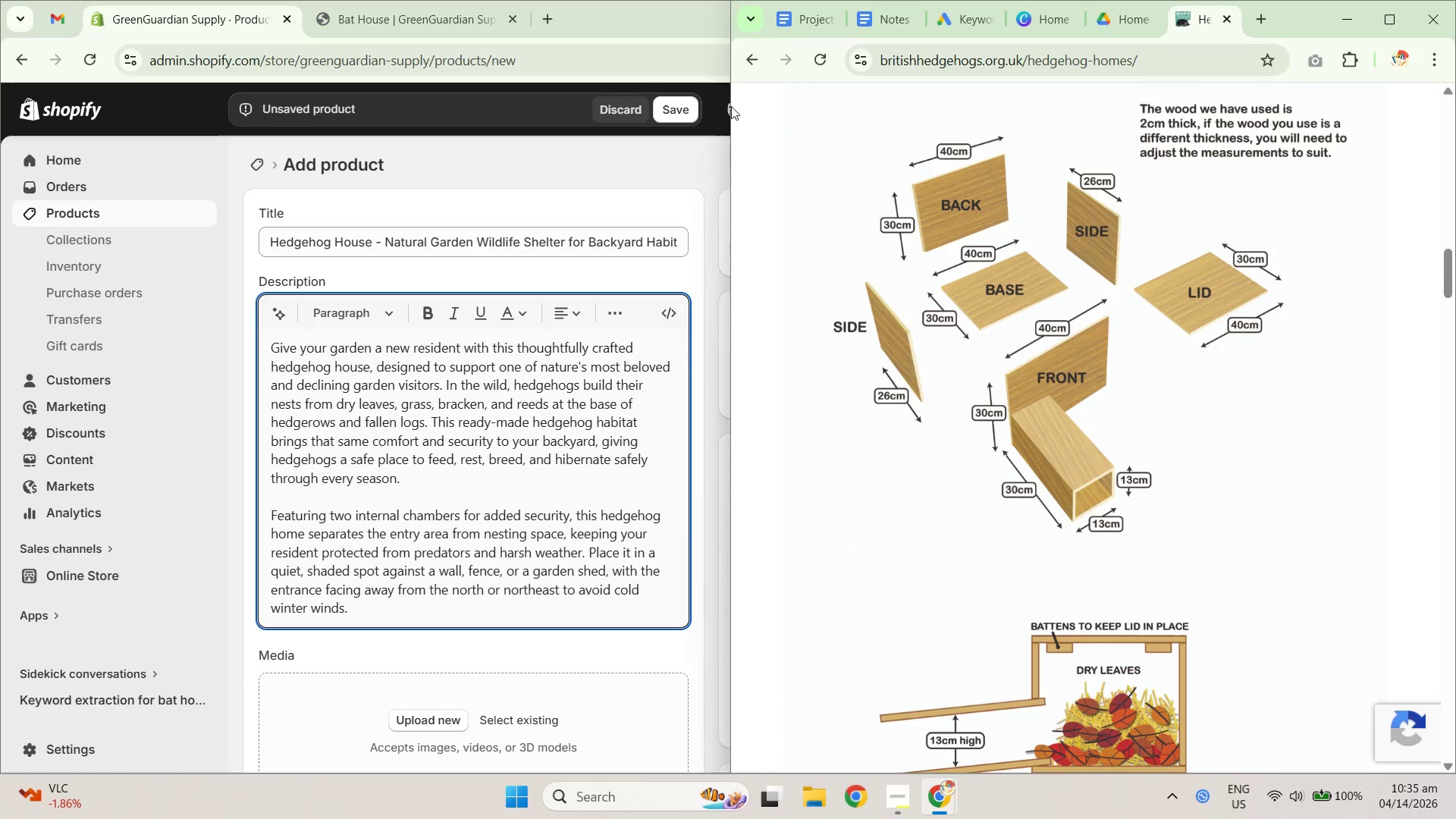 
left_click([748, 65])
 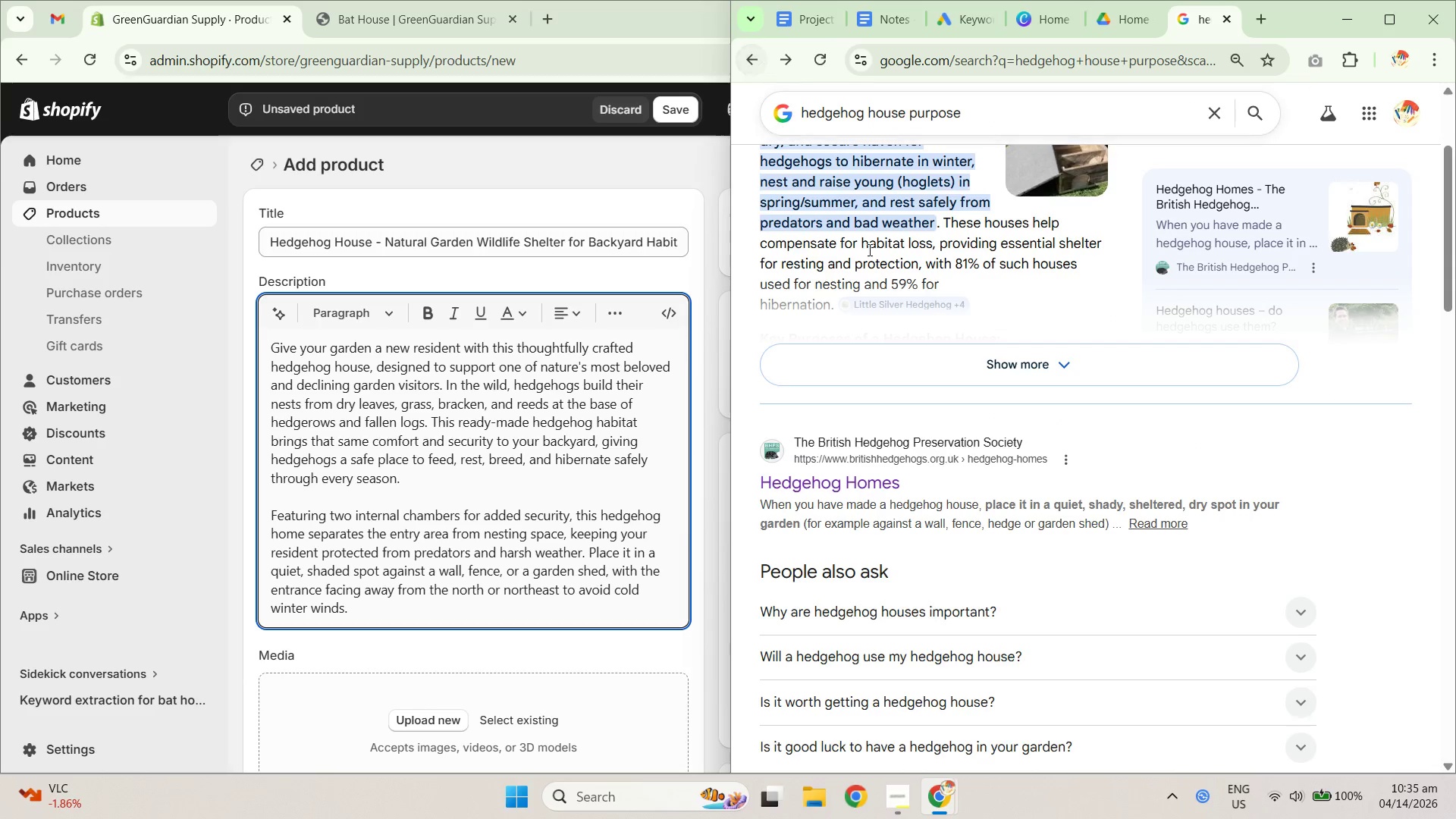 
scroll: coordinate [954, 440], scroll_direction: down, amount: 7.0
 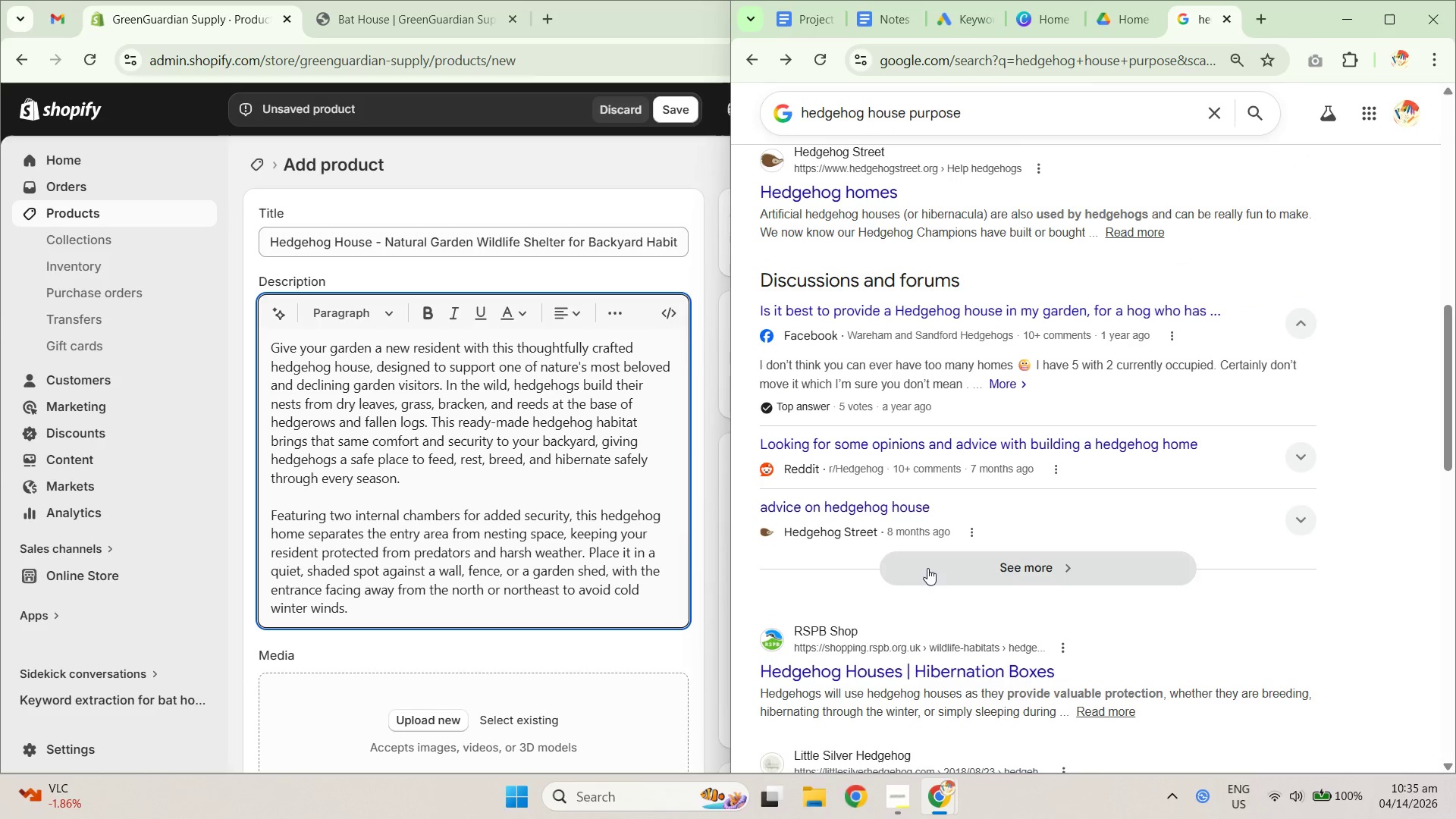 
scroll: coordinate [912, 475], scroll_direction: up, amount: 9.0
 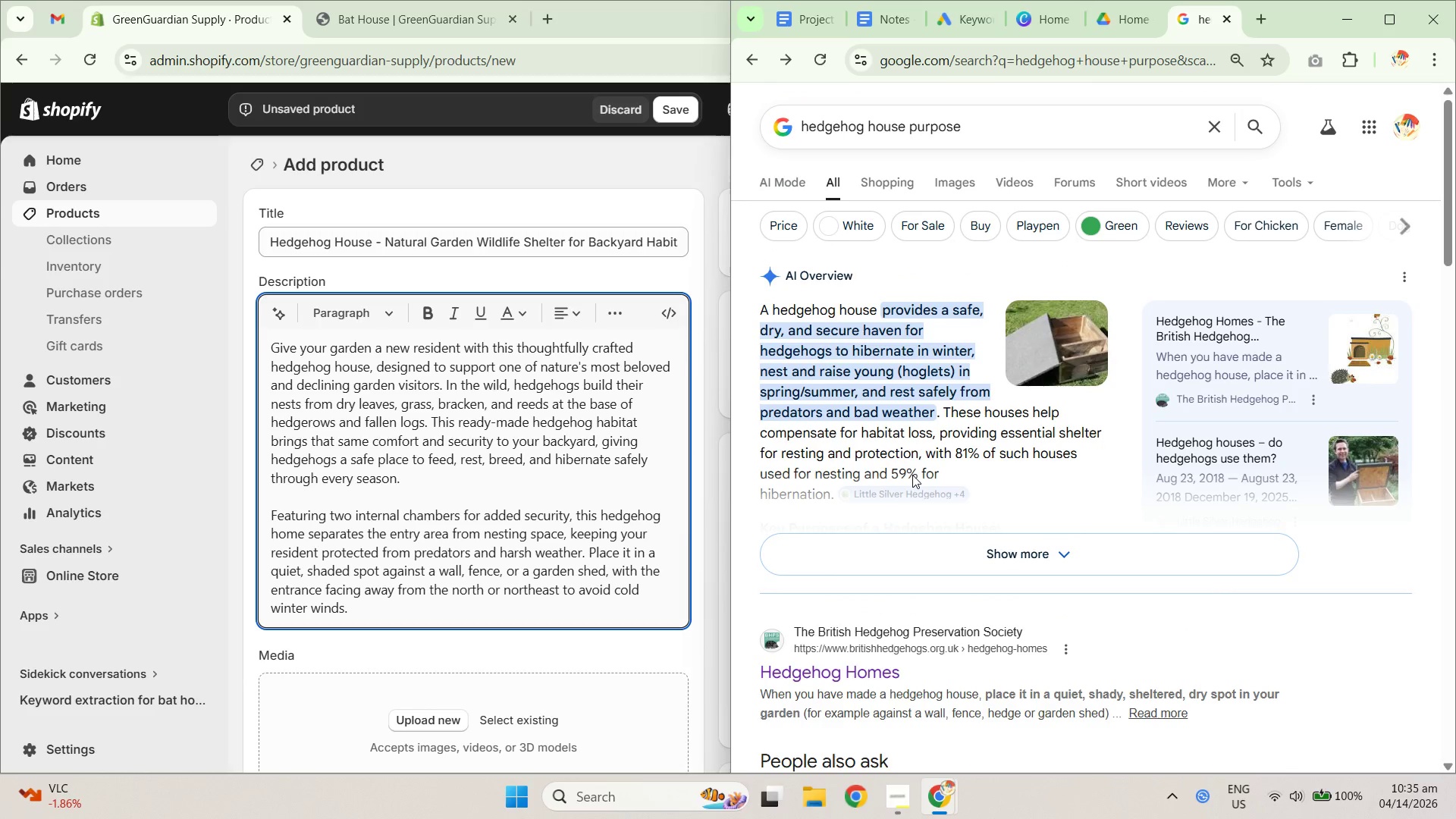 
scroll: coordinate [915, 482], scroll_direction: down, amount: 16.0
 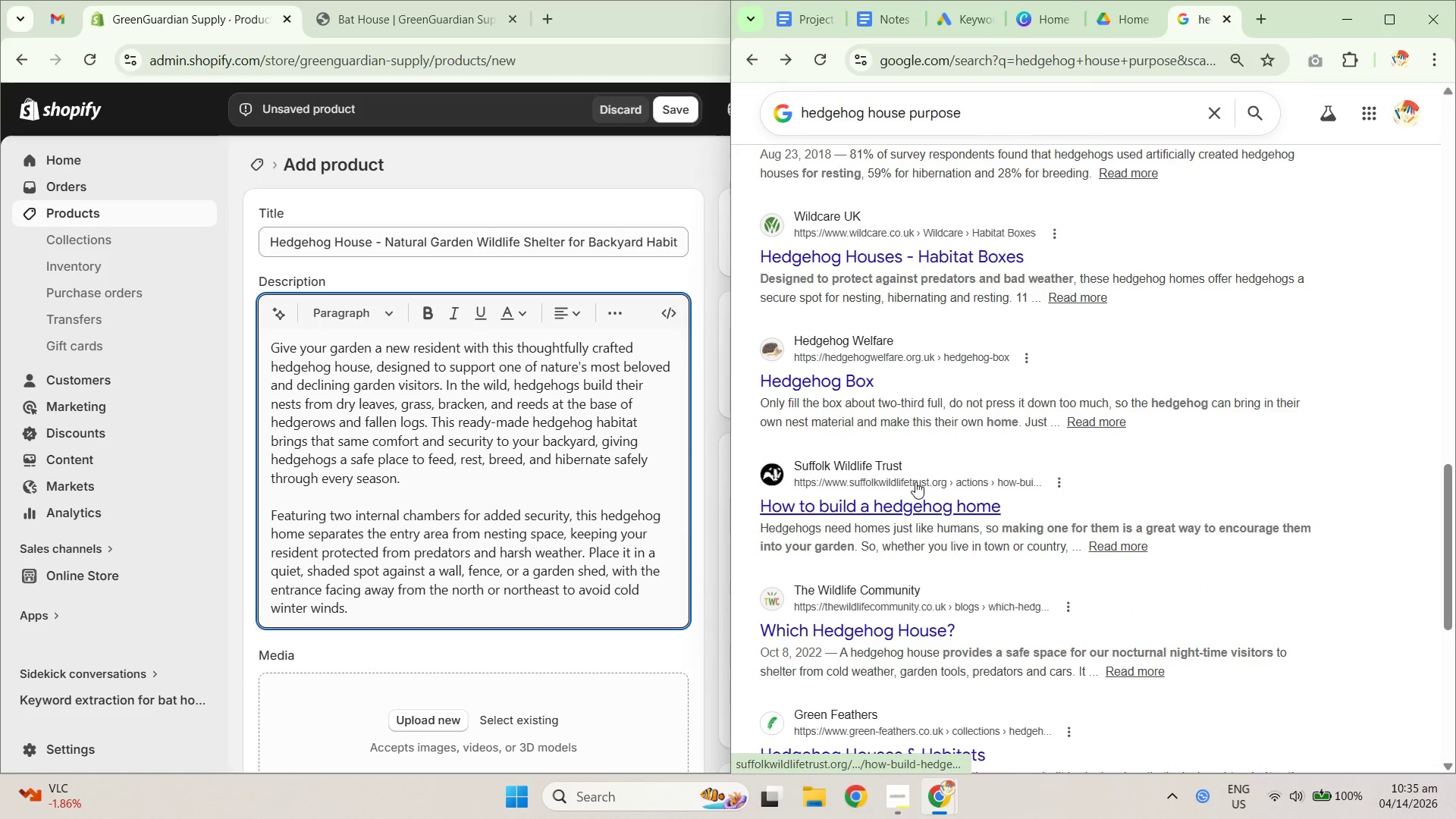 
scroll: coordinate [915, 485], scroll_direction: up, amount: 13.0
 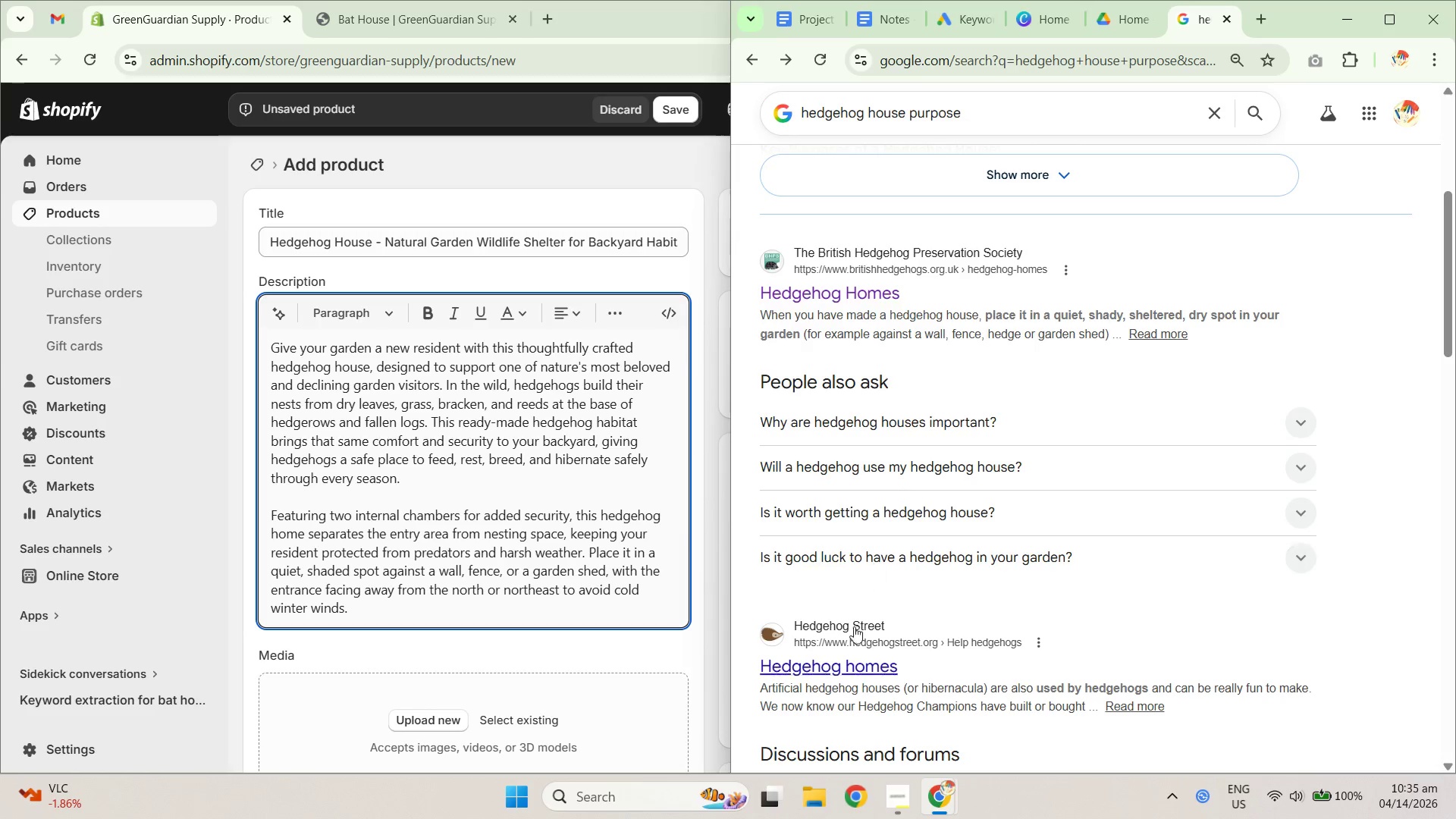 
left_click([844, 673])
 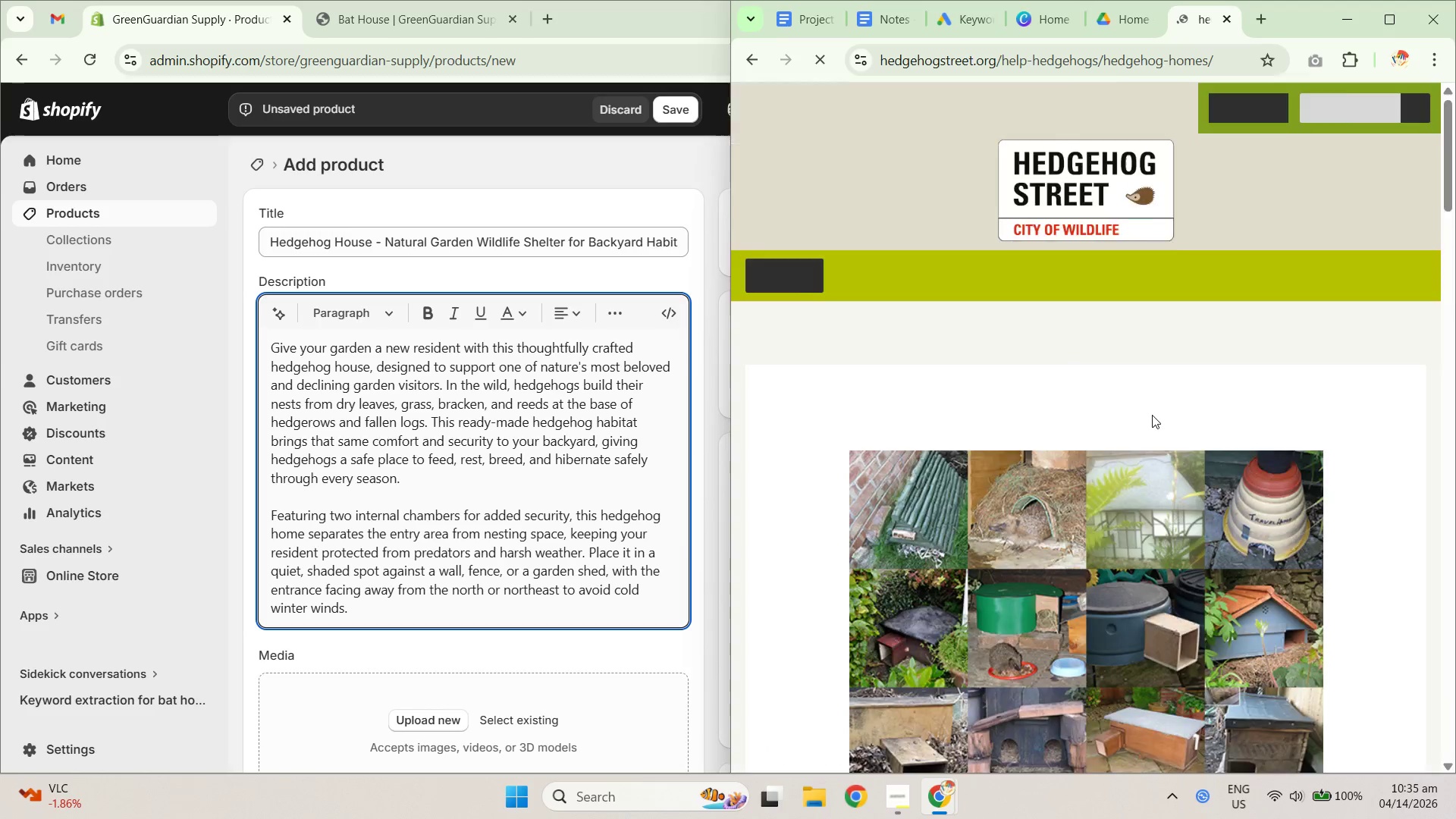 
scroll: coordinate [1129, 553], scroll_direction: down, amount: 23.0
 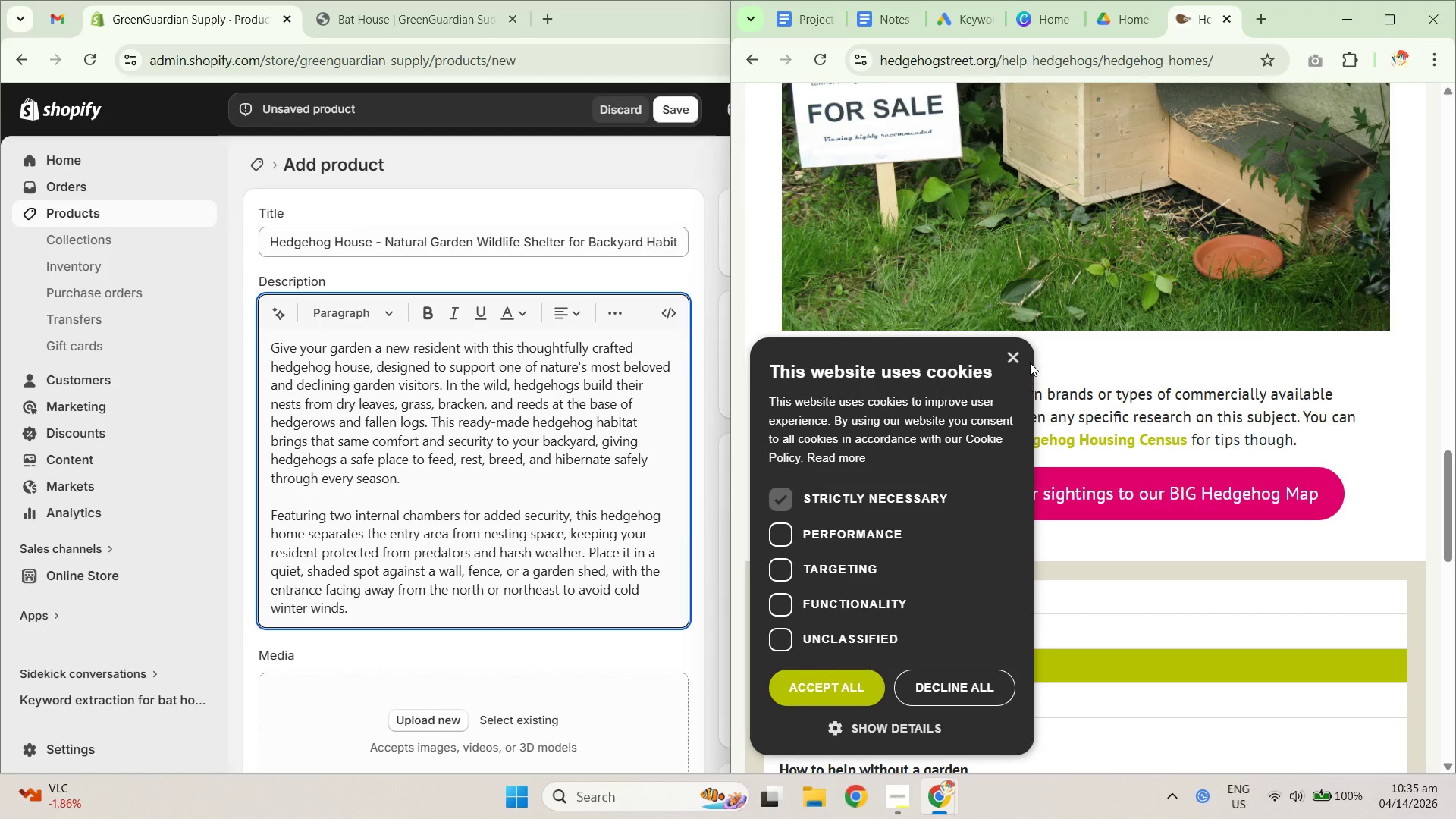 
left_click([1015, 360])
 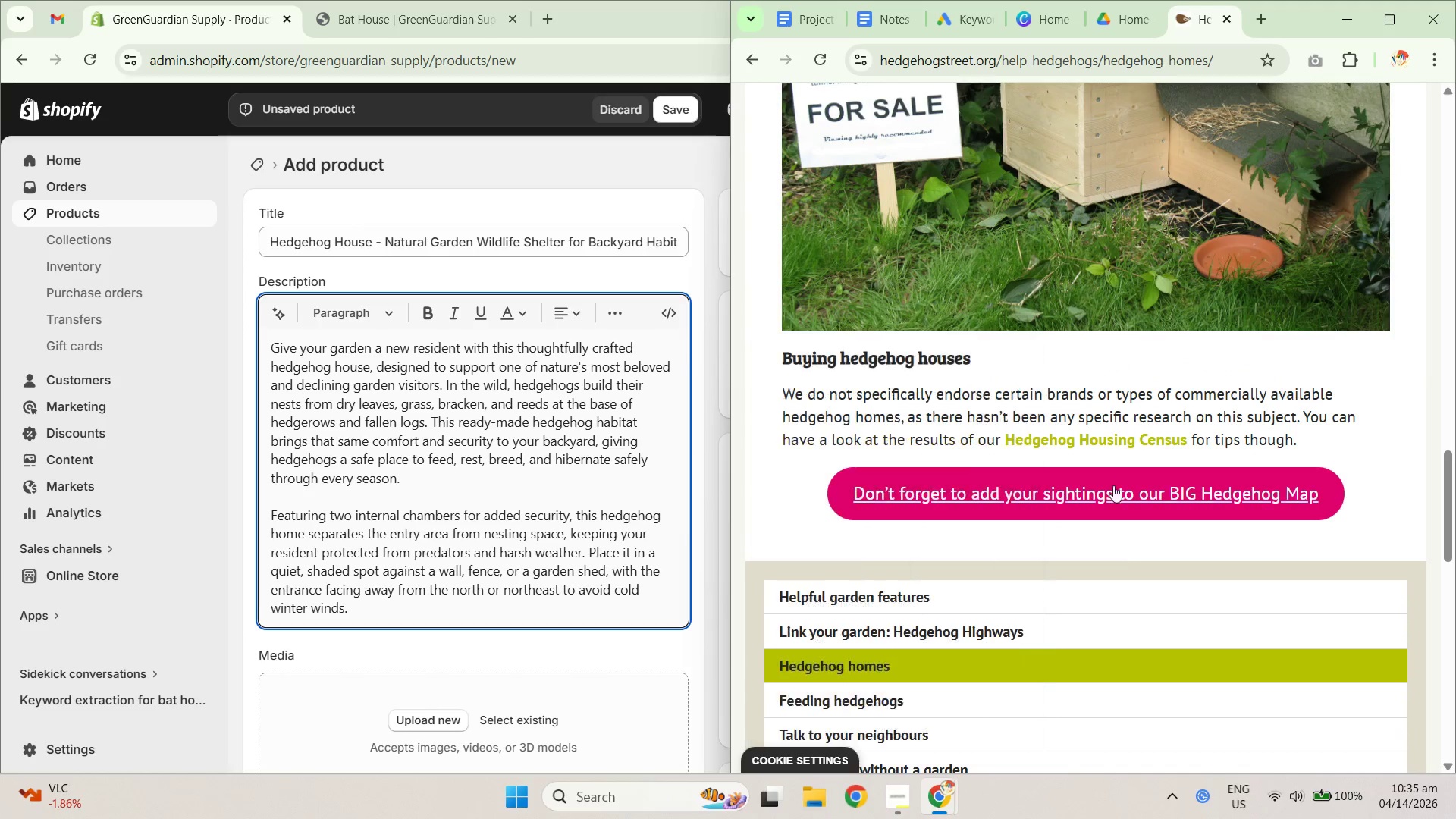 
scroll: coordinate [1118, 510], scroll_direction: up, amount: 31.0
 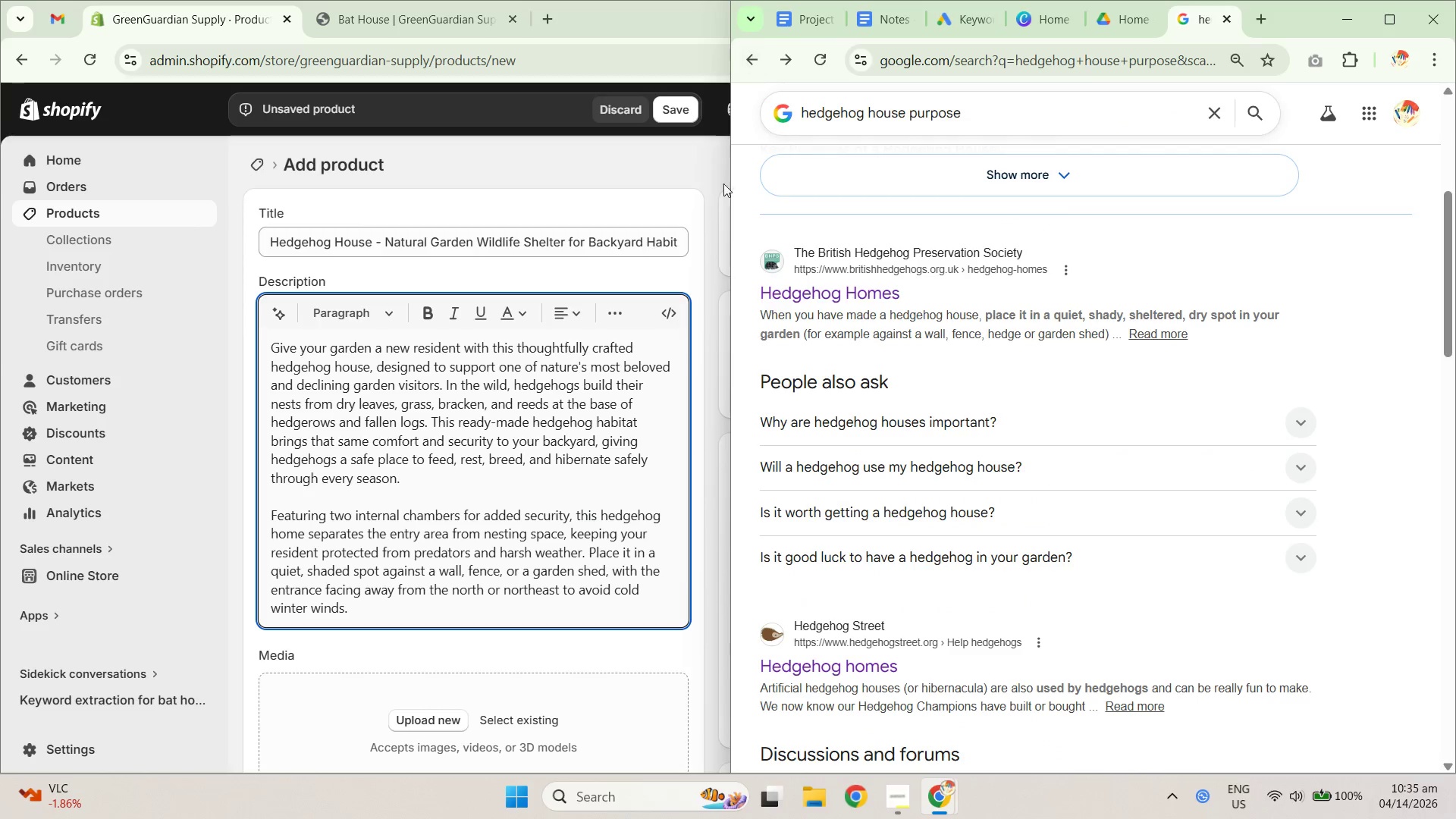 
left_click([896, 26])
 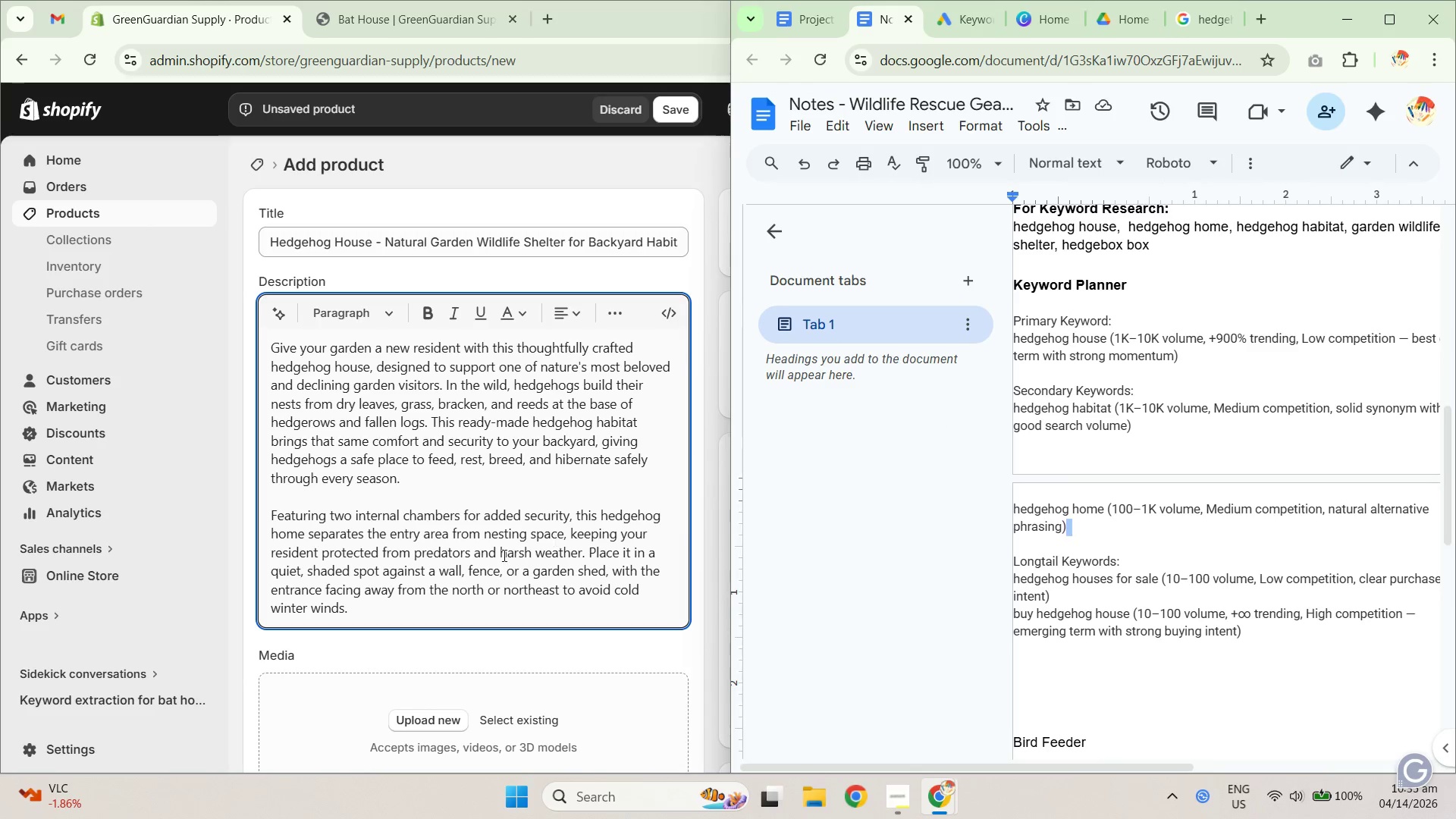 
left_click([457, 549])
 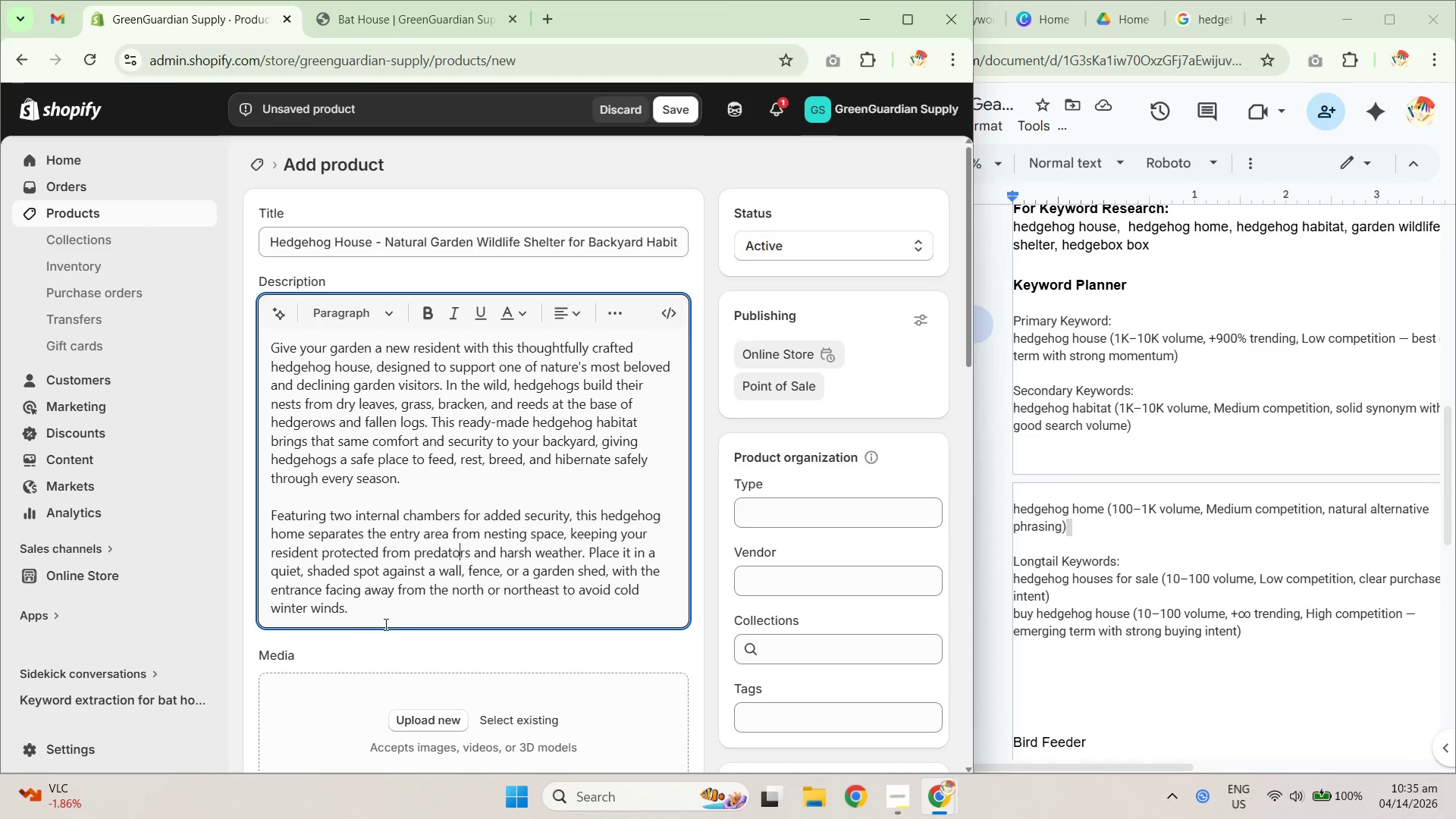 
left_click([385, 615])
 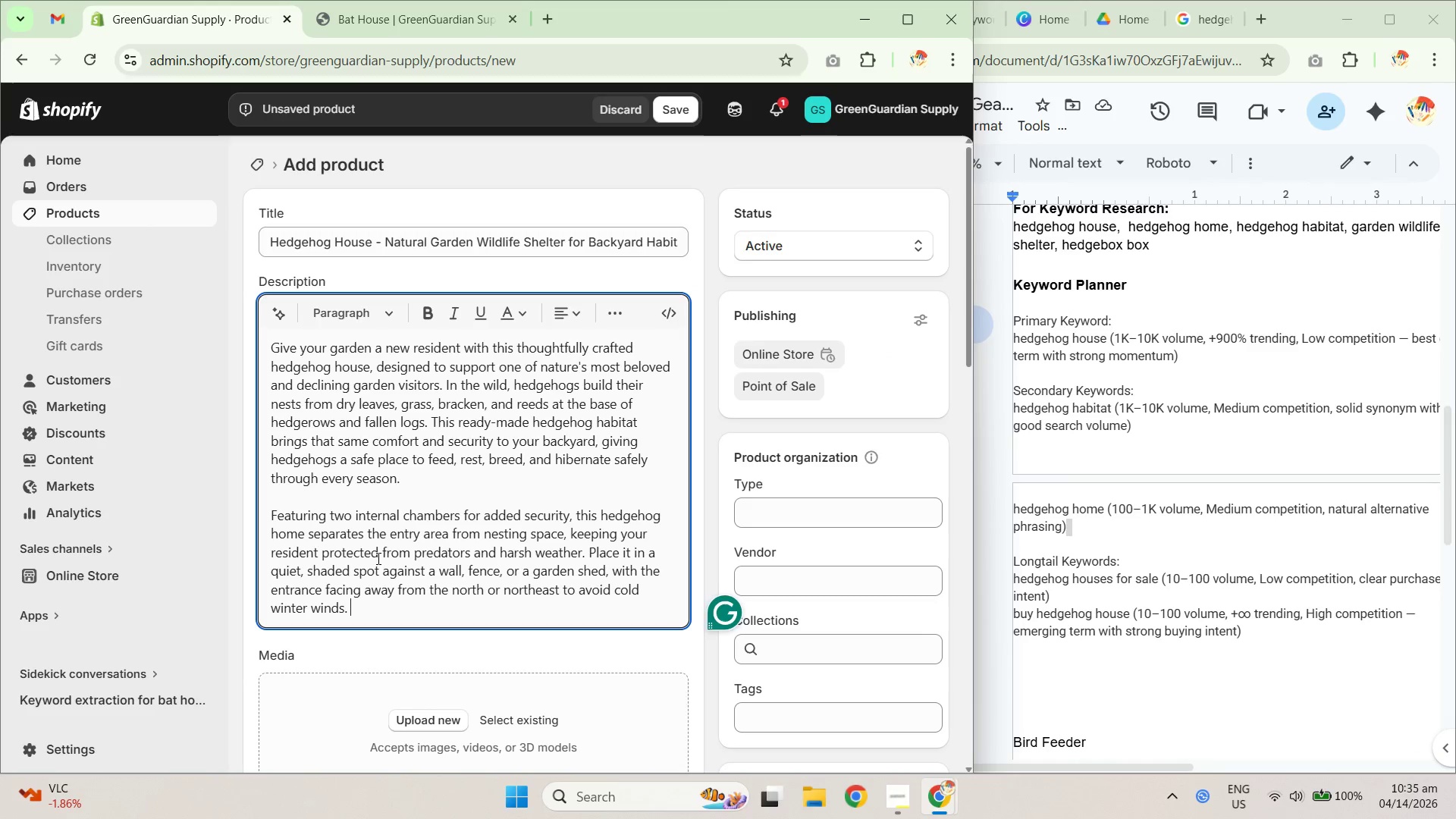 
key(Shift+Enter)
 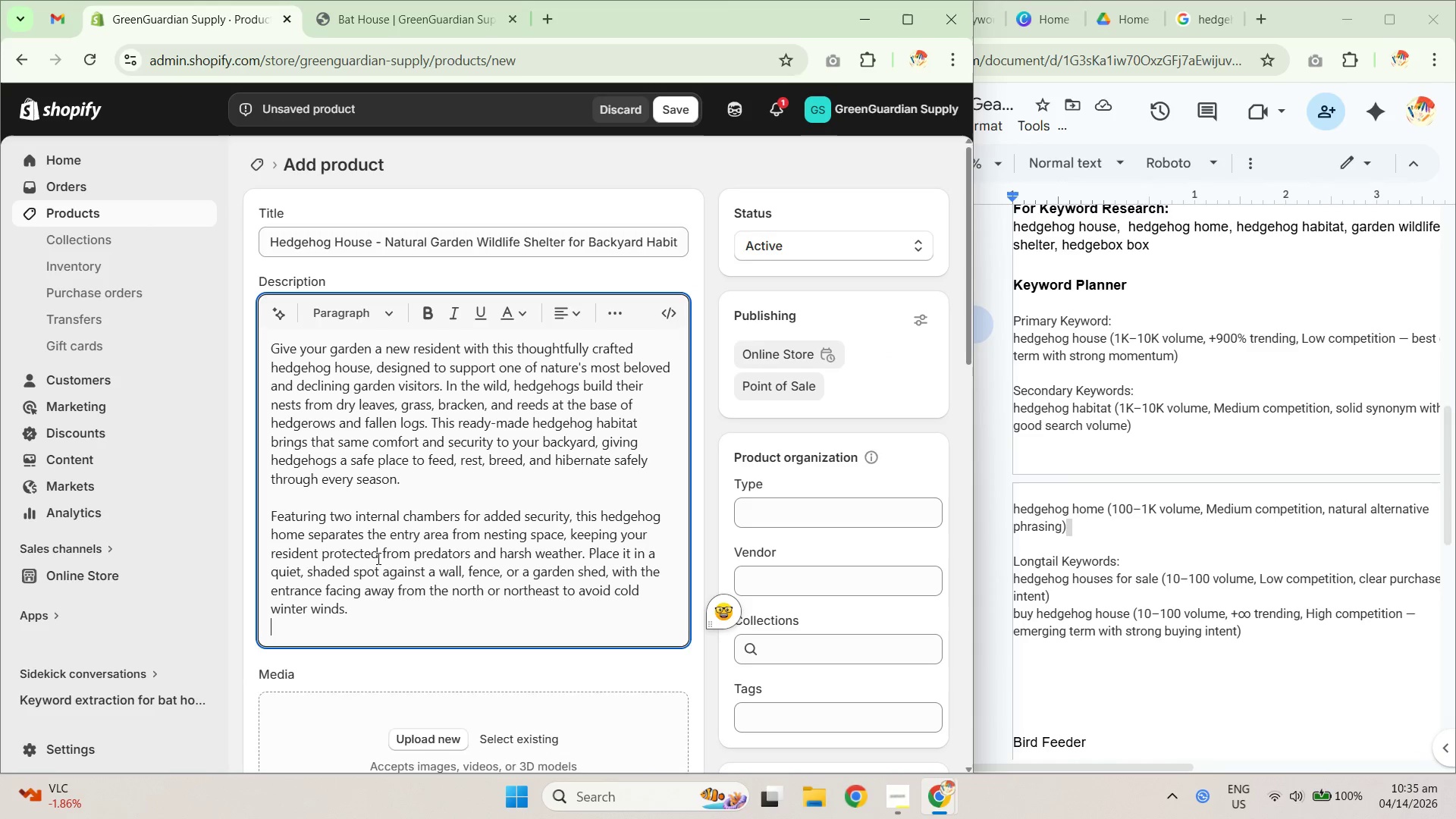 
key(Shift+Enter)
 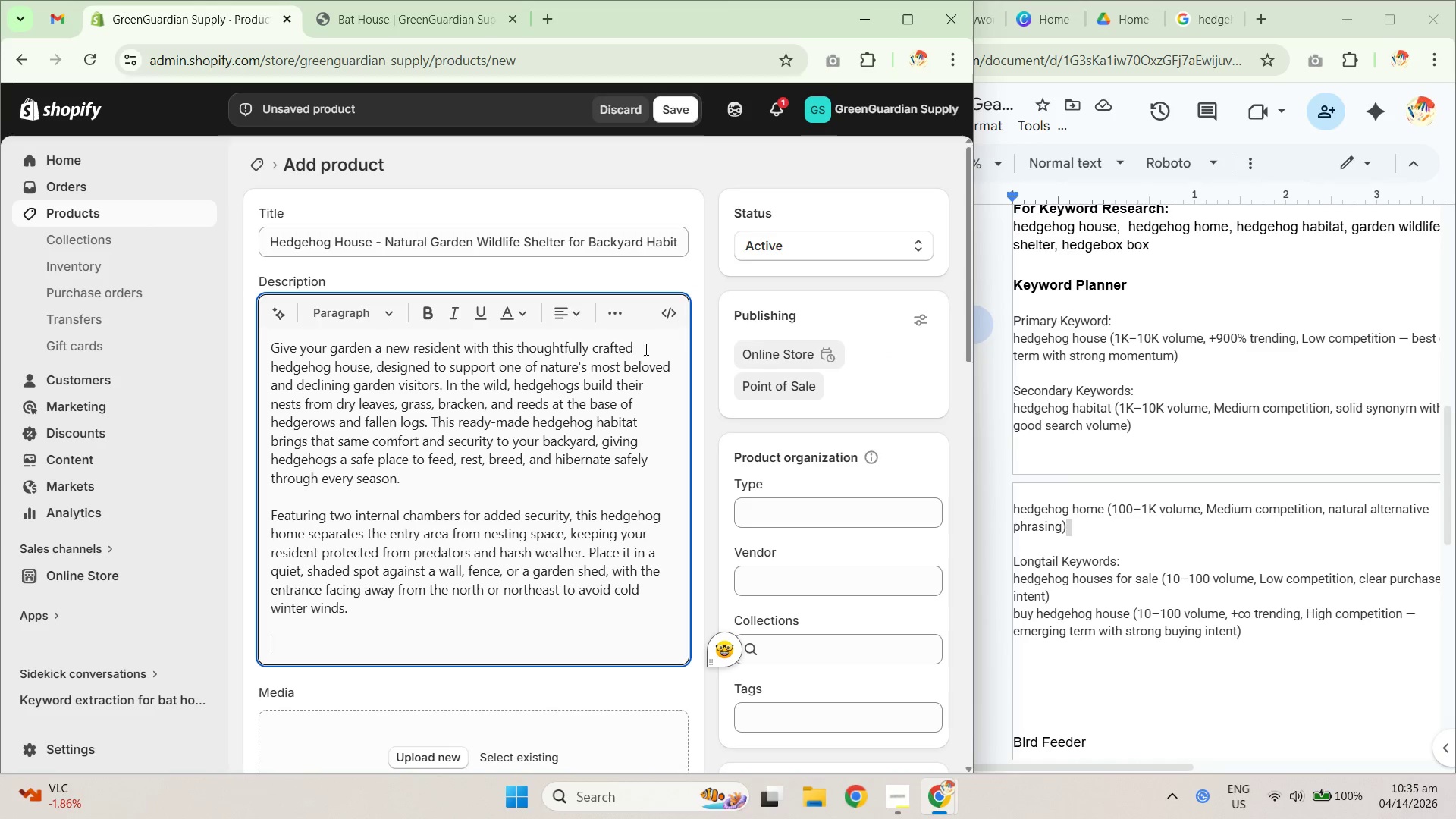 
left_click([668, 320])
 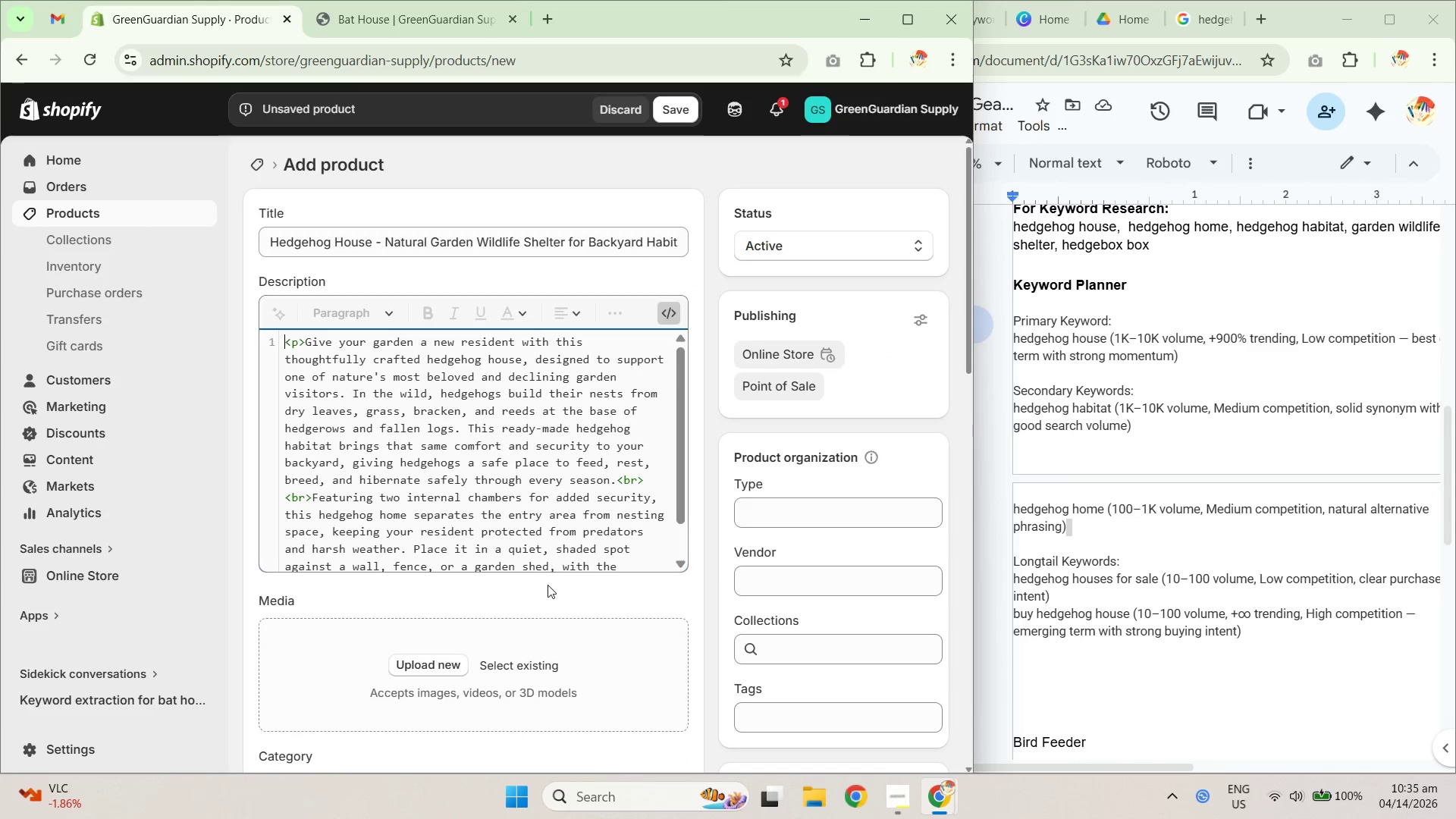 
scroll: coordinate [563, 554], scroll_direction: down, amount: 7.0
 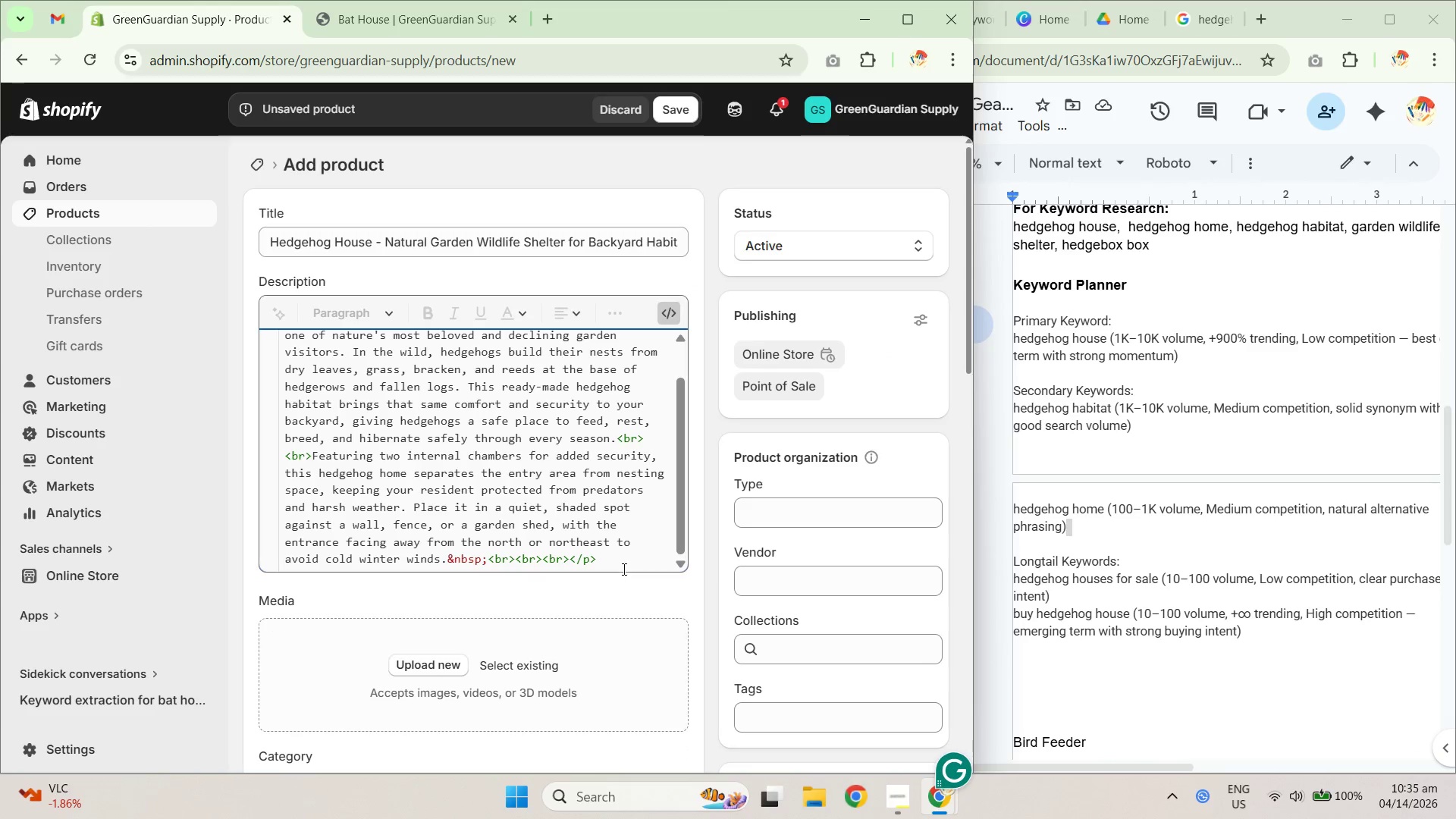 
left_click([621, 558])
 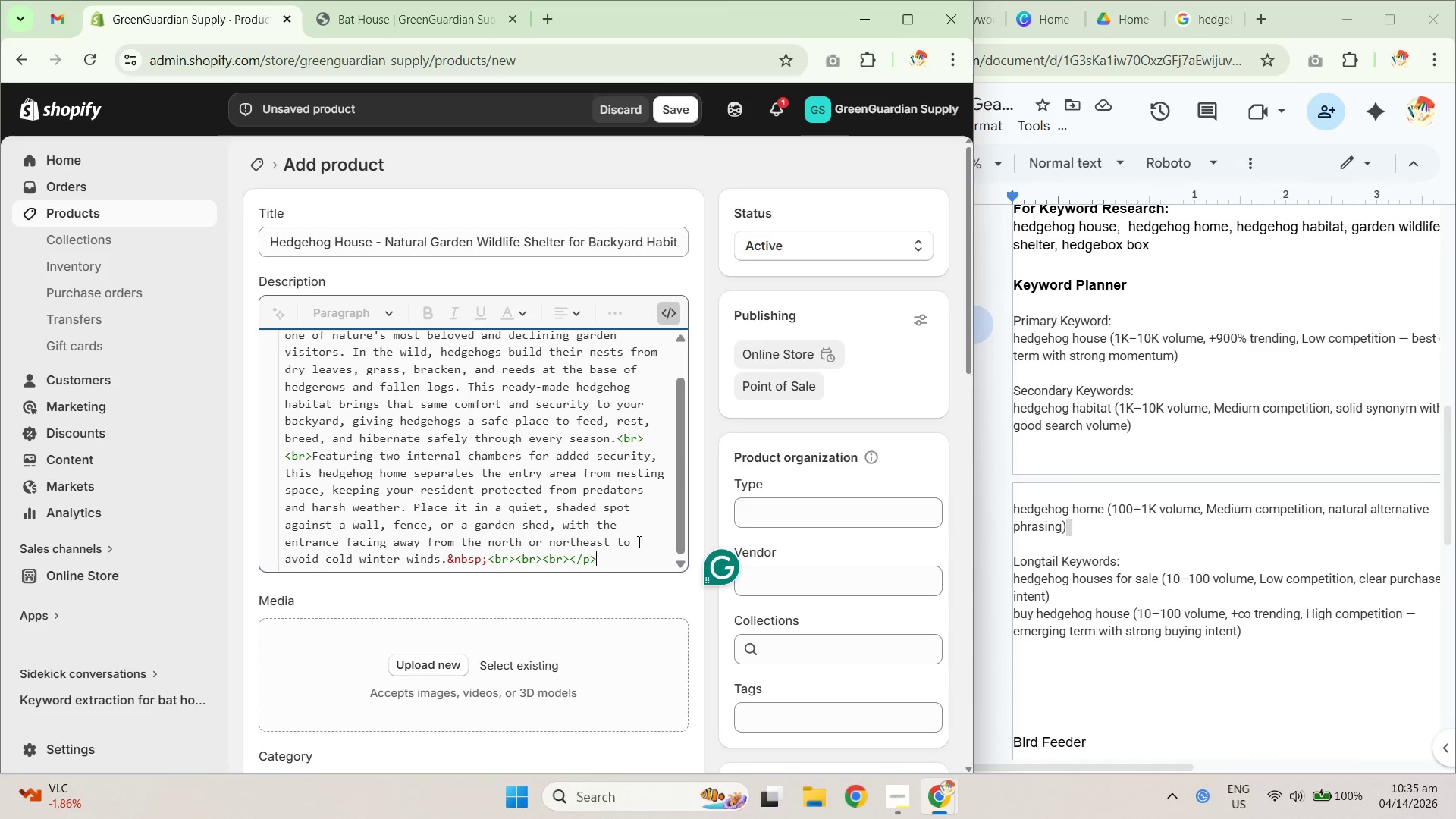 
key(Shift+ShiftRight)
 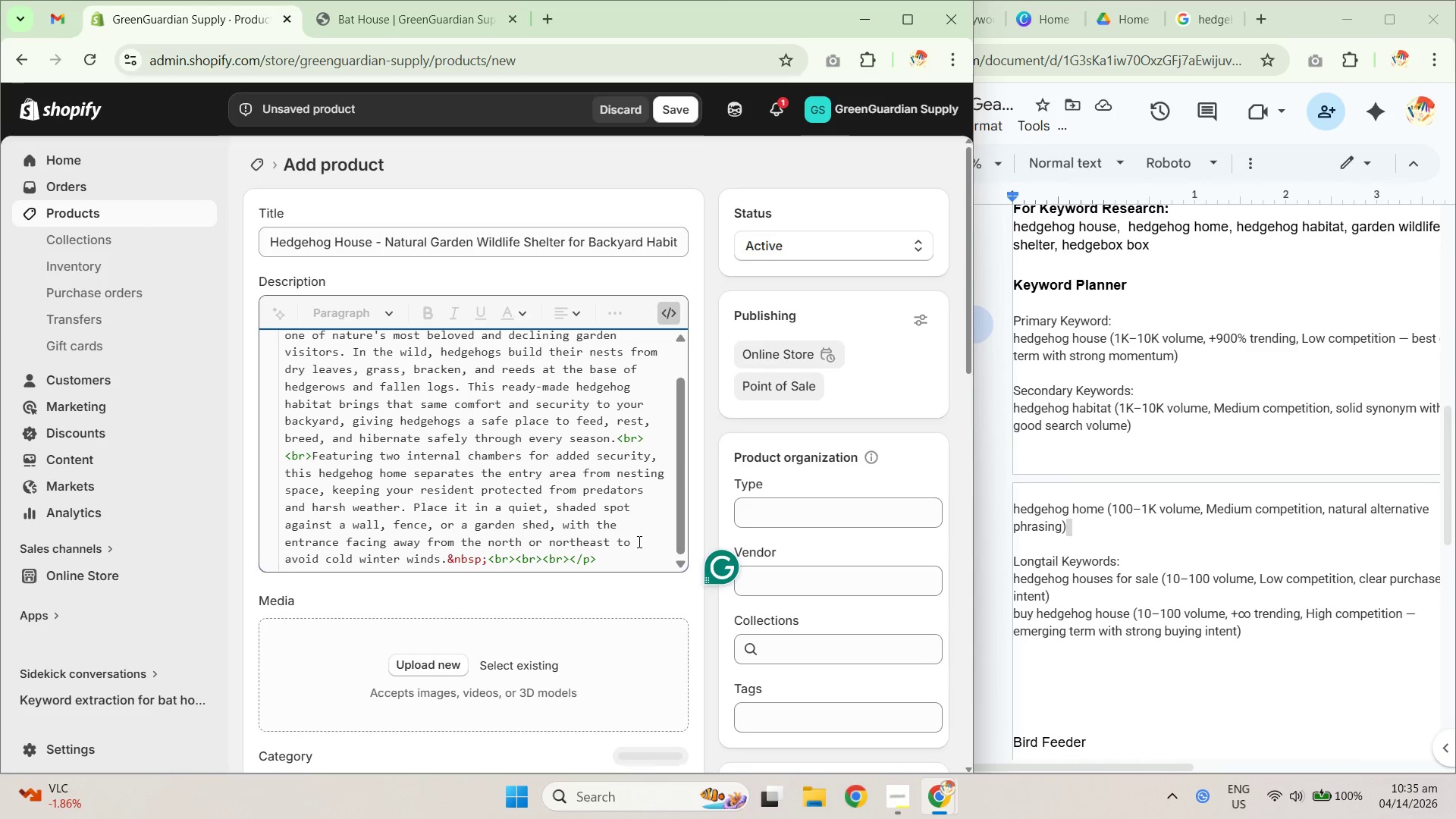 
key(Shift+Enter)
 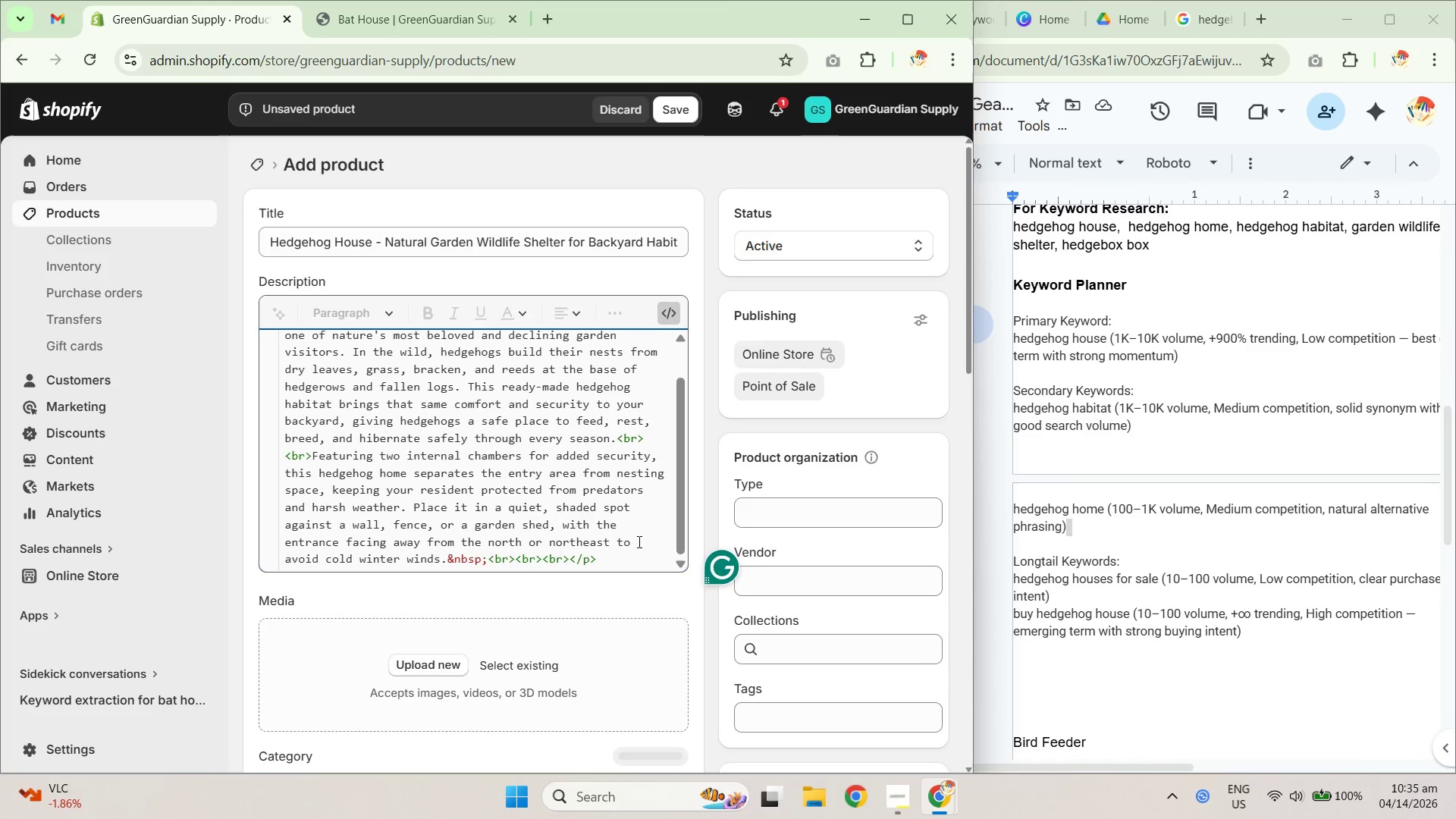 
key(Shift+Enter)
 